 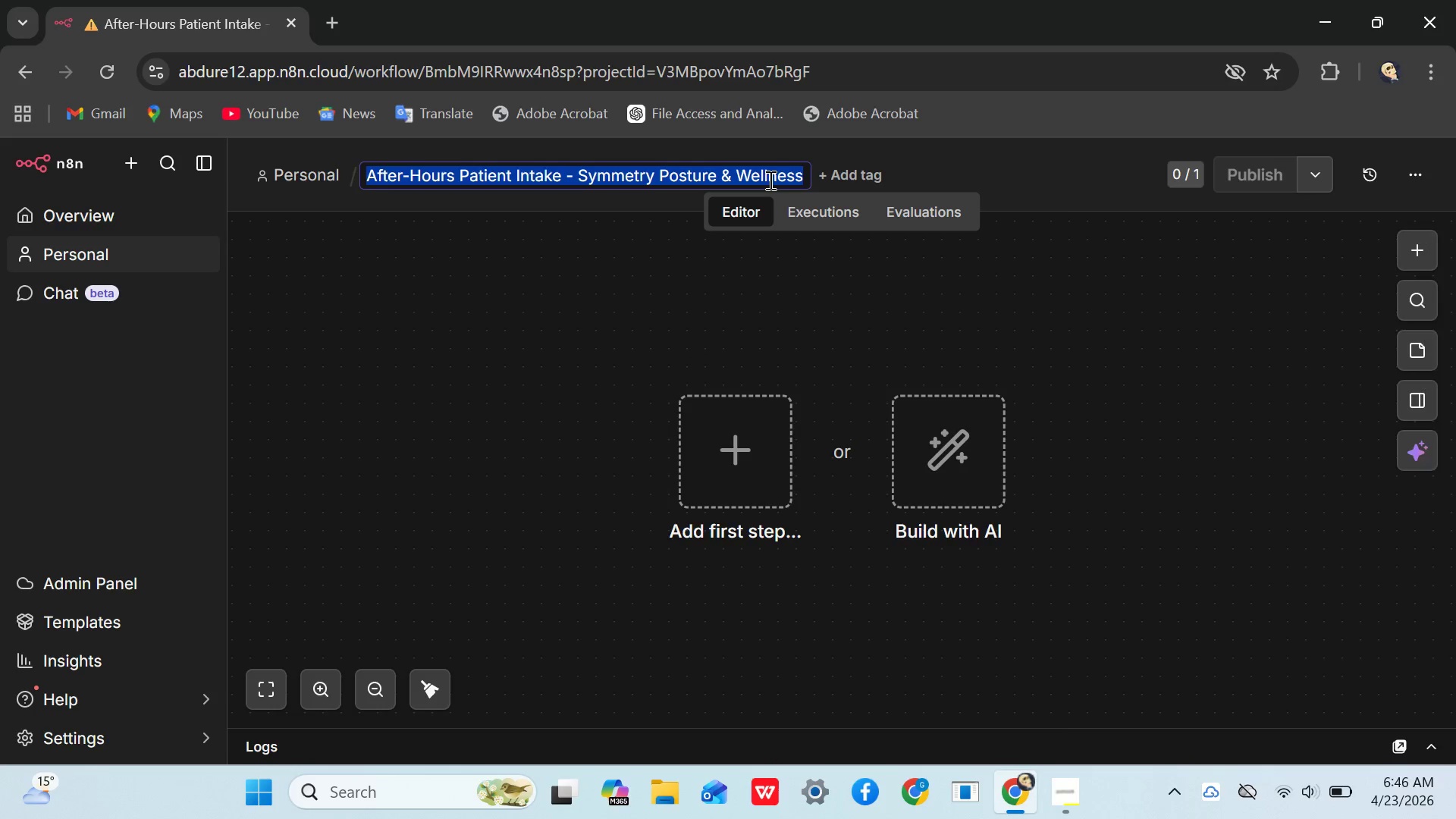 
left_click([769, 180])
 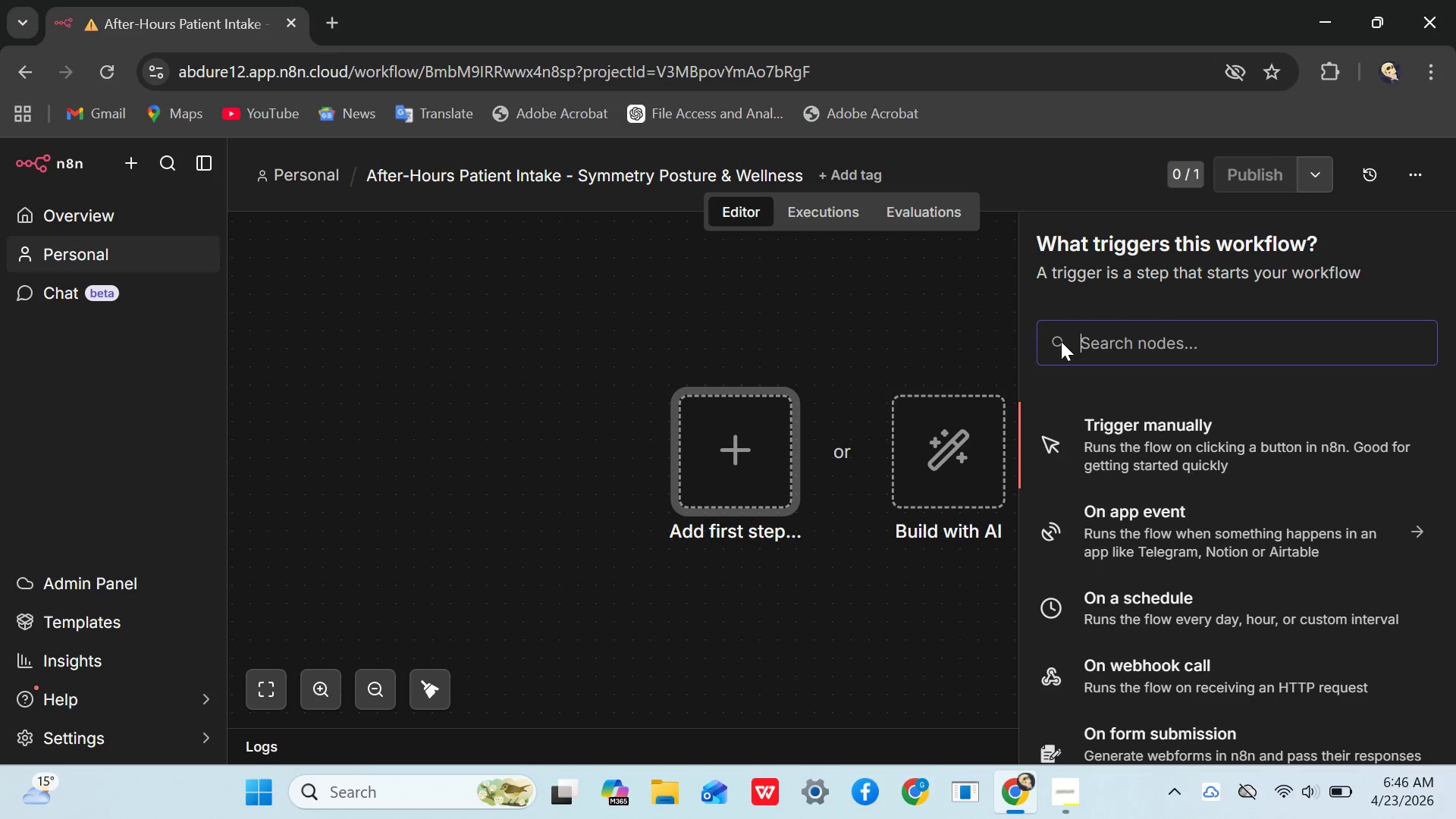 
wait(7.62)
 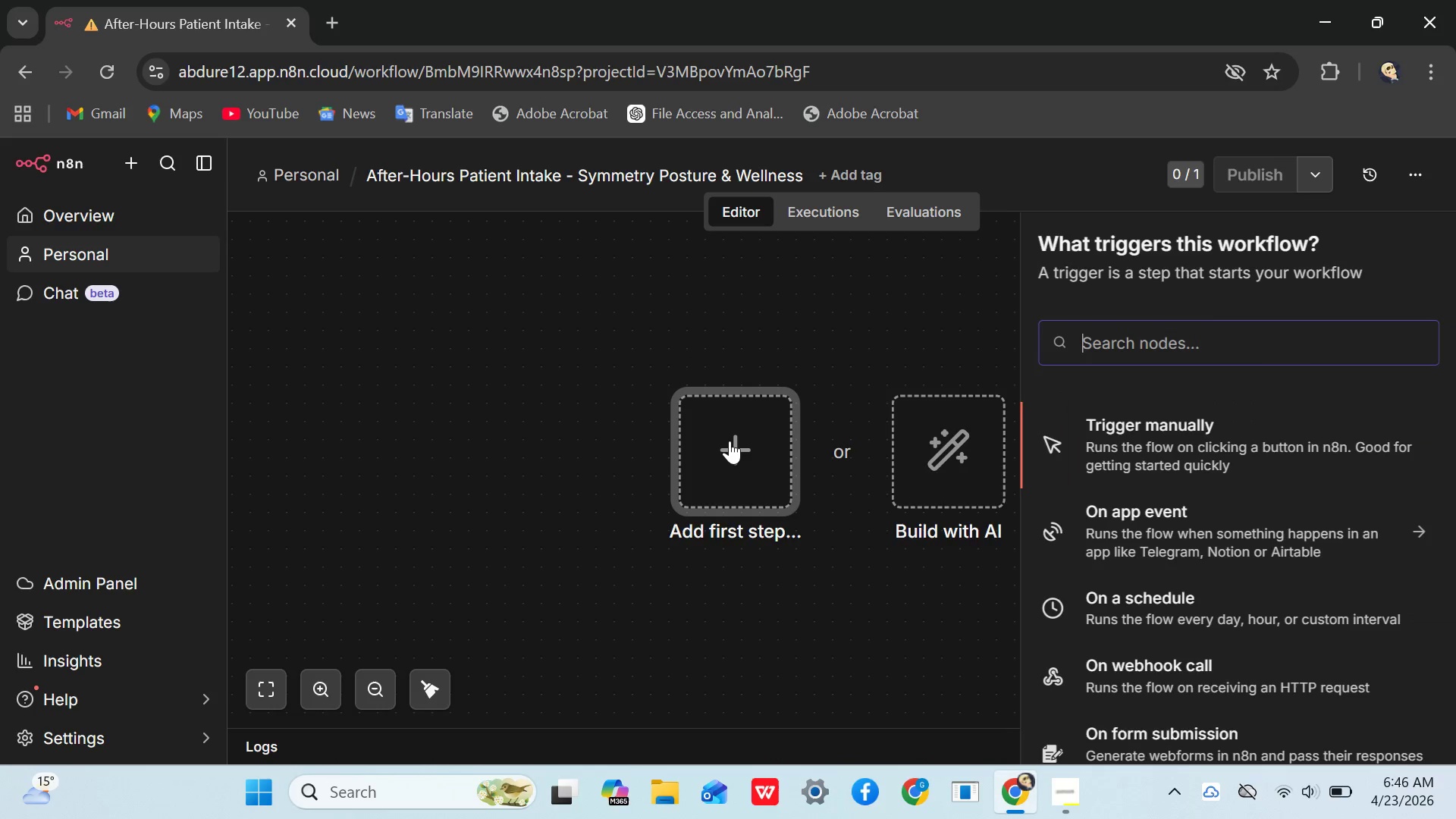 
type(gooog)
key(Backspace)
key(Backspace)
type(l)
key(Backspace)
type(gle ca)
 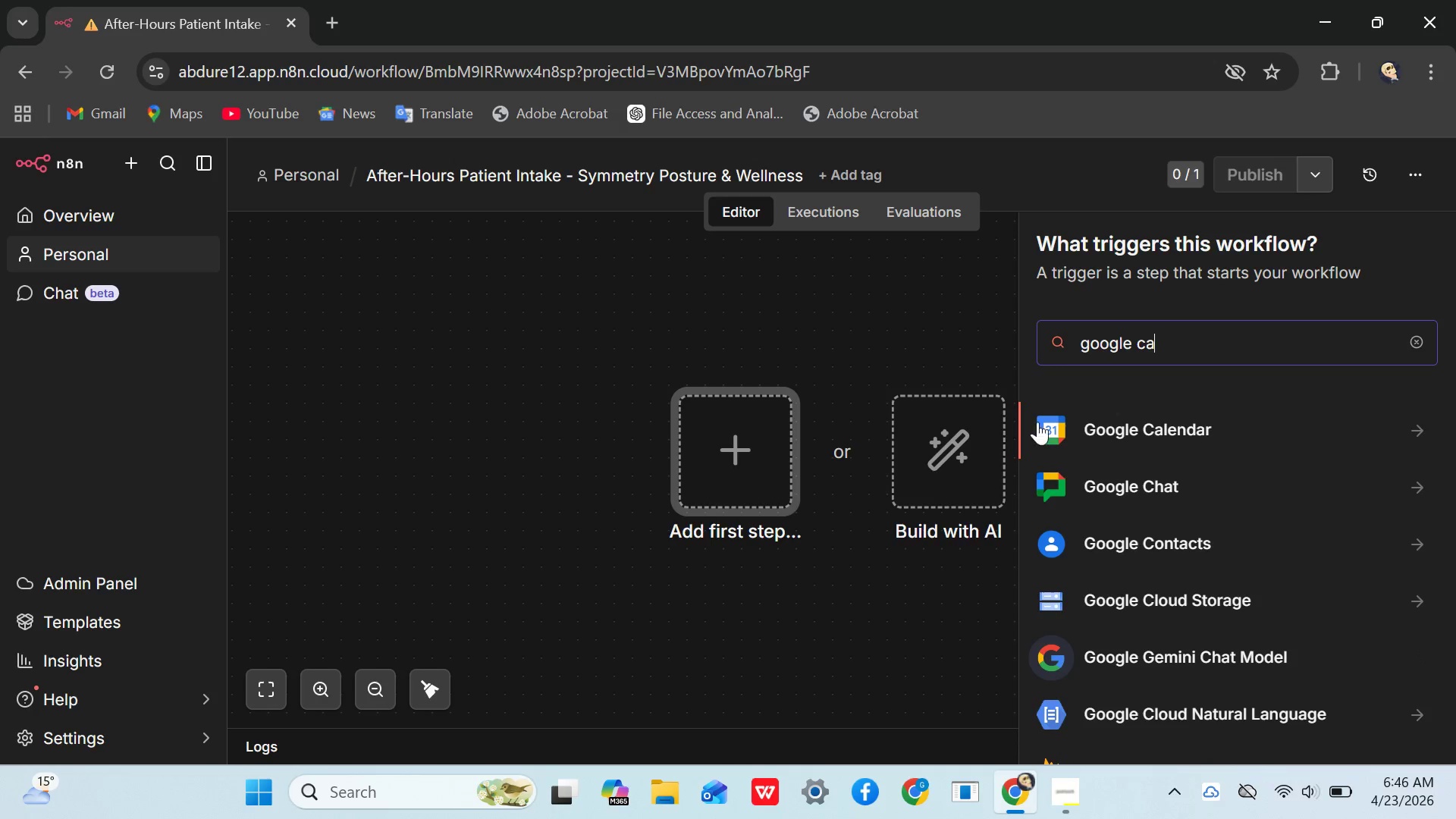 
left_click([1116, 426])
 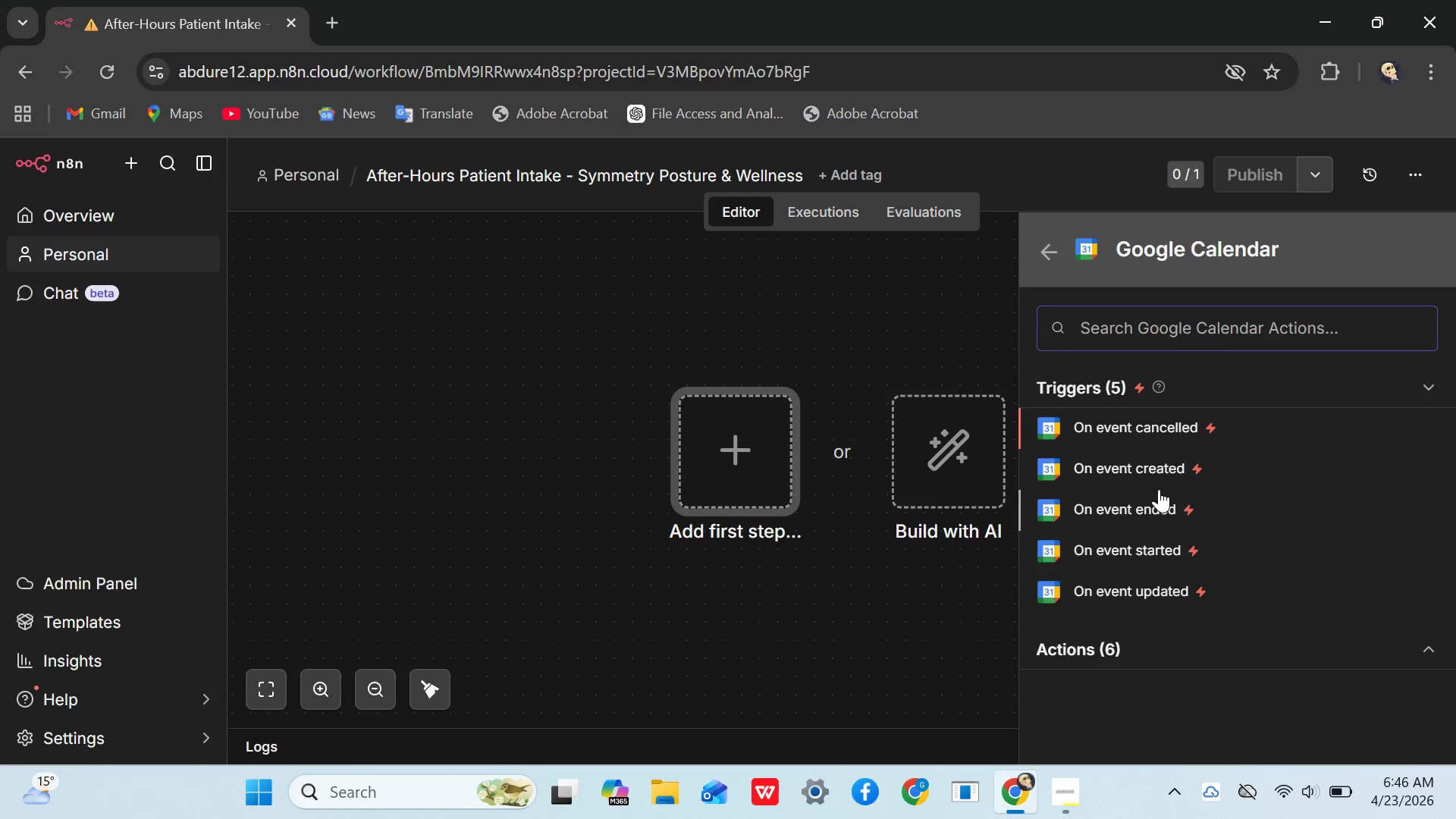 
left_click([1178, 470])
 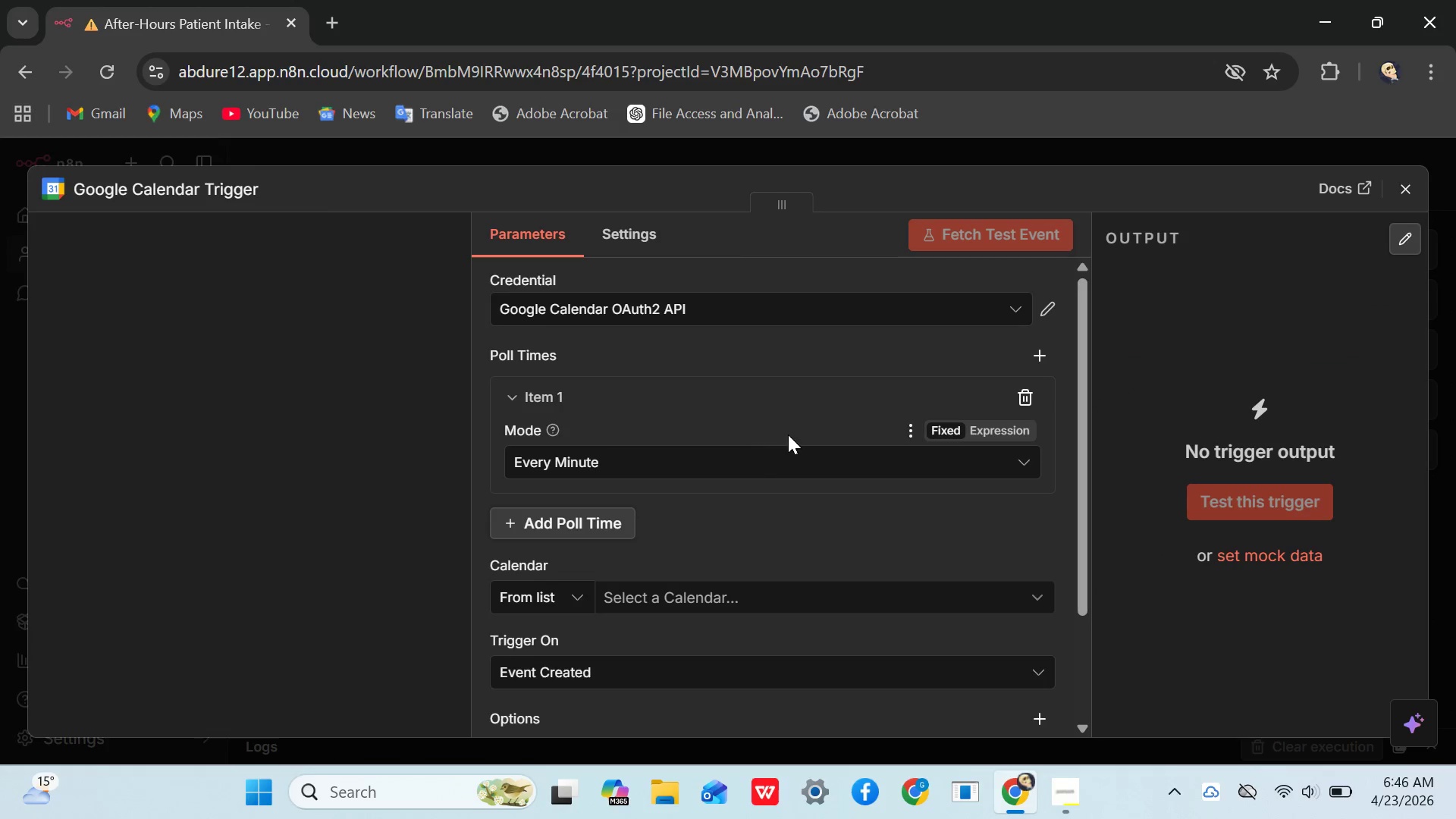 
scroll: coordinate [788, 435], scroll_direction: none, amount: 0.0
 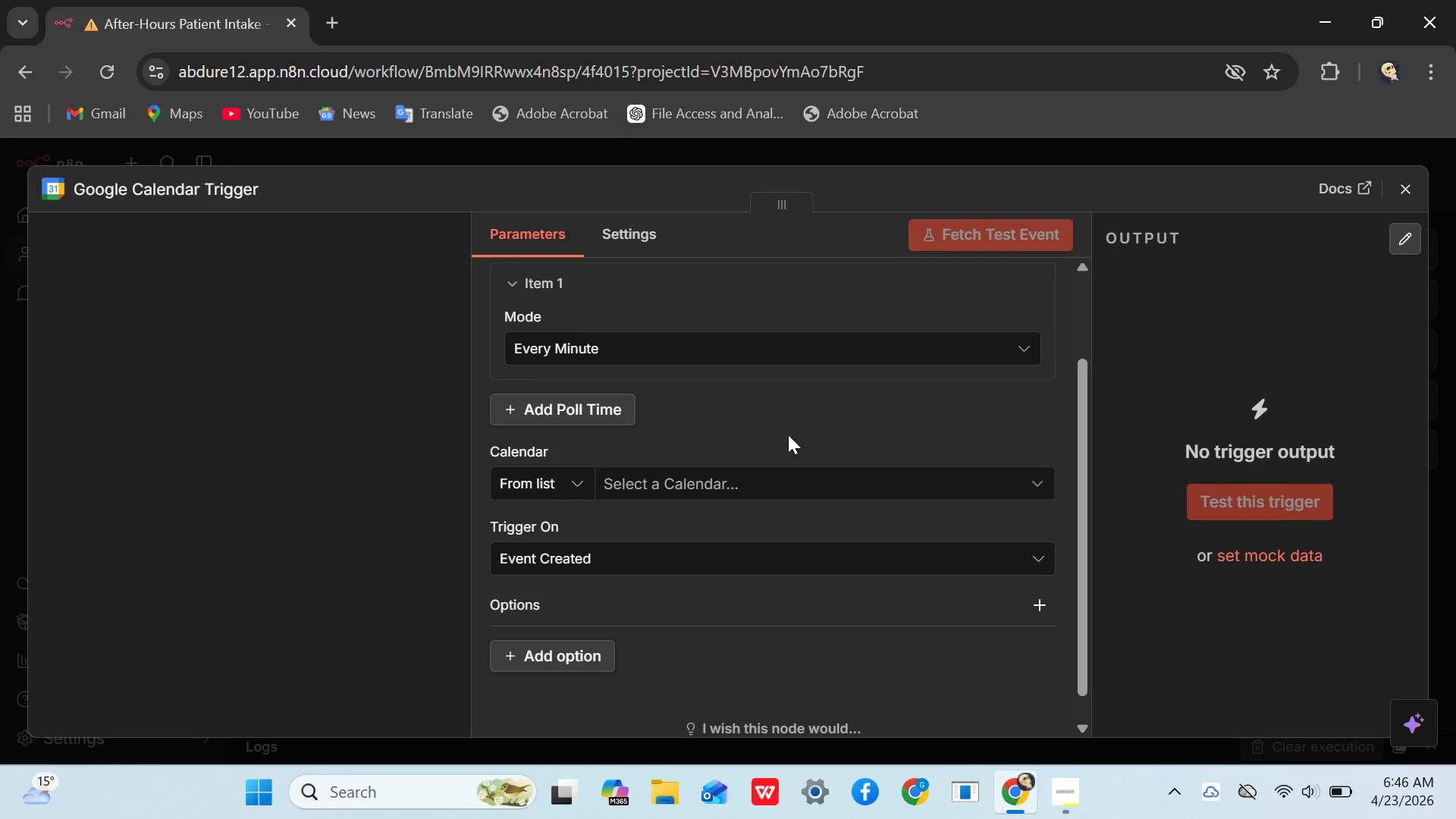 
scroll: coordinate [788, 435], scroll_direction: down, amount: 2.0
 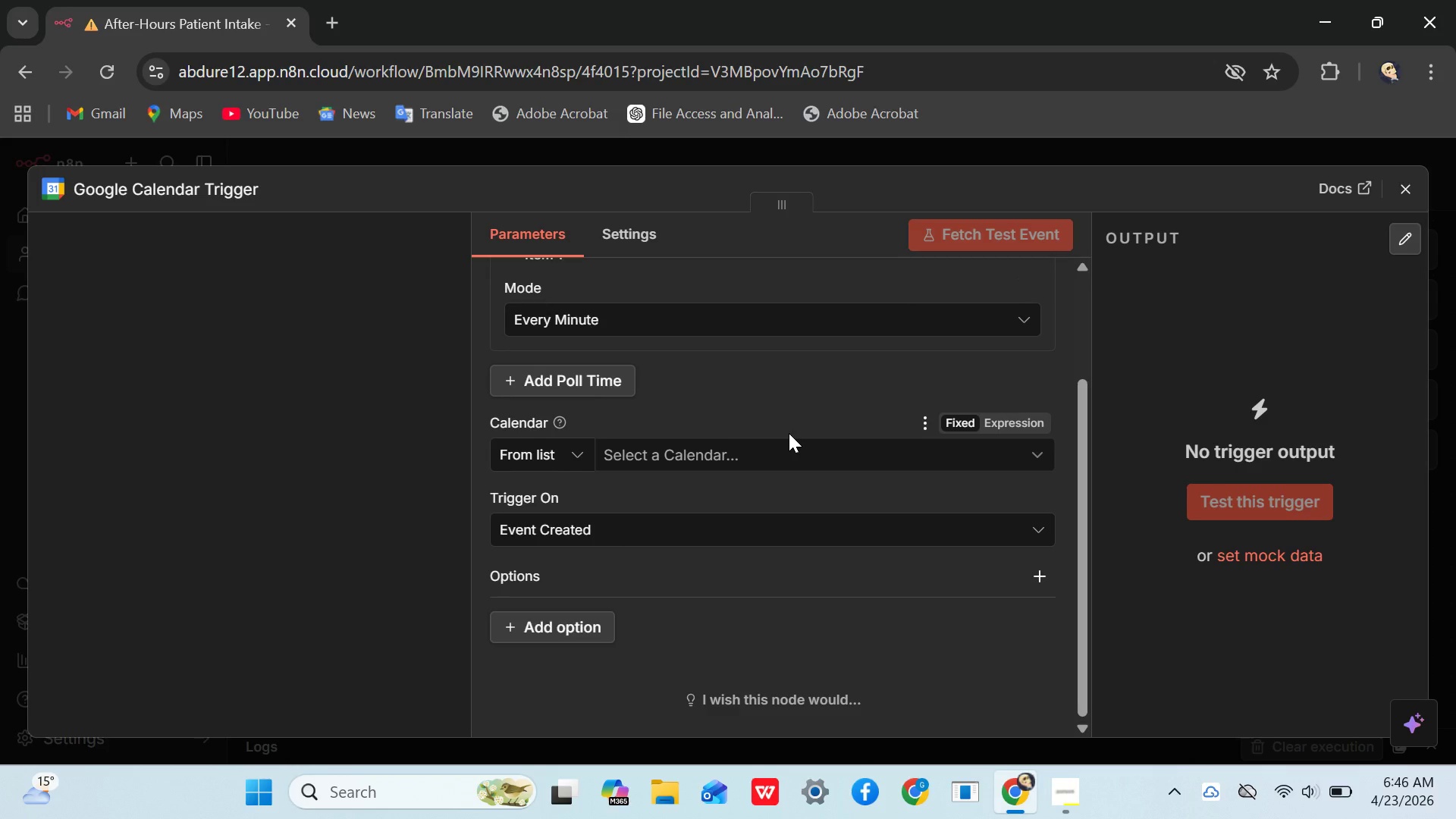 
scroll: coordinate [789, 433], scroll_direction: up, amount: 2.0
 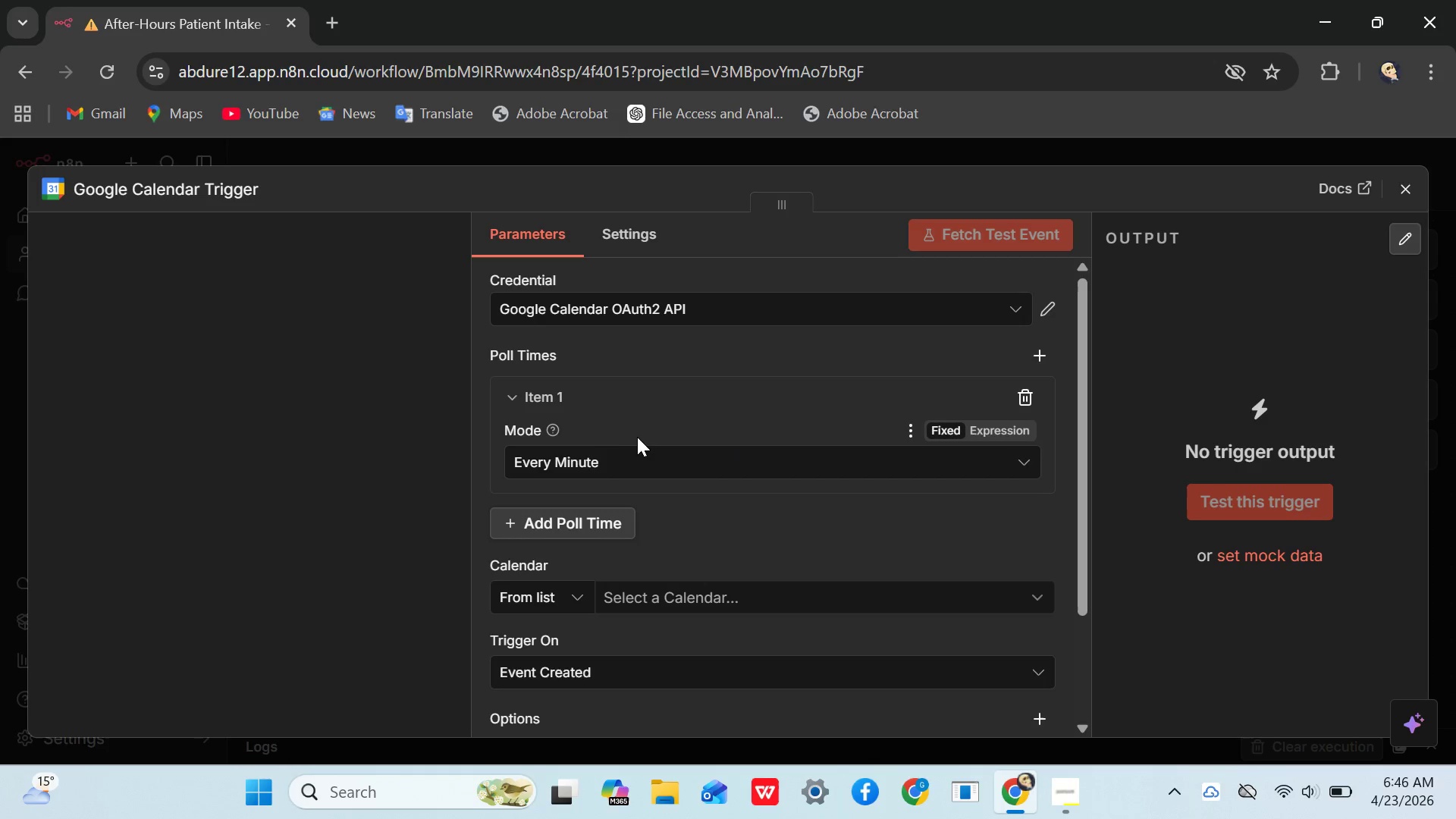 
scroll: coordinate [667, 486], scroll_direction: none, amount: 0.0
 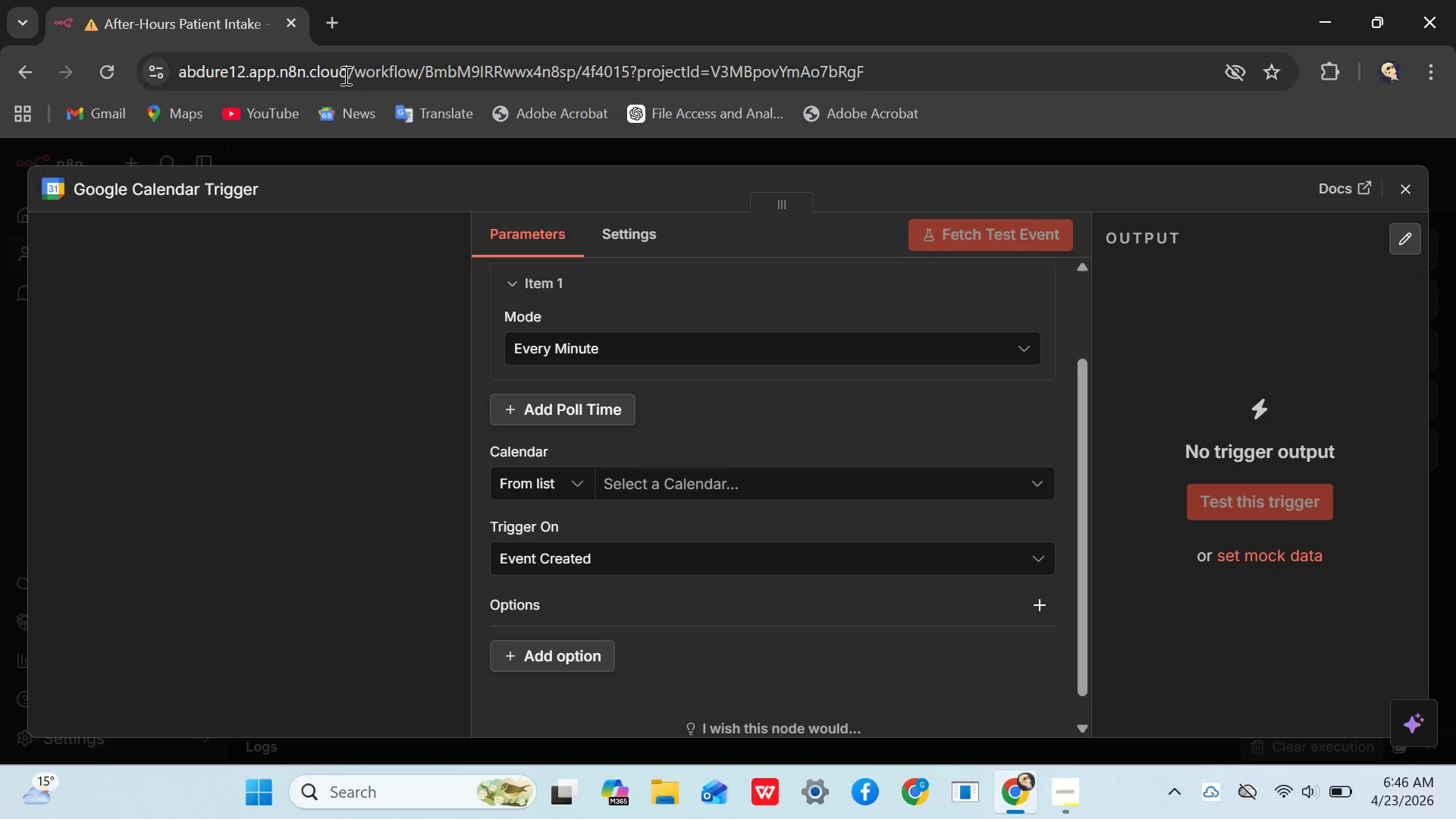 
left_click([336, 20])
 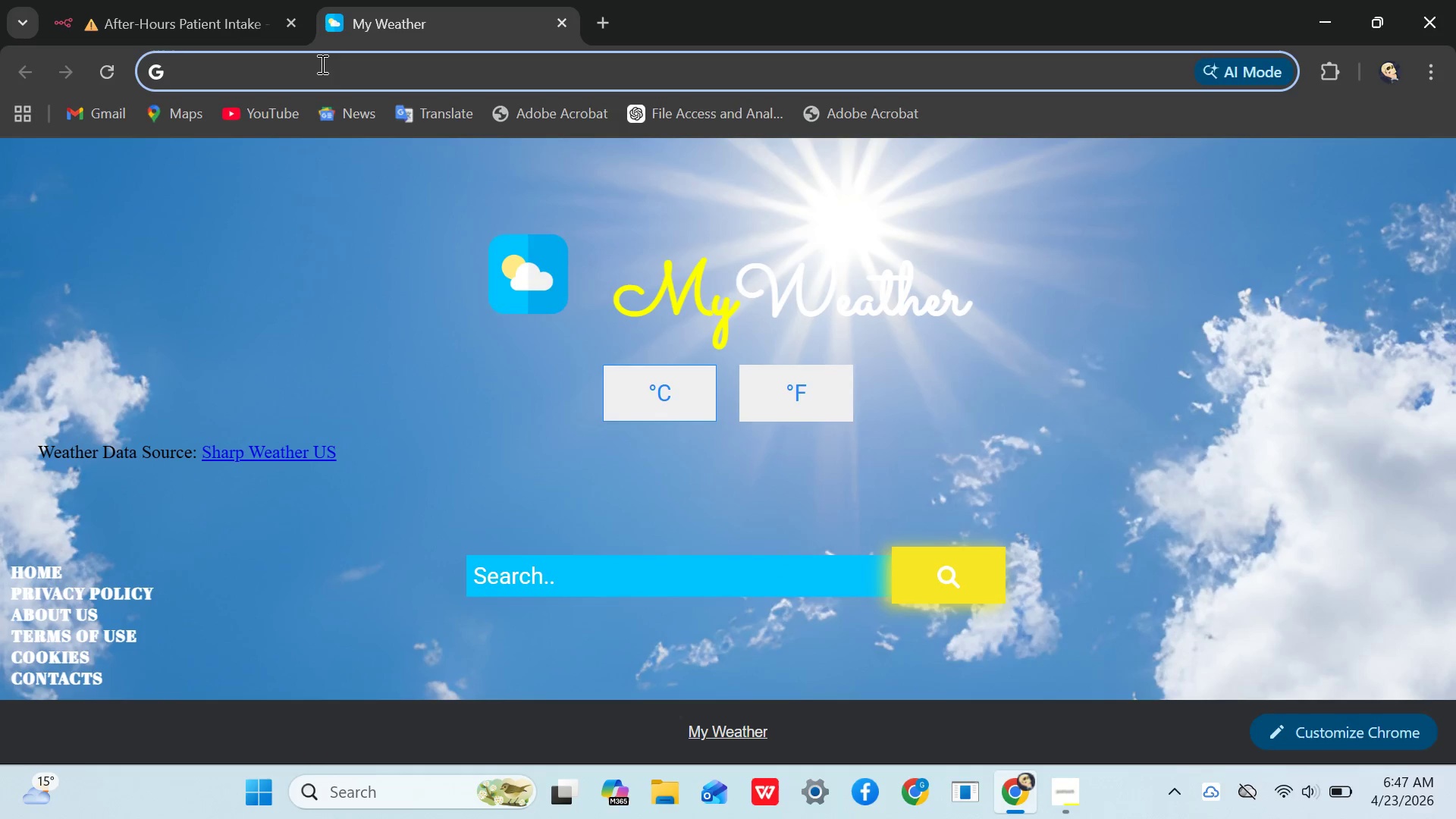 
type(google )
 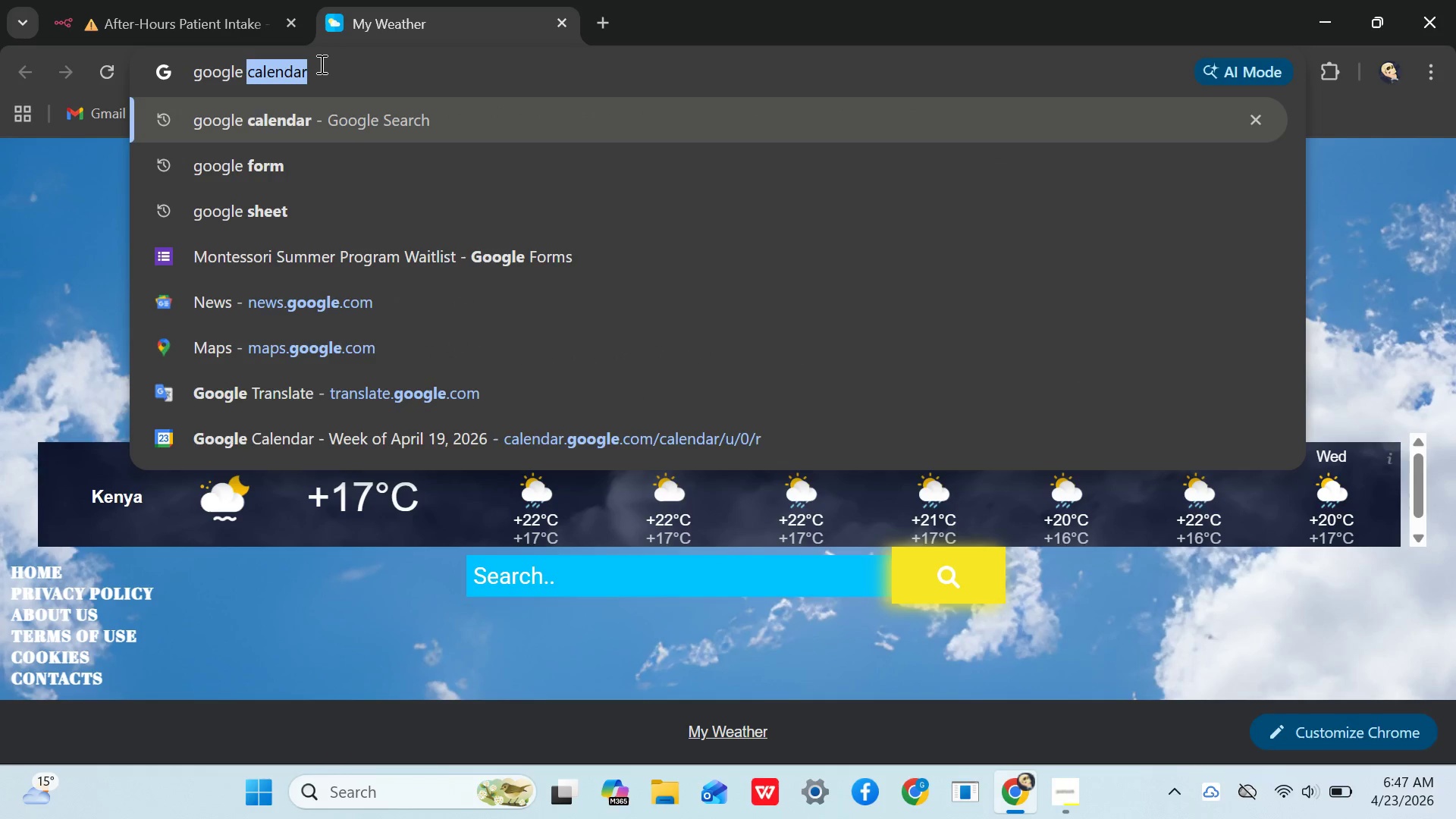 
key(Enter)
 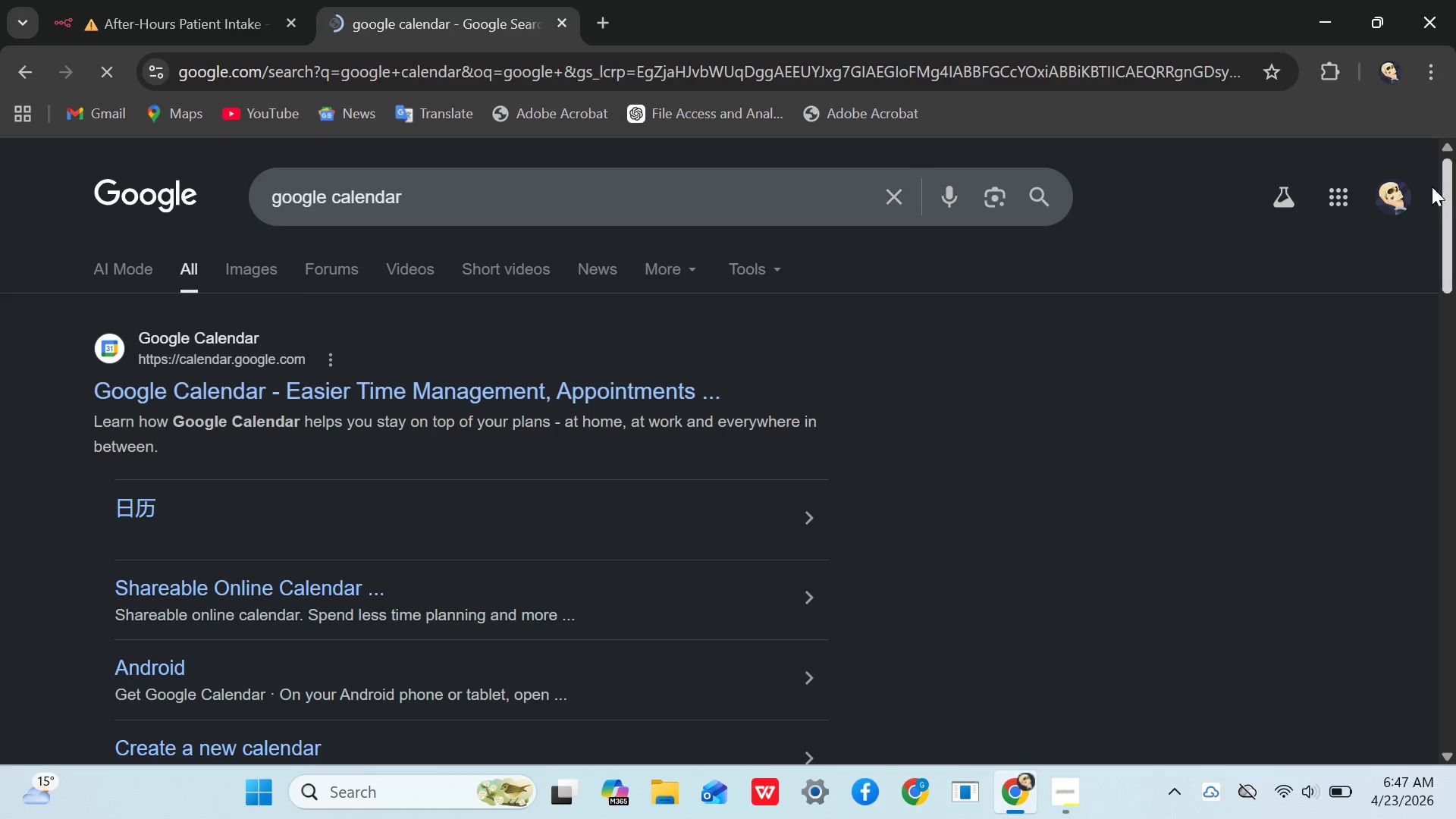 
wait(8.5)
 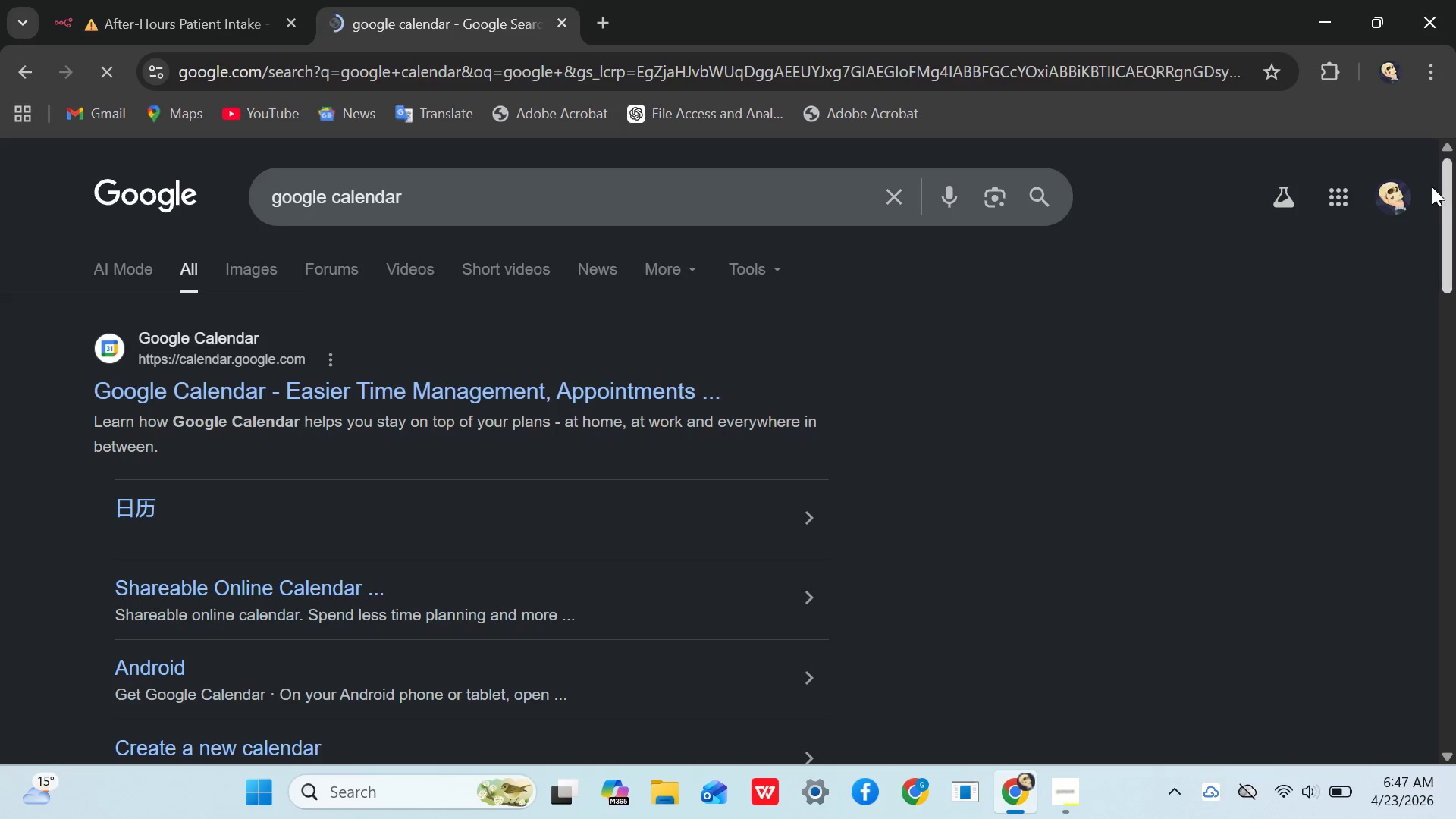 
double_click([1333, 201])
 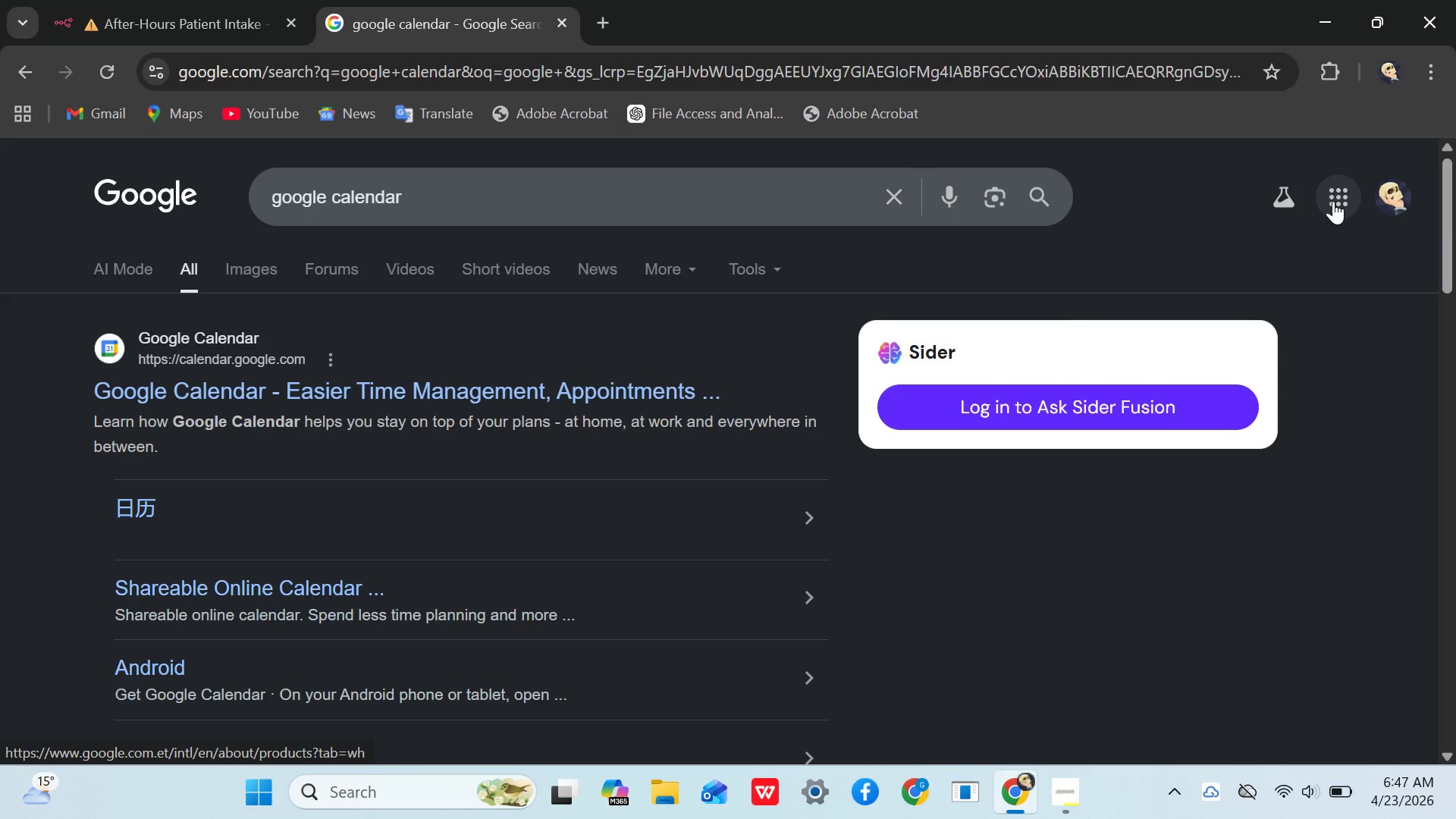 
left_click([1333, 201])
 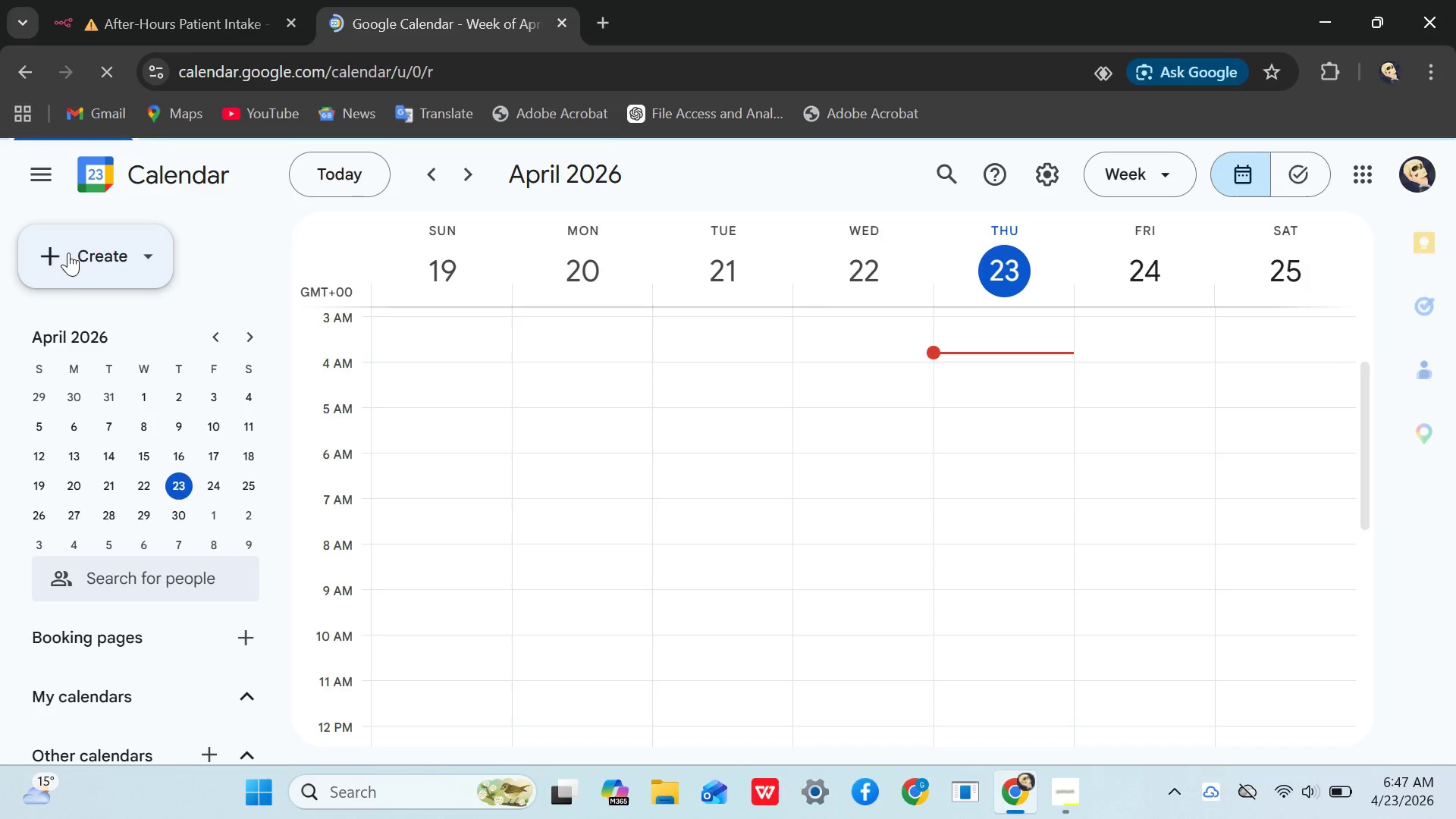 
wait(11.31)
 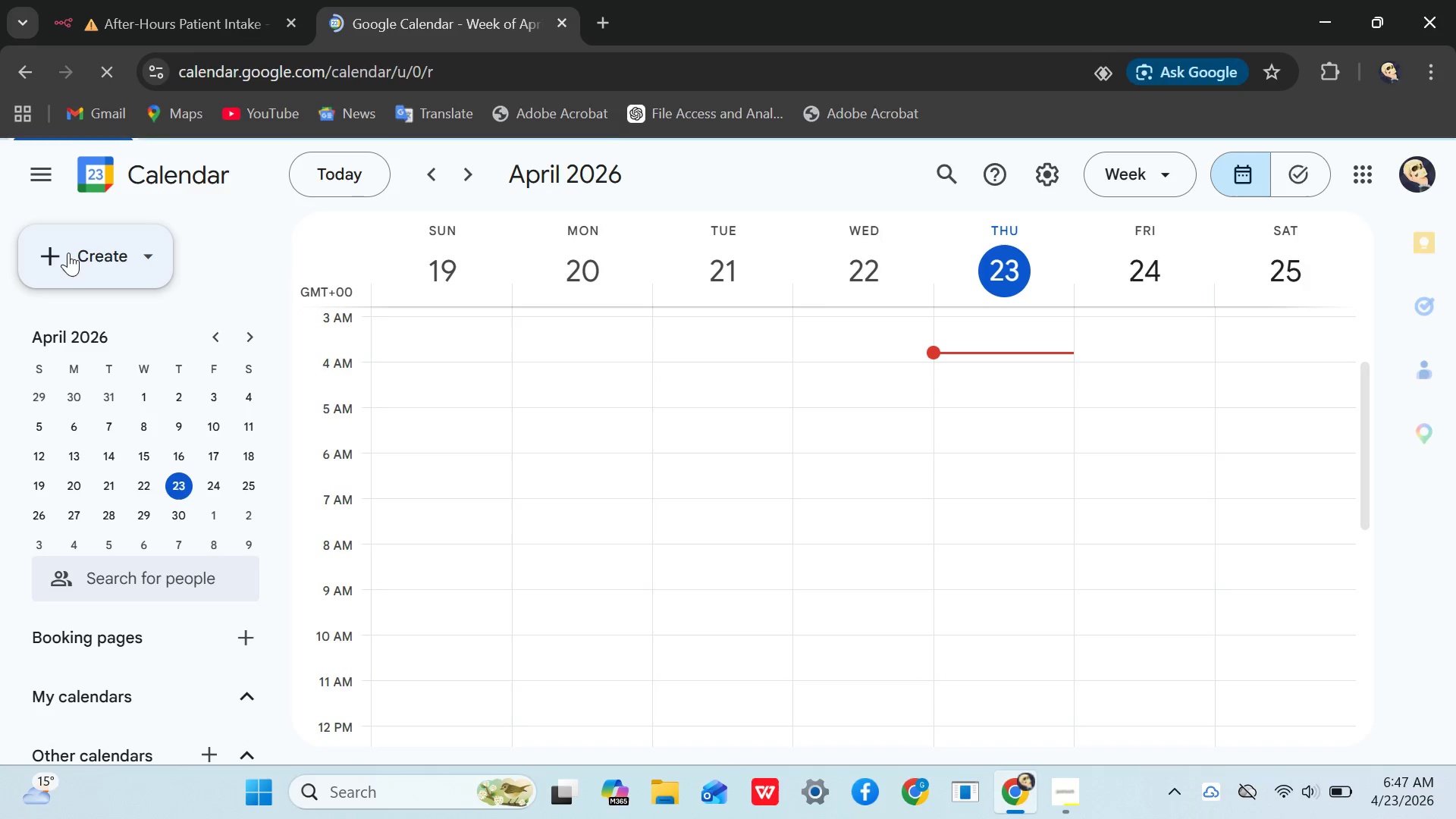 
left_click([68, 253])
 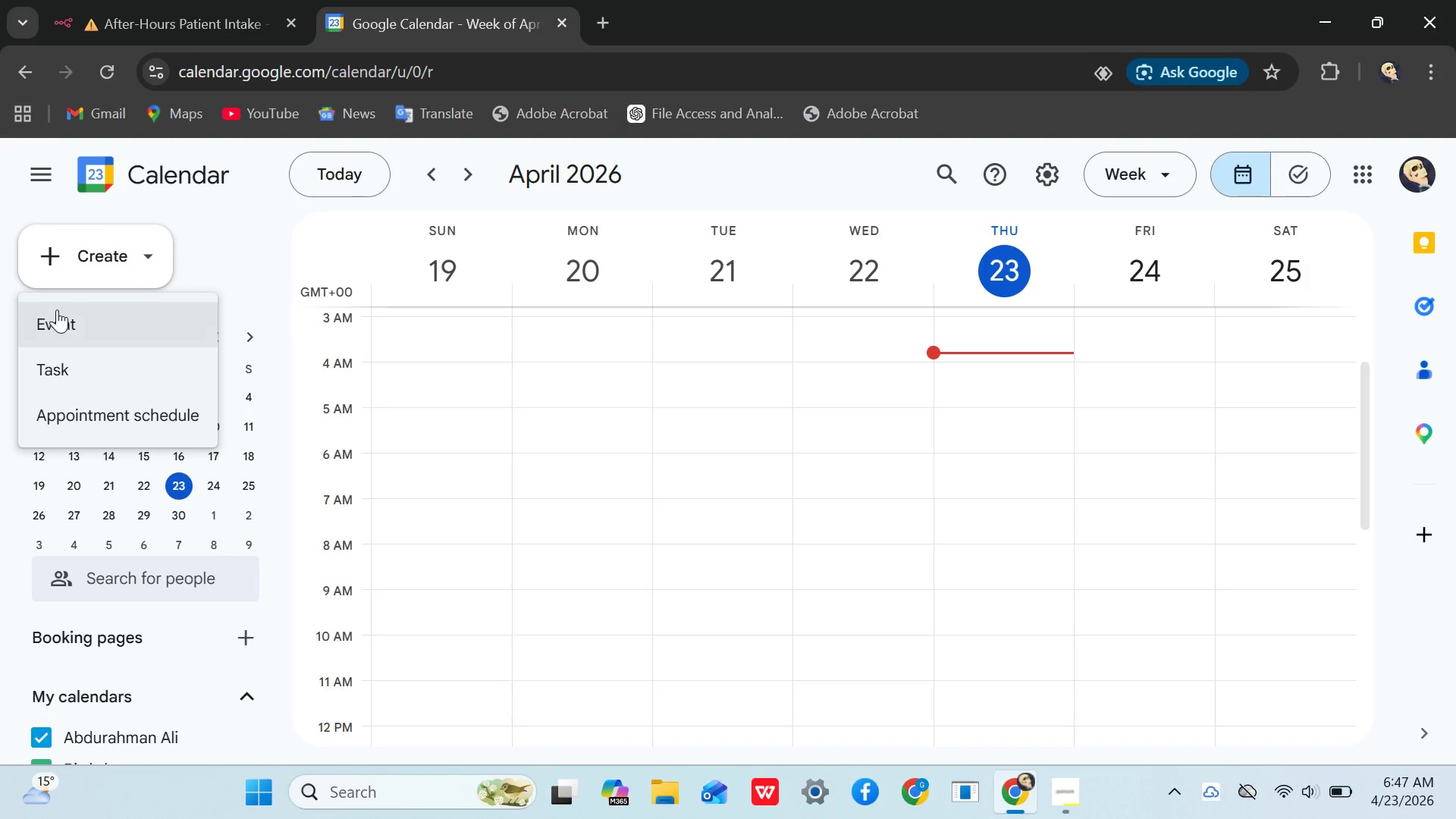 
left_click([58, 309])
 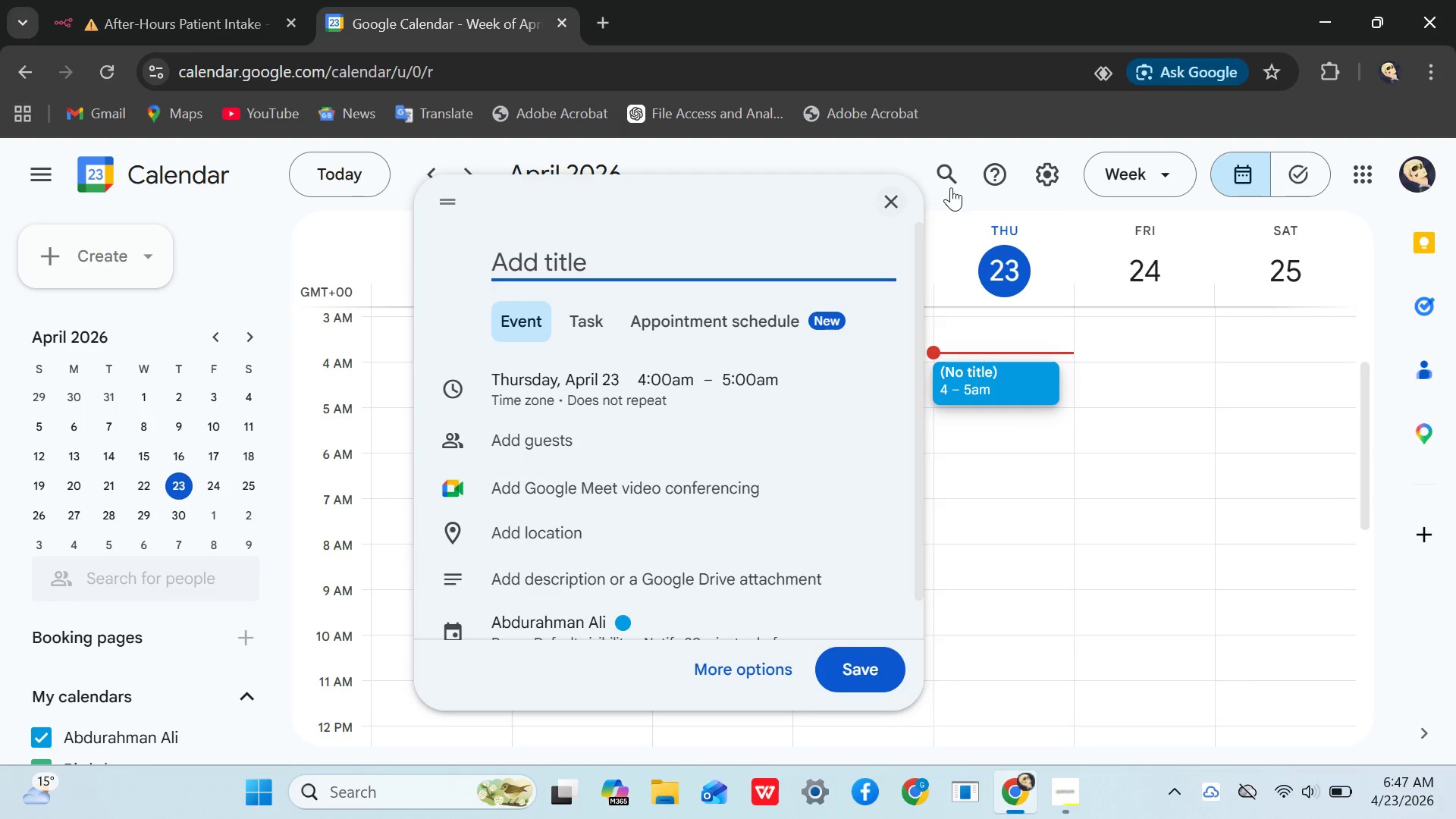 
left_click([884, 201])
 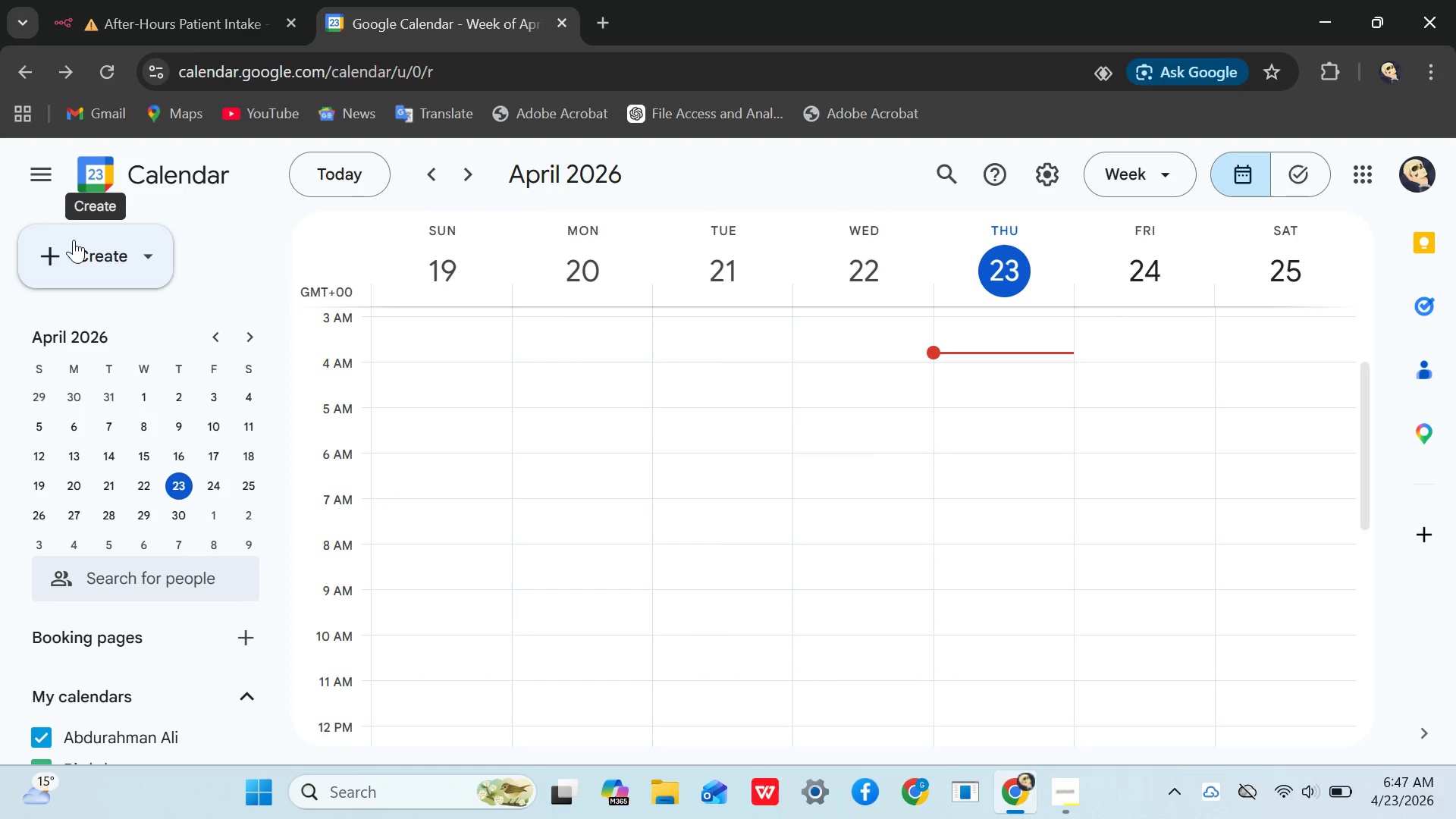 
left_click([74, 243])
 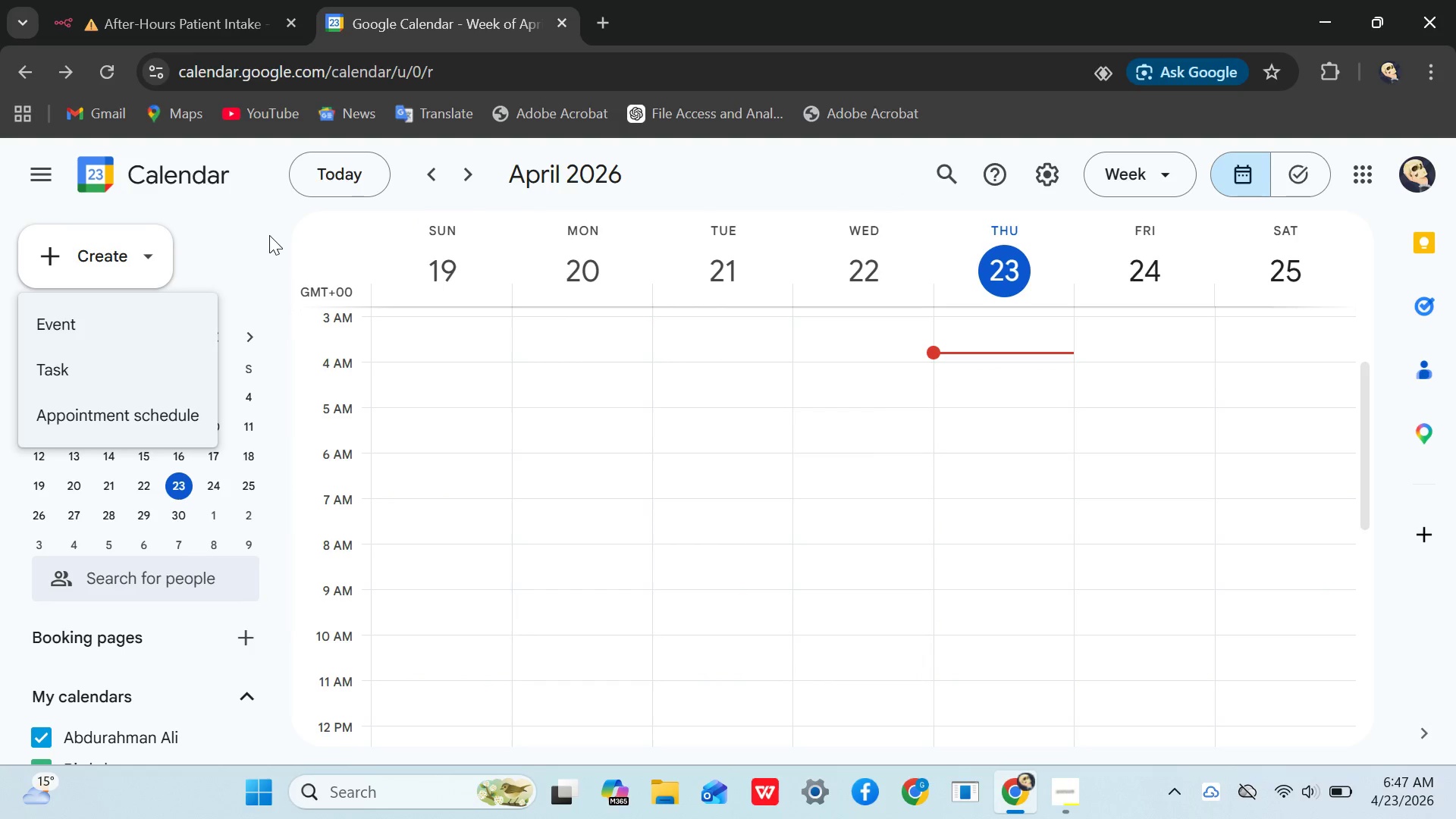 
wait(5.08)
 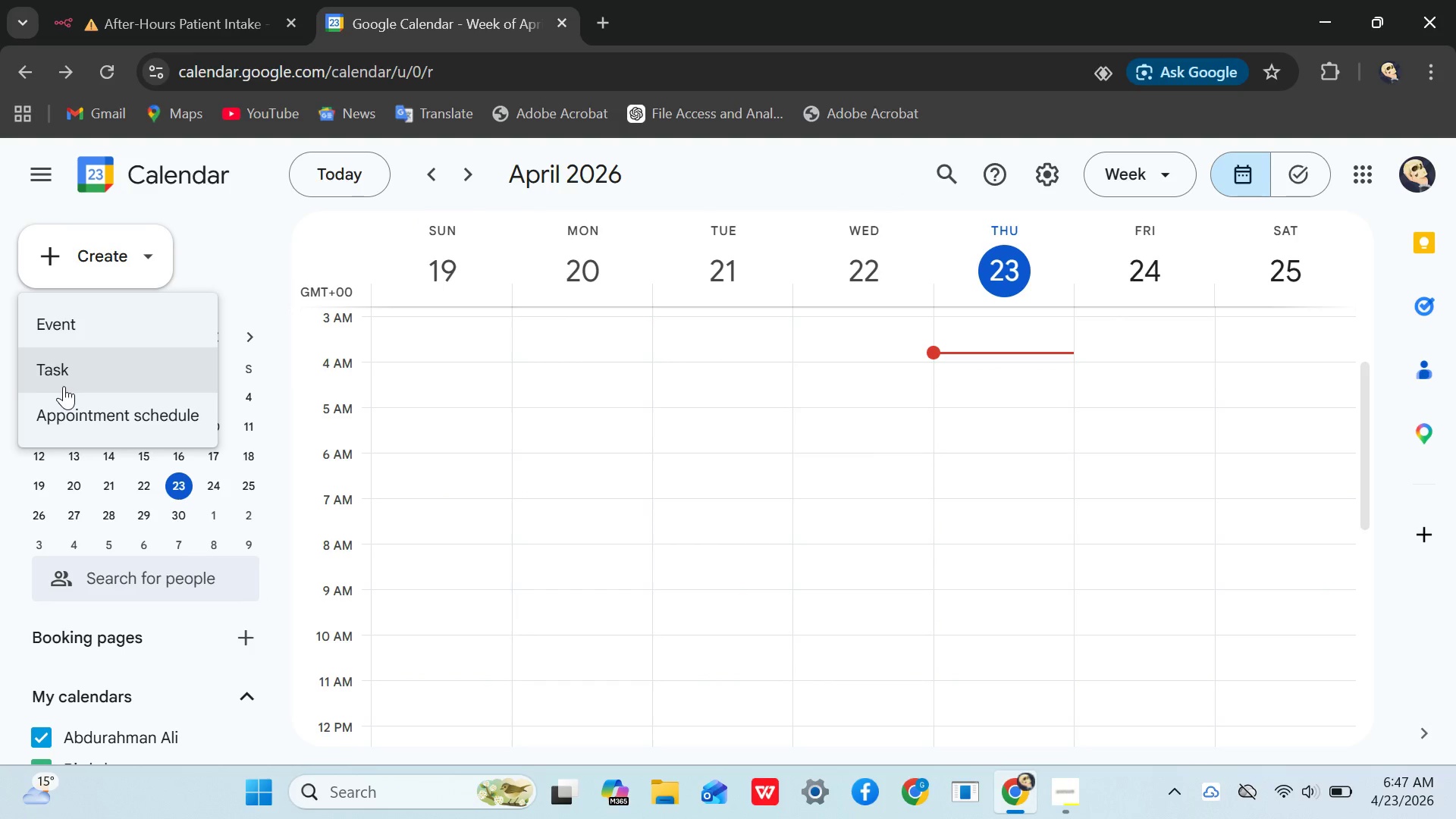 
scroll: coordinate [123, 534], scroll_direction: down, amount: 6.0
 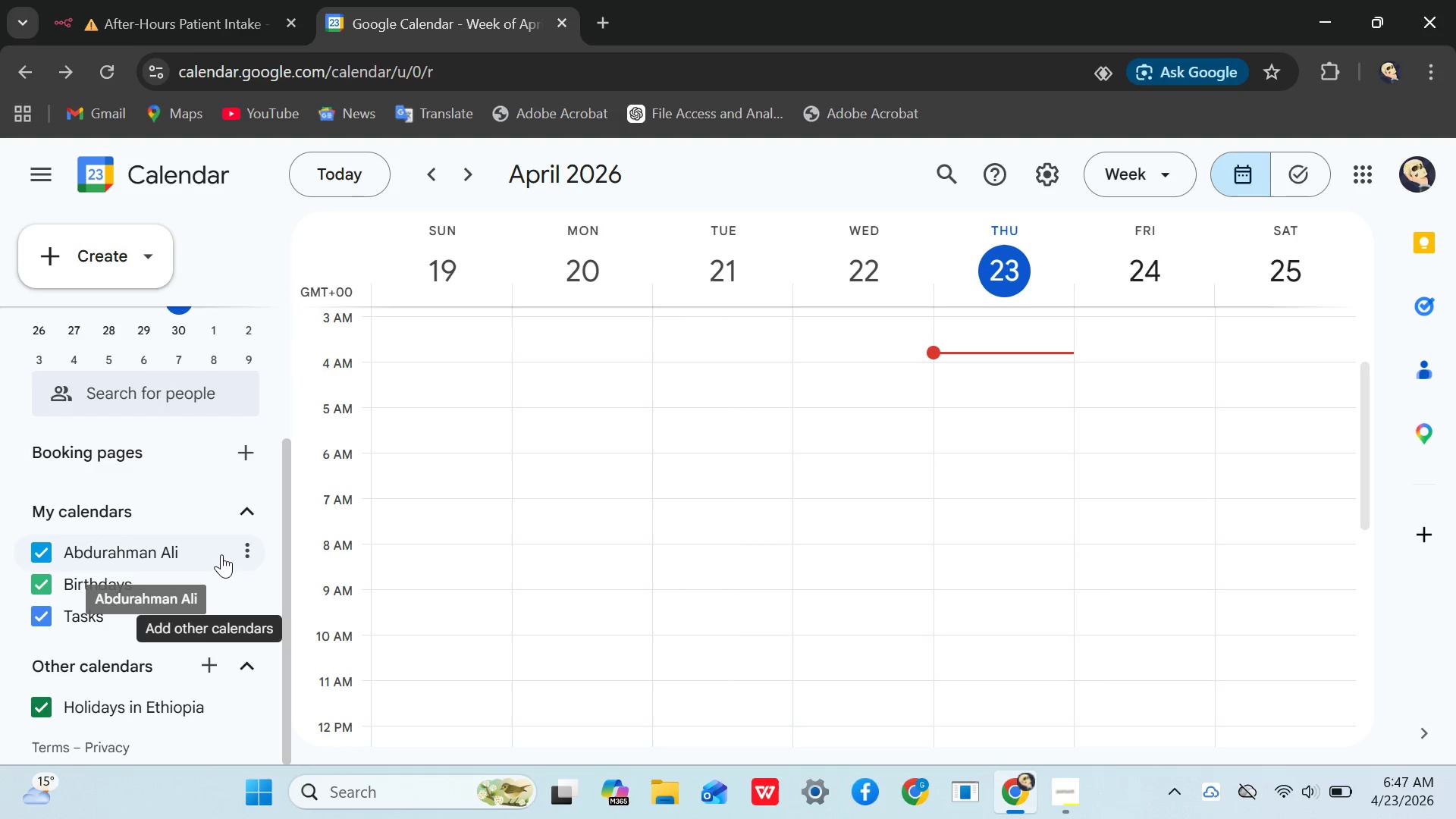 
wait(5.18)
 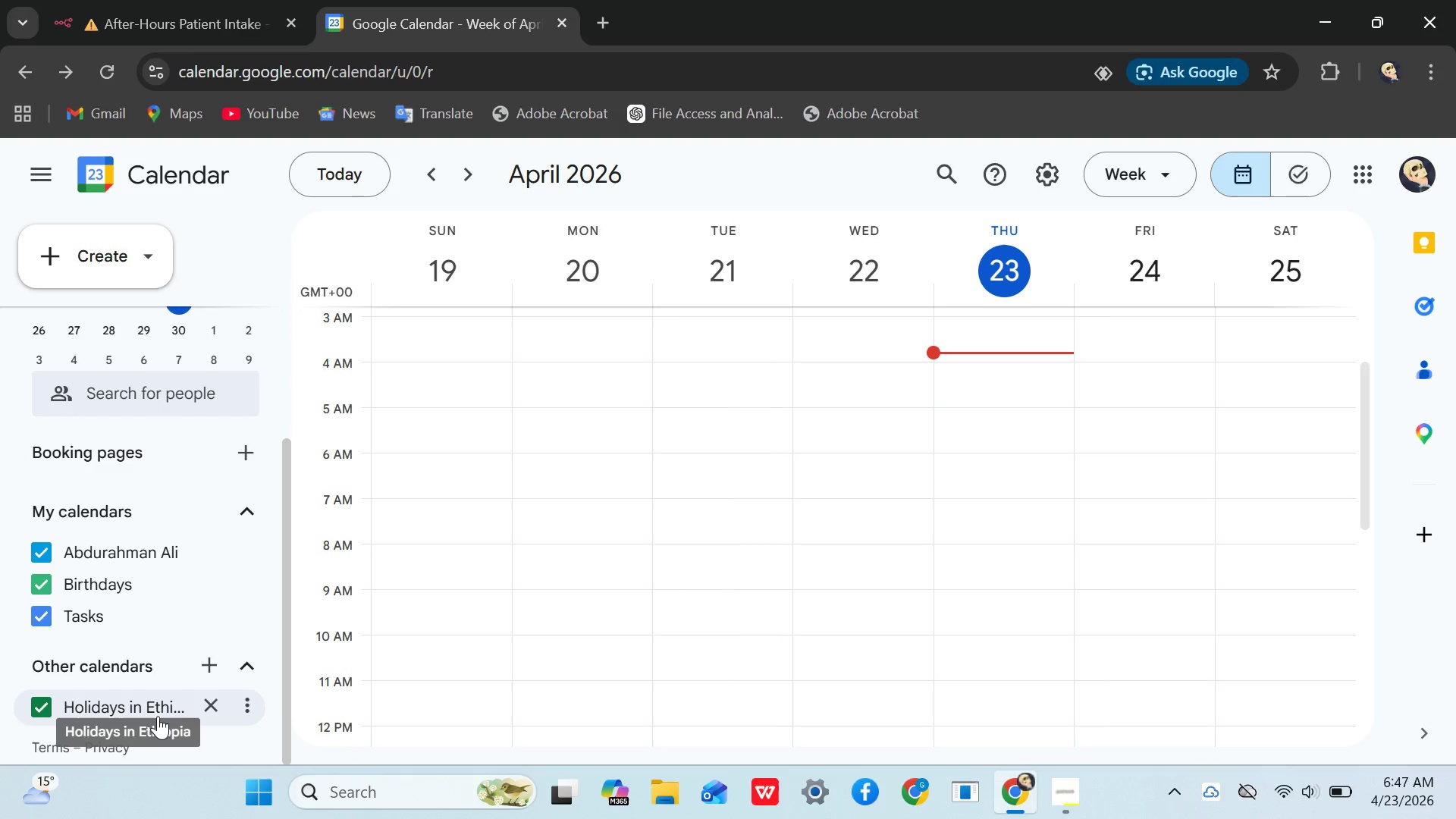 
left_click([231, 518])
 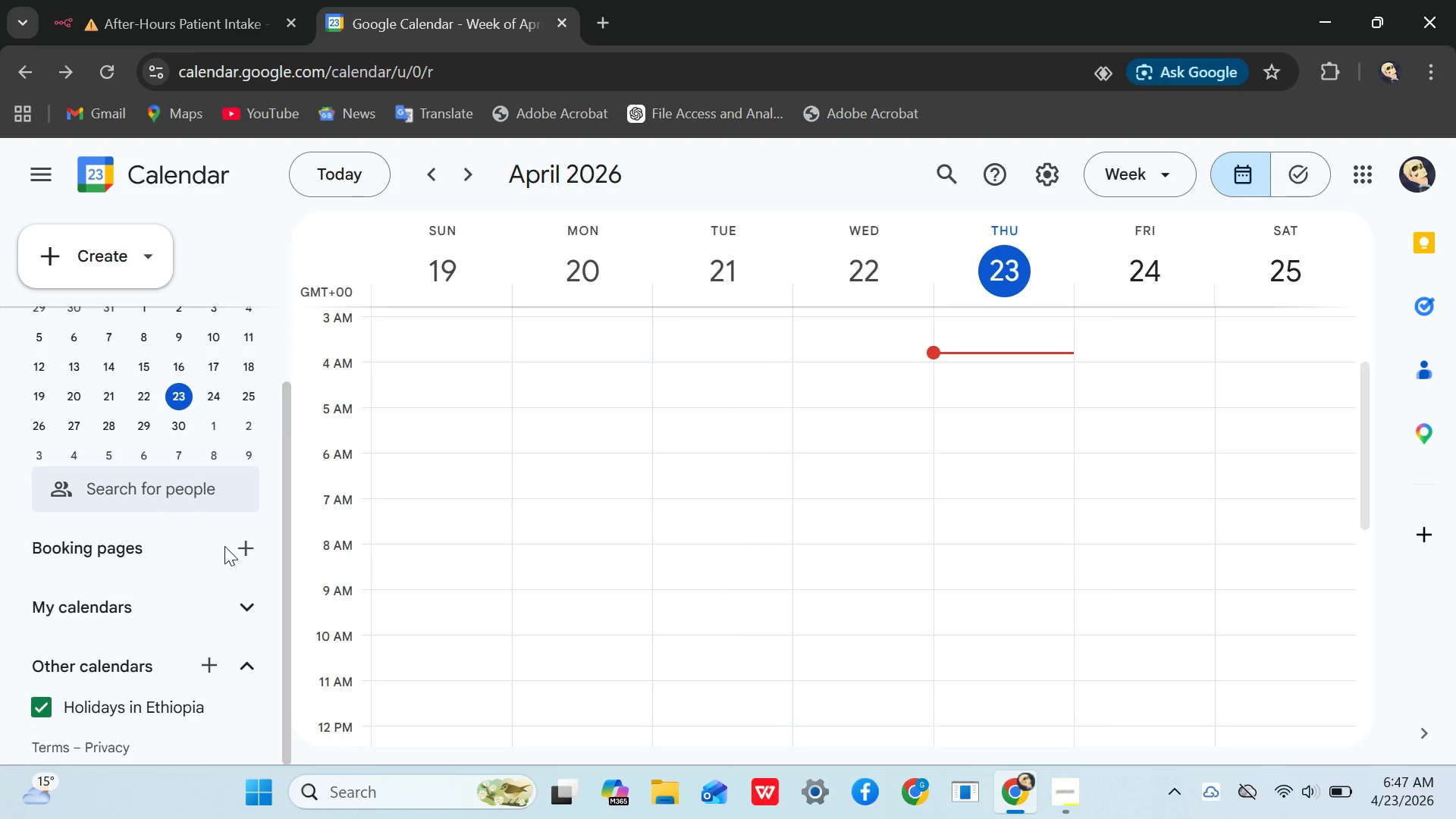 
scroll: coordinate [188, 606], scroll_direction: down, amount: 8.0
 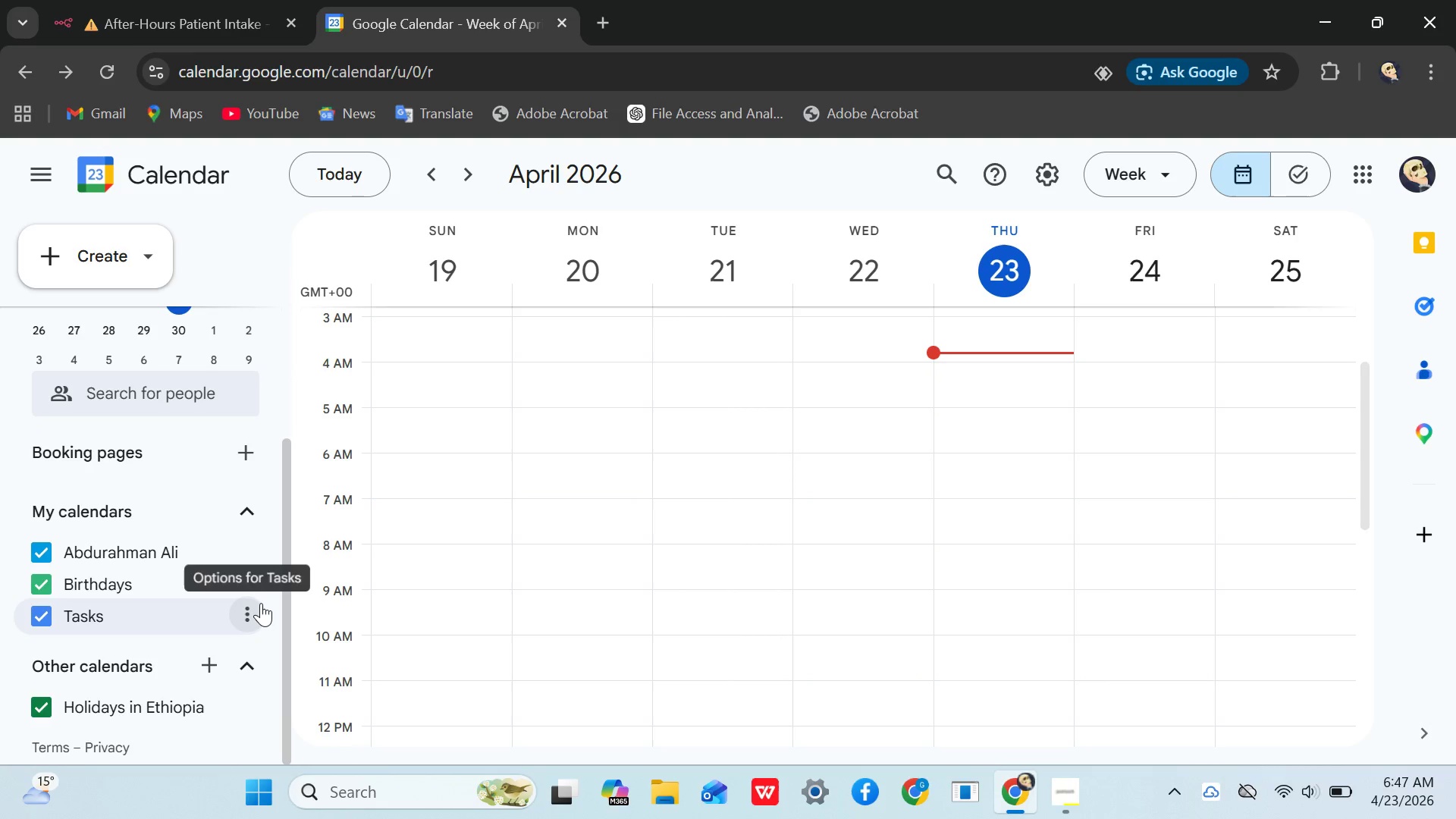 
mouse_move([209, 647])
 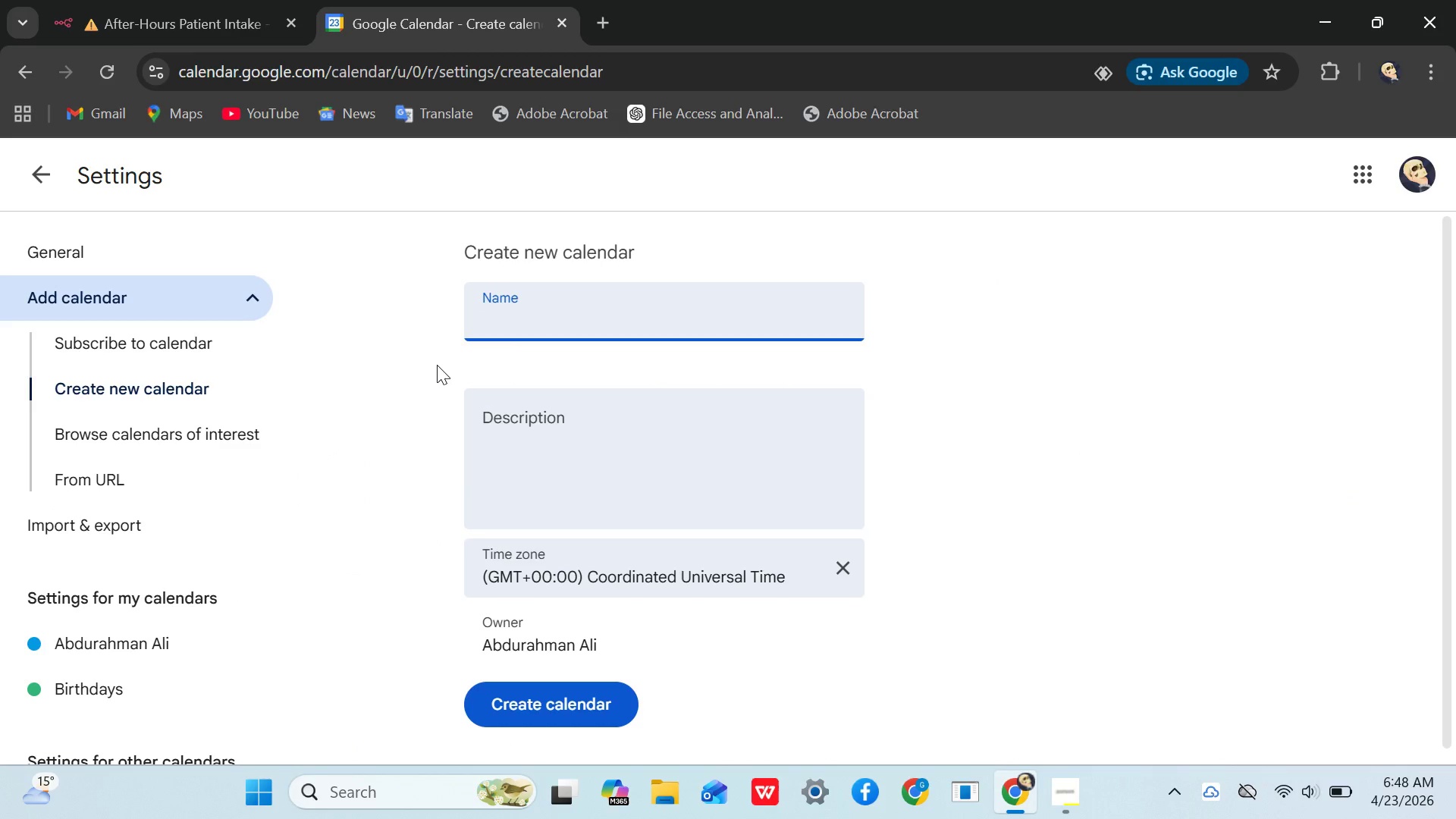 
wait(11.64)
 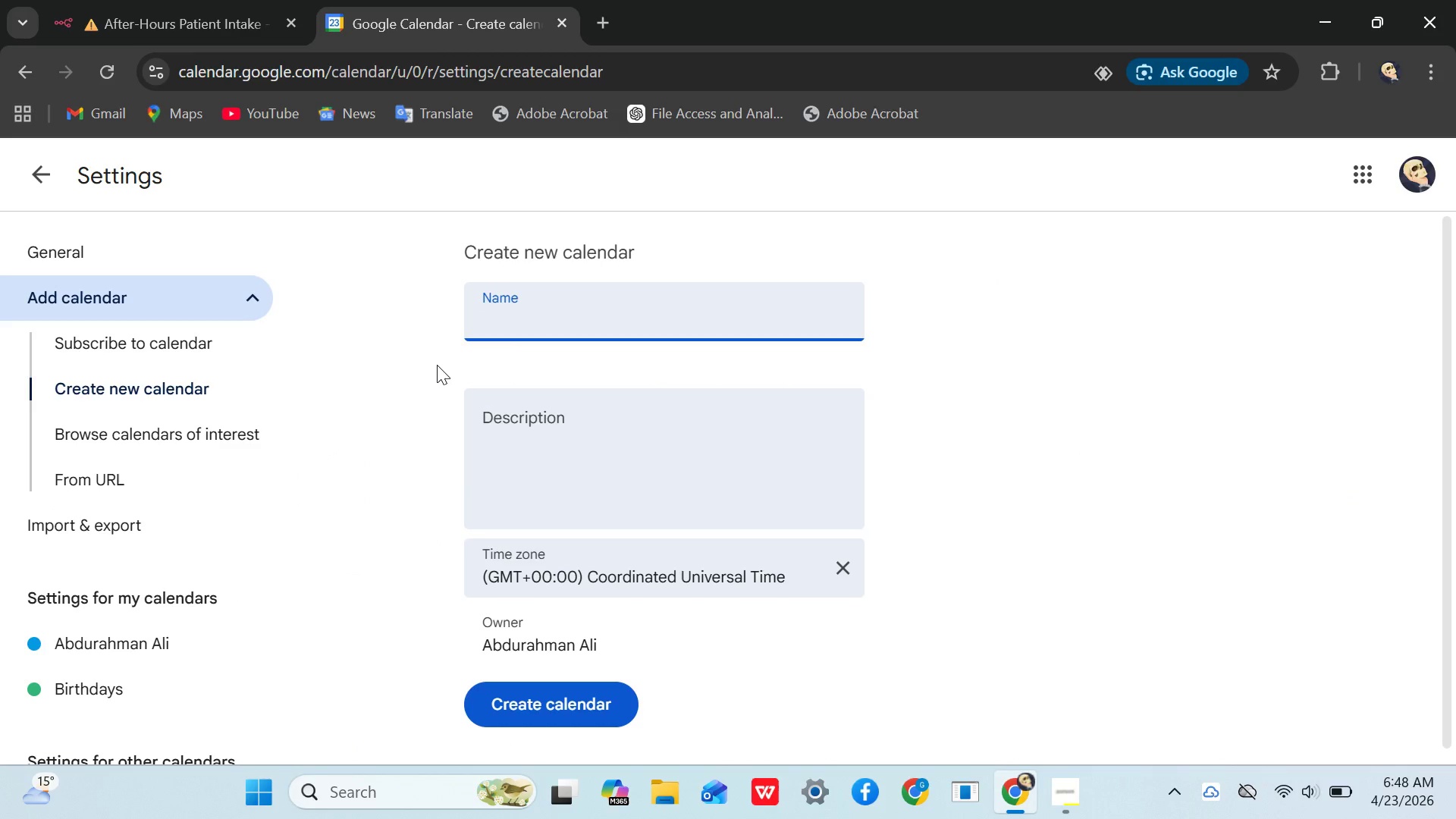 
type(clinc's booking calanddr)
key(Backspace)
key(Backspace)
type(er)
 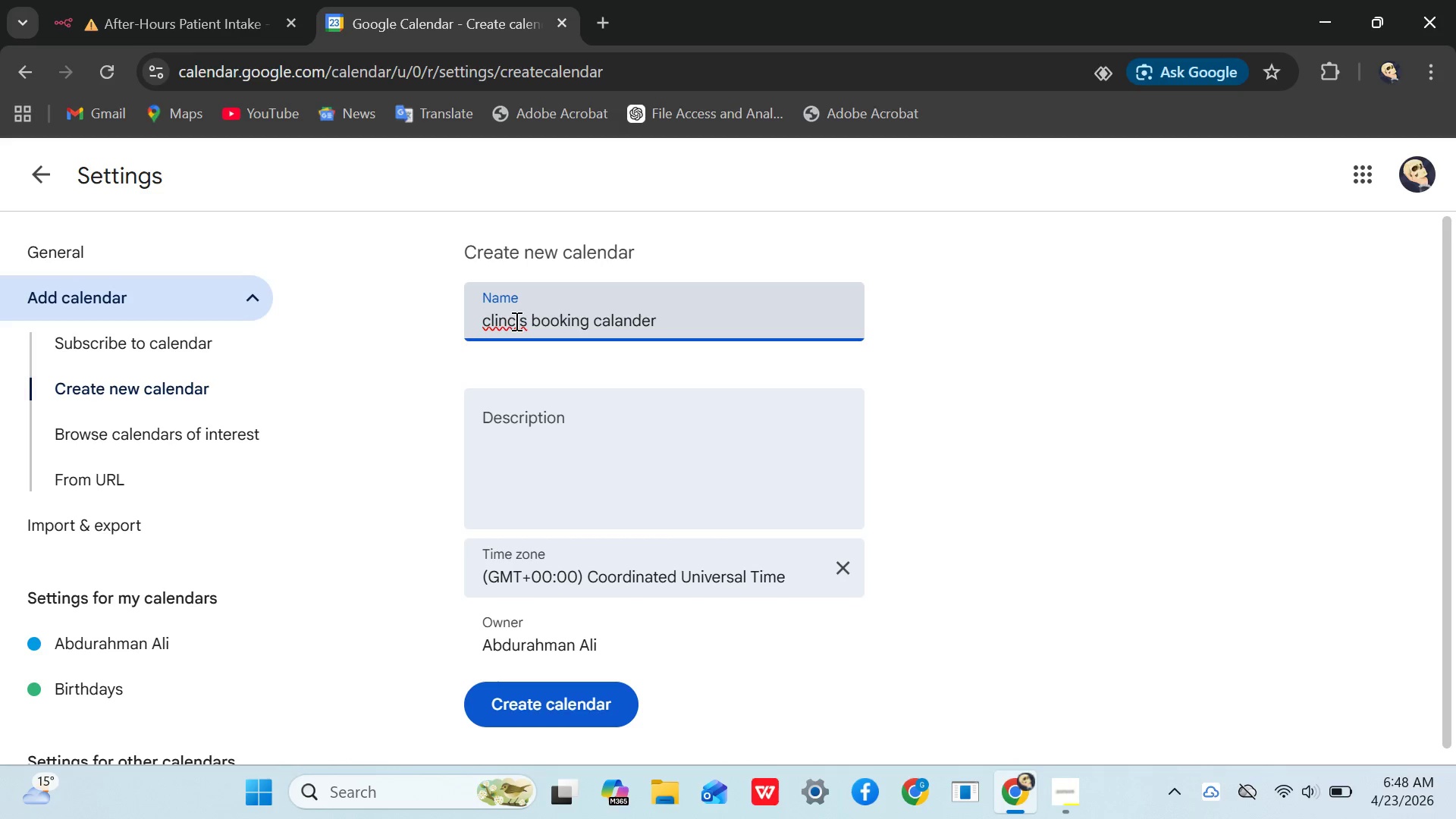 
wait(7.77)
 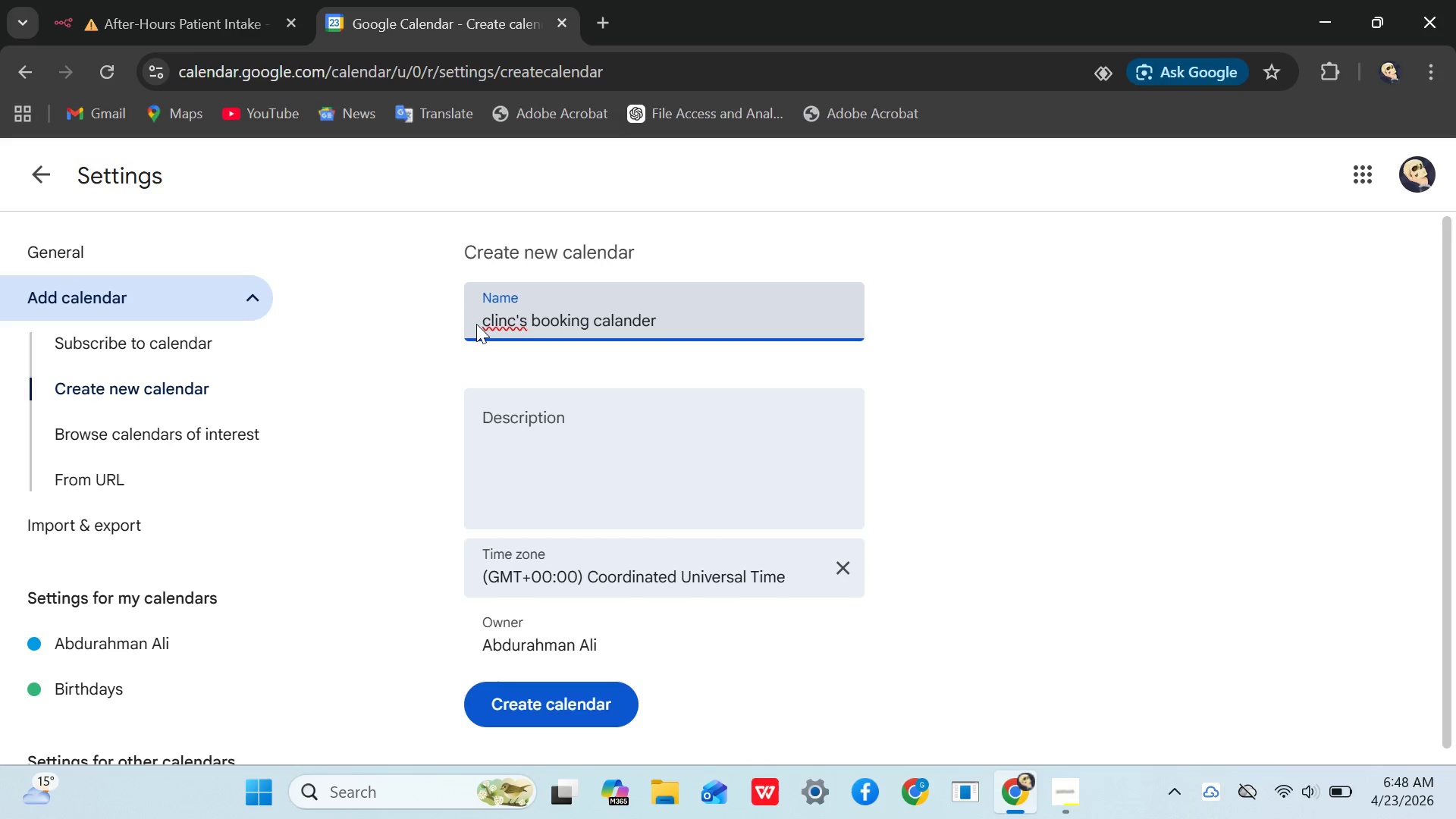 
left_click([510, 316])
 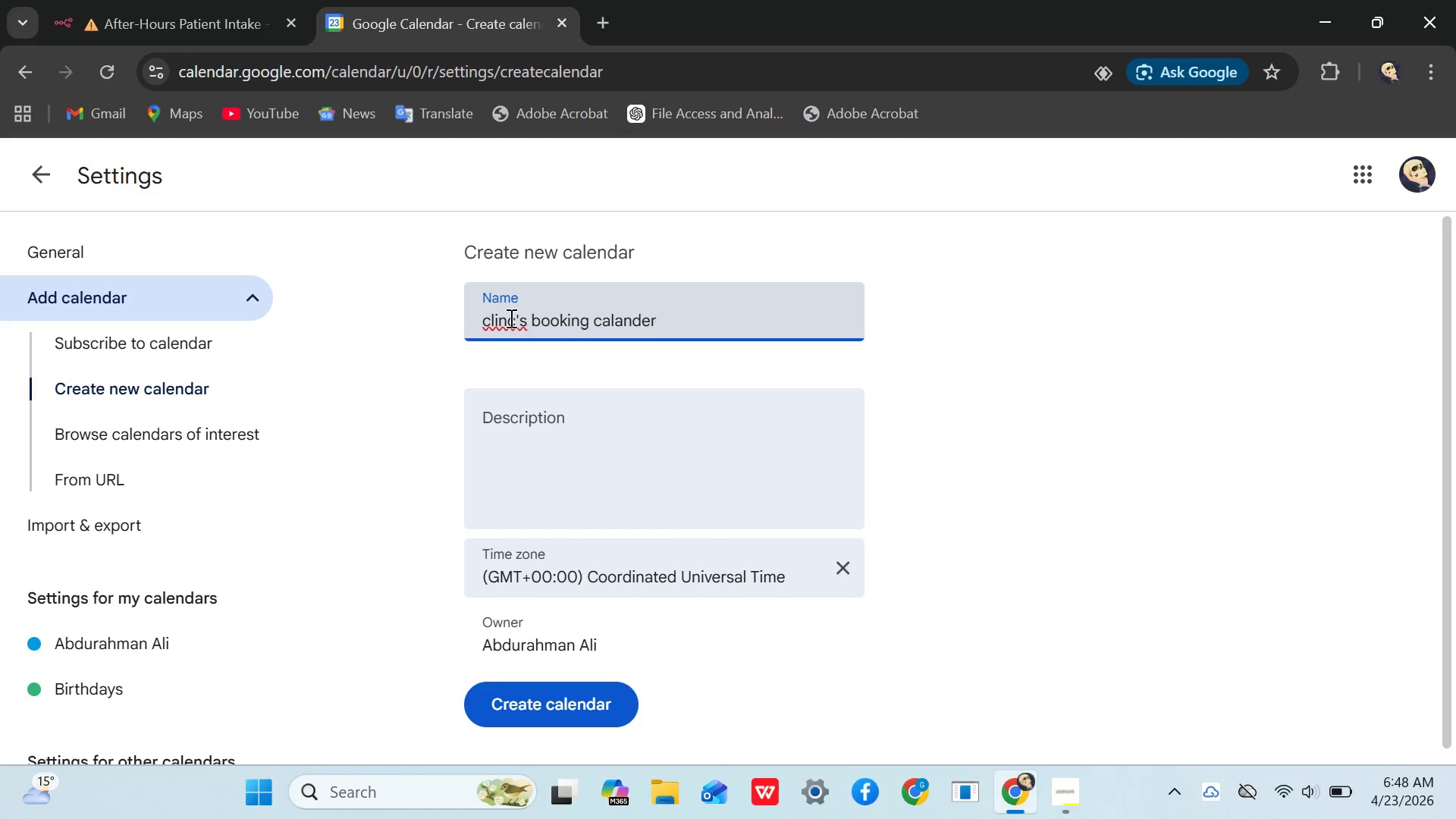 
key(E)
 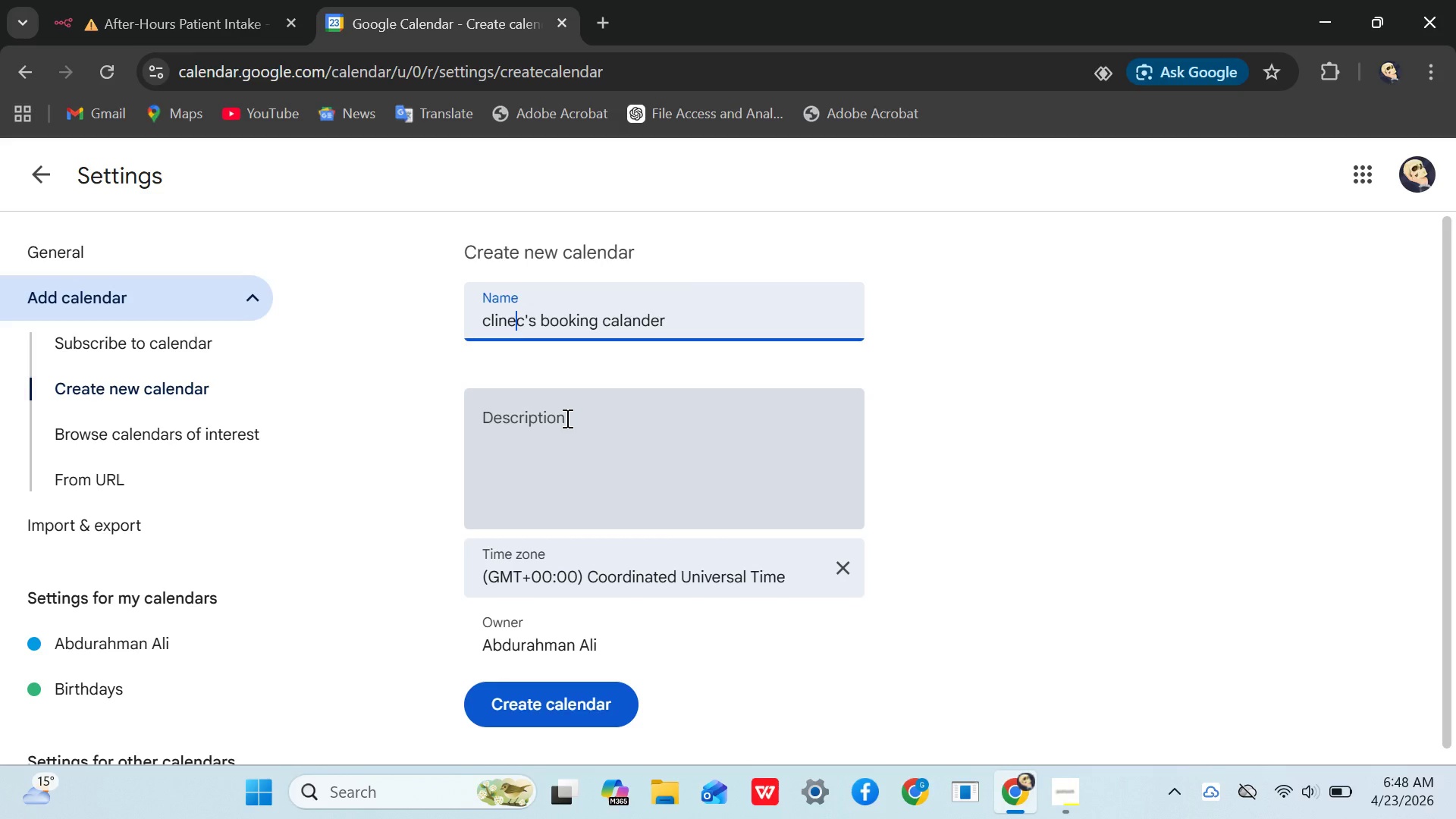 
wait(7.28)
 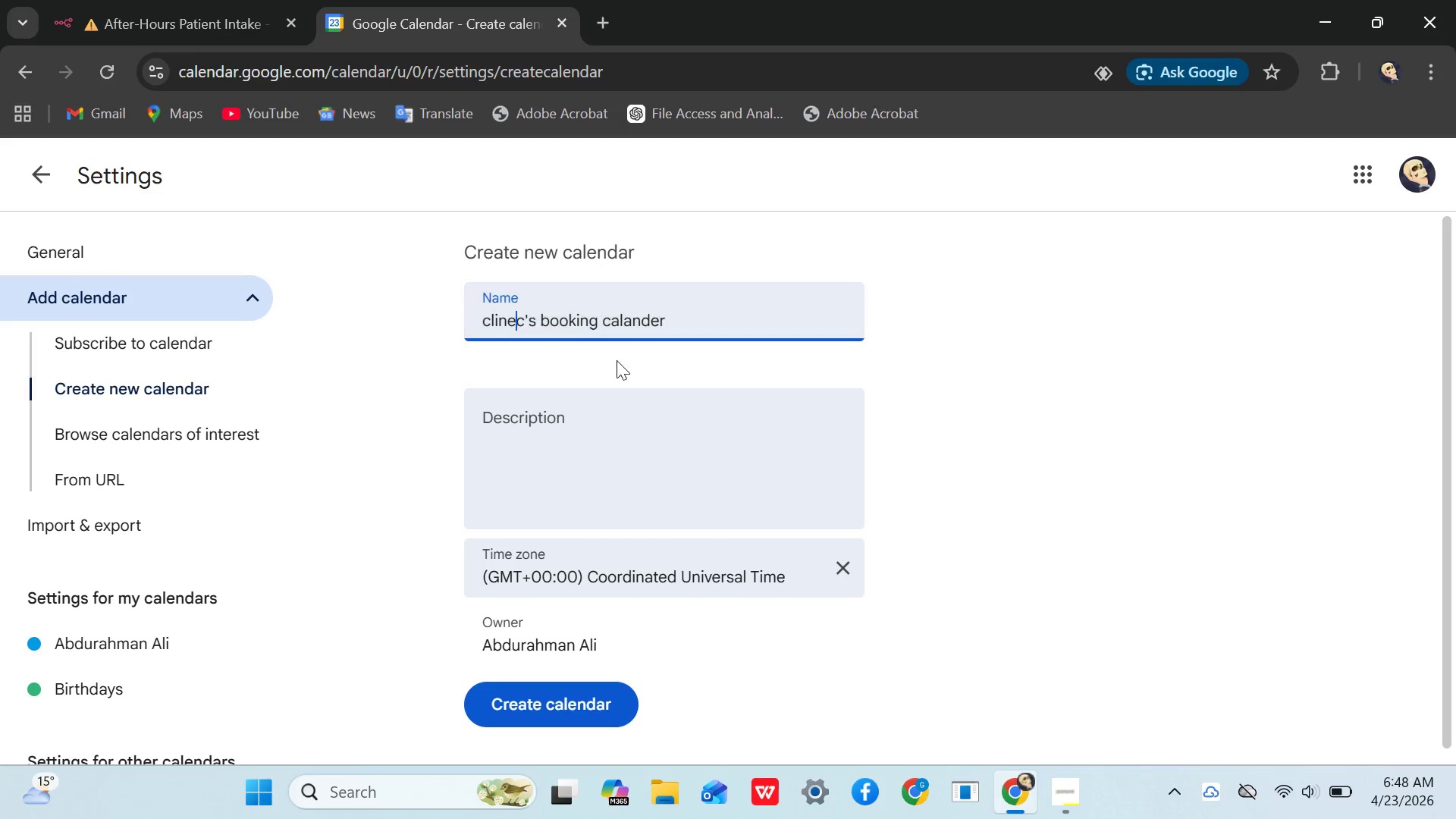 
key(ArrowRight)
 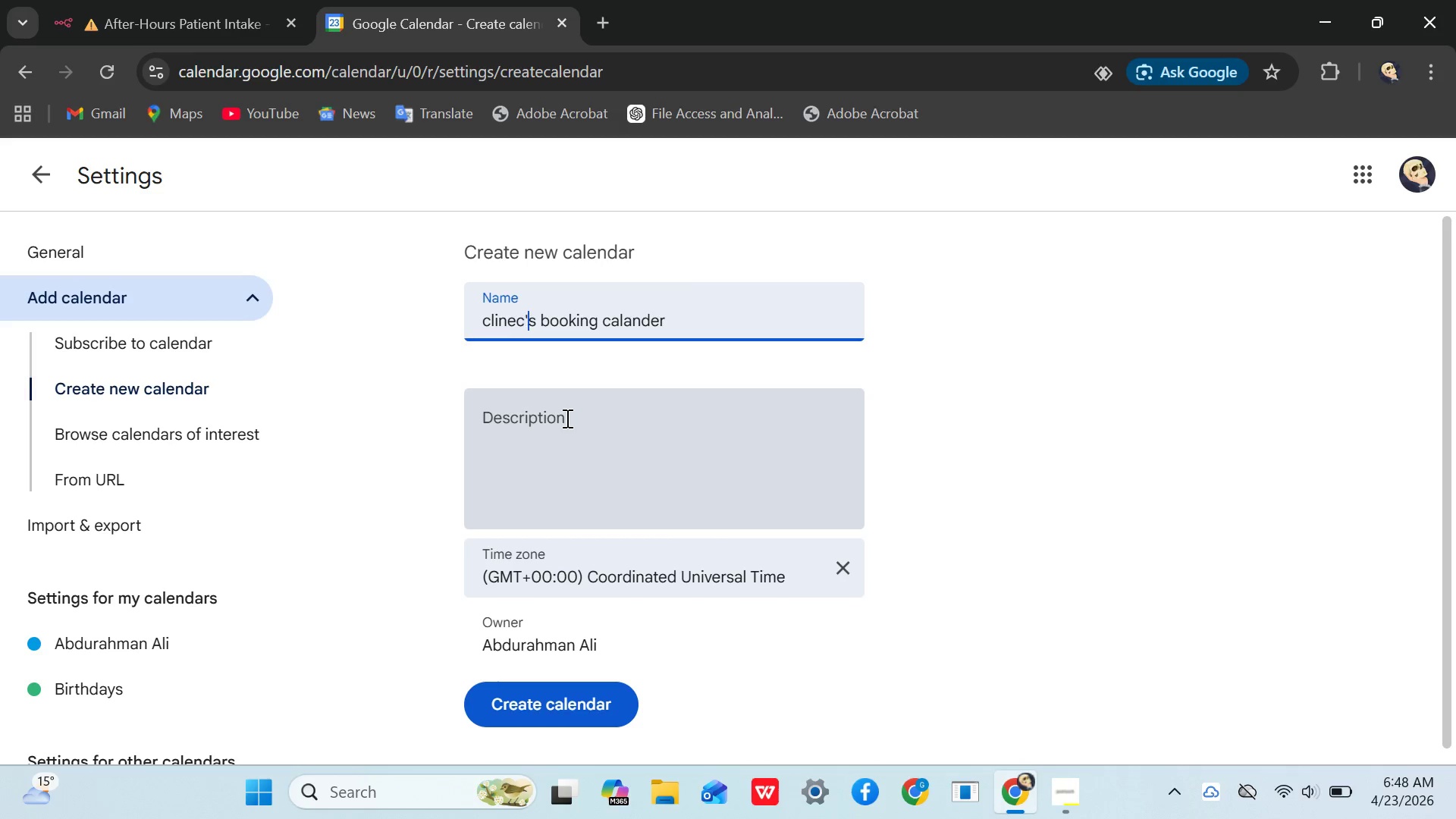 
key(ArrowRight)
 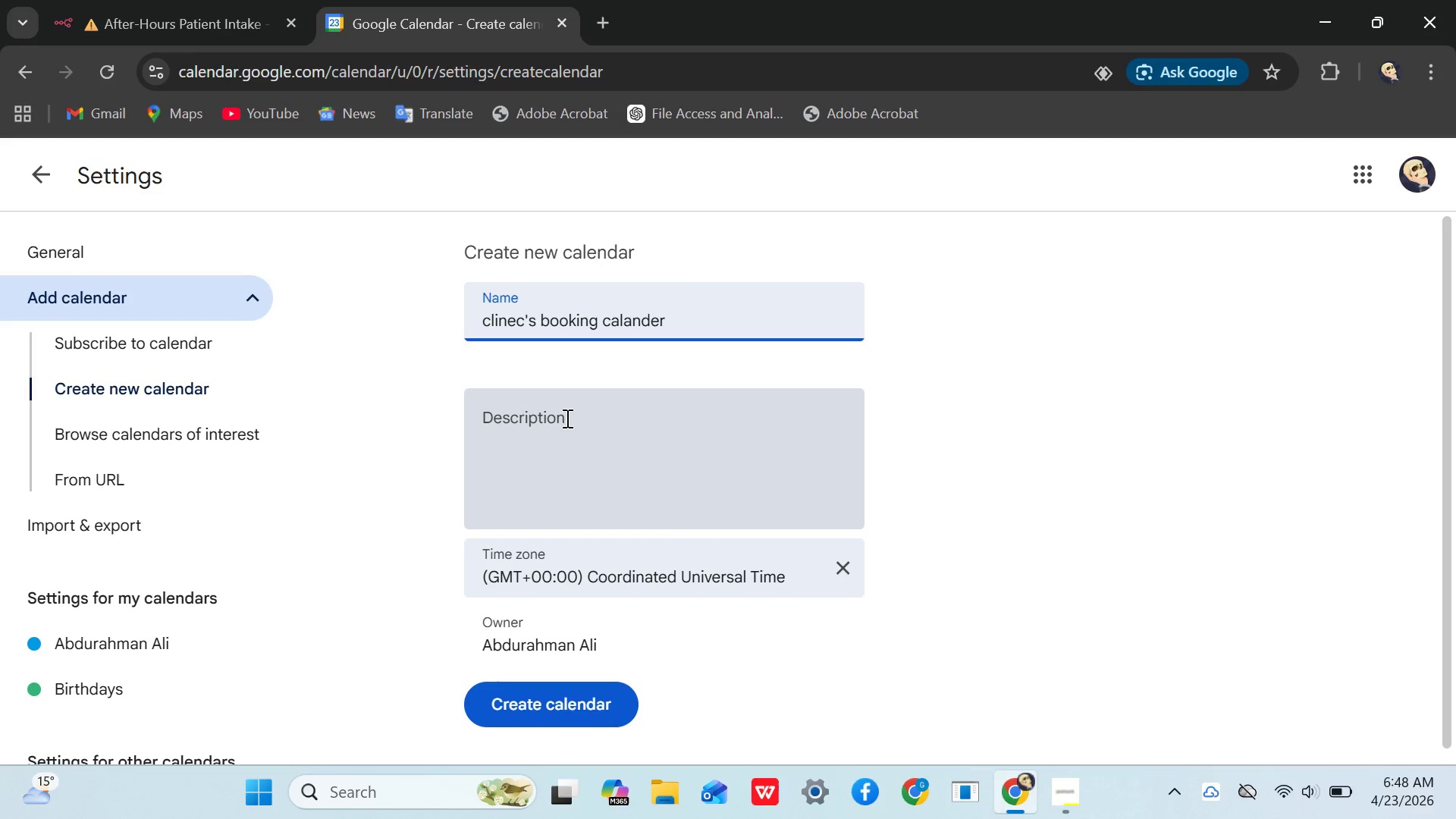 
key(ArrowRight)
 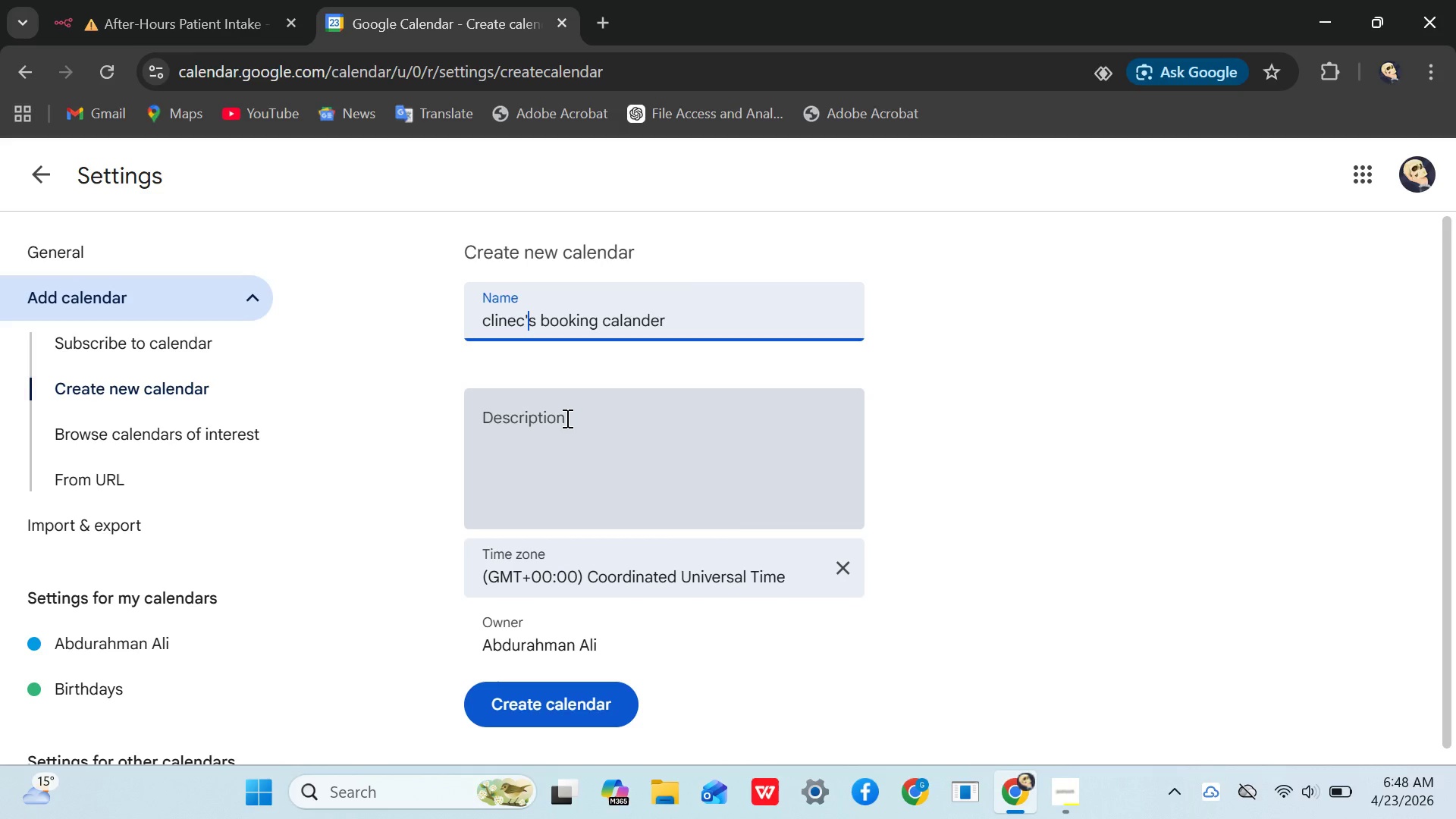 
key(ArrowLeft)
 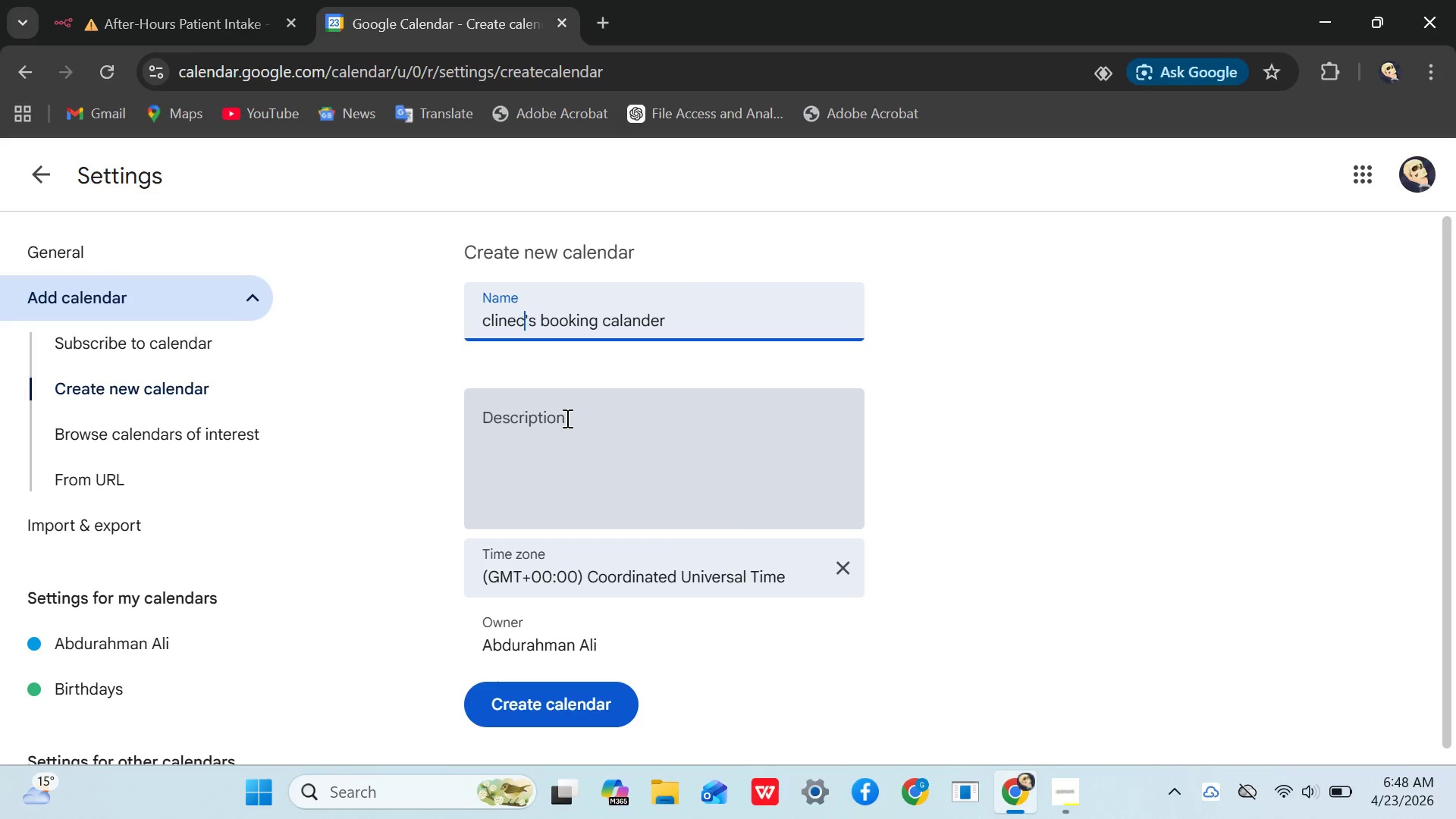 
key(ArrowLeft)
 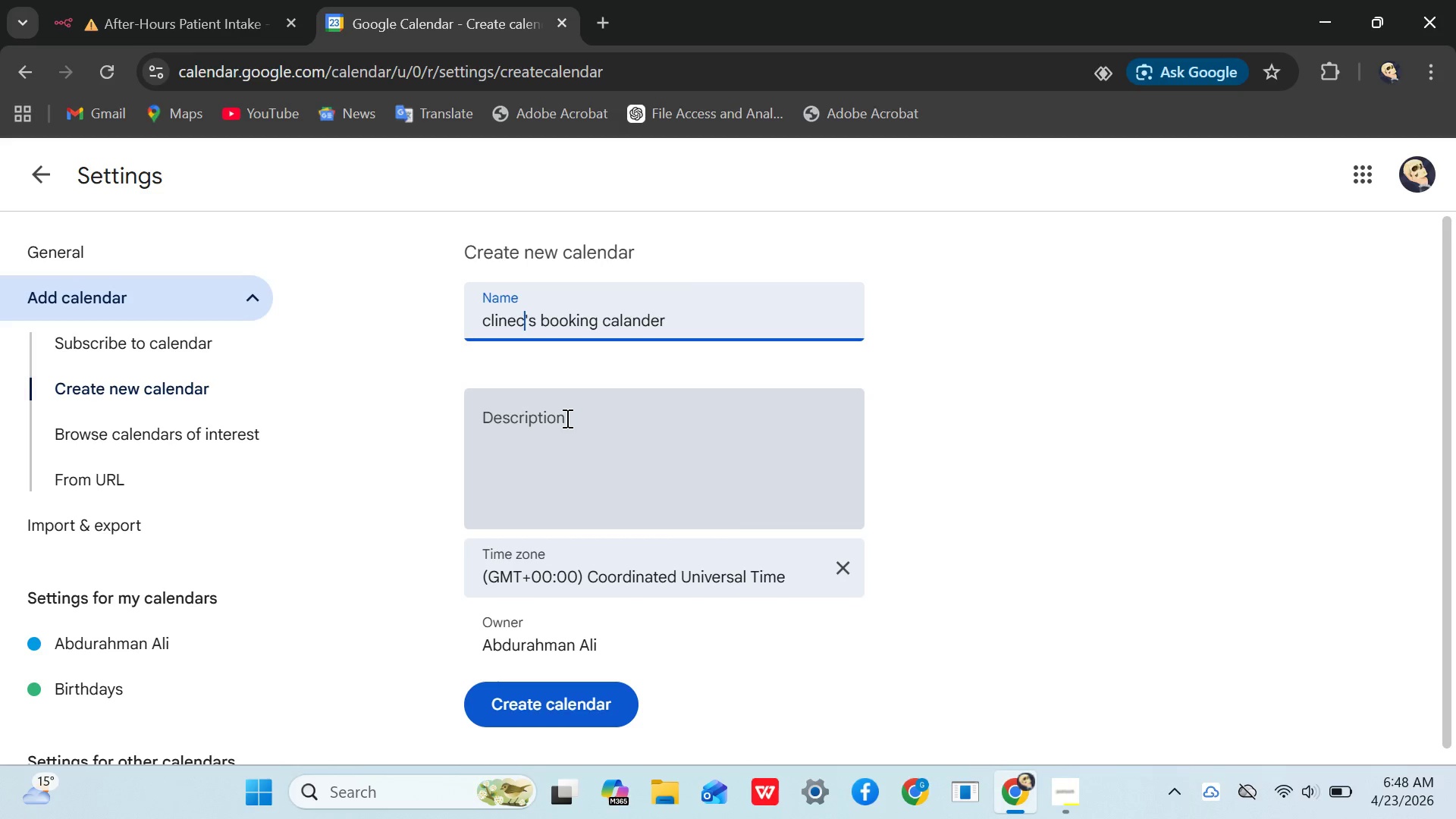 
key(ArrowLeft)
 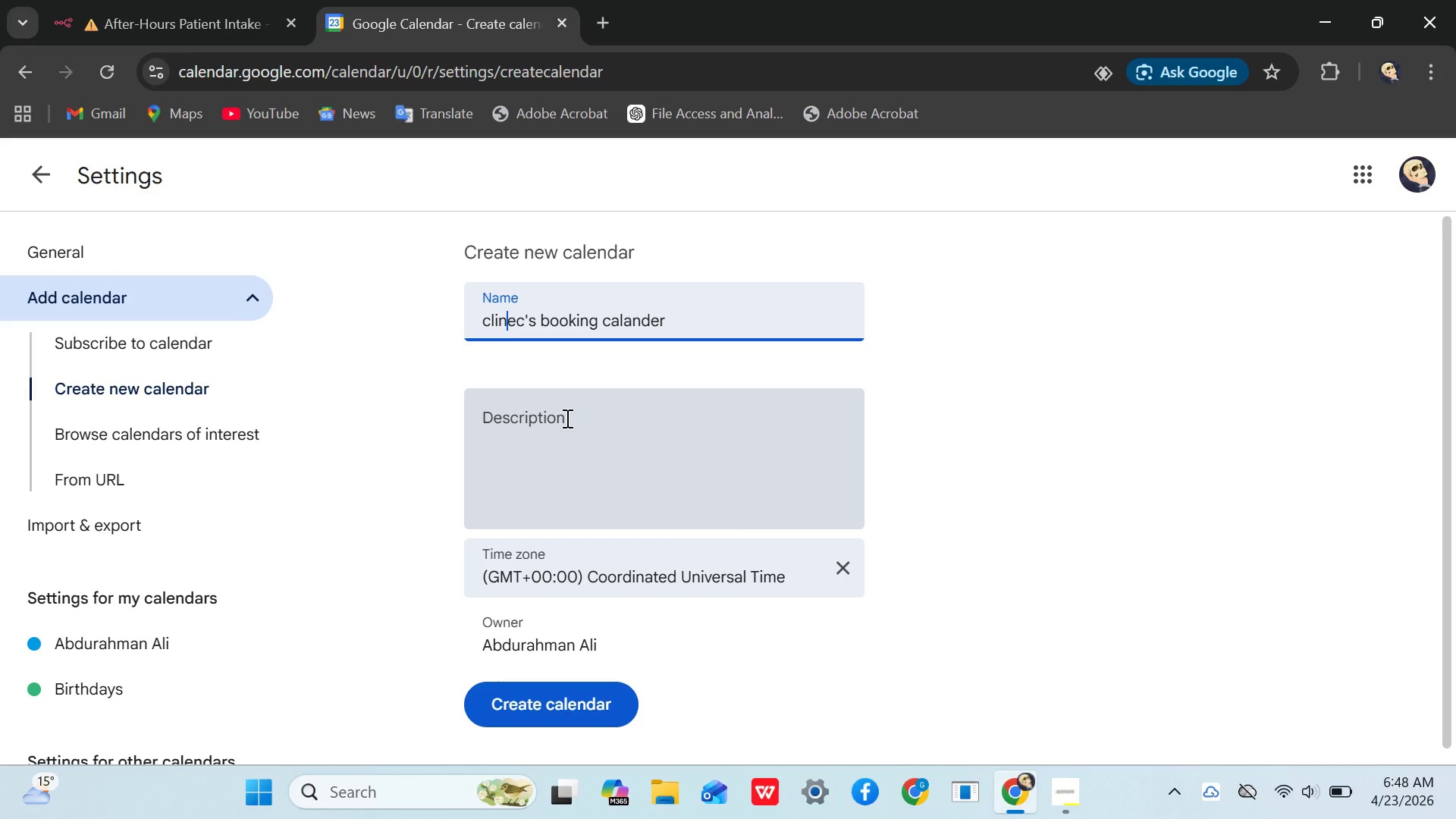 
key(ArrowLeft)
 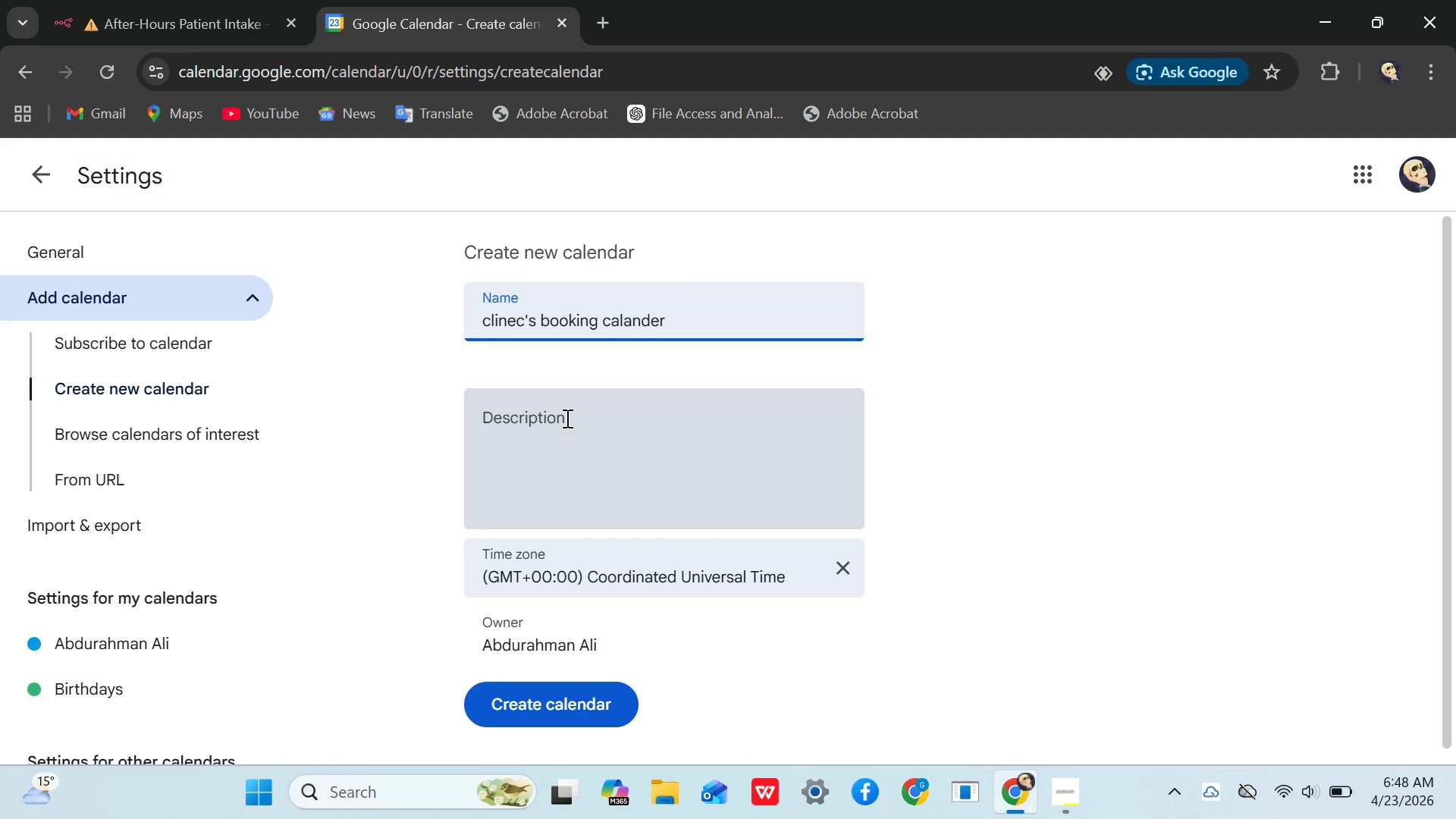 
key(ArrowRight)
 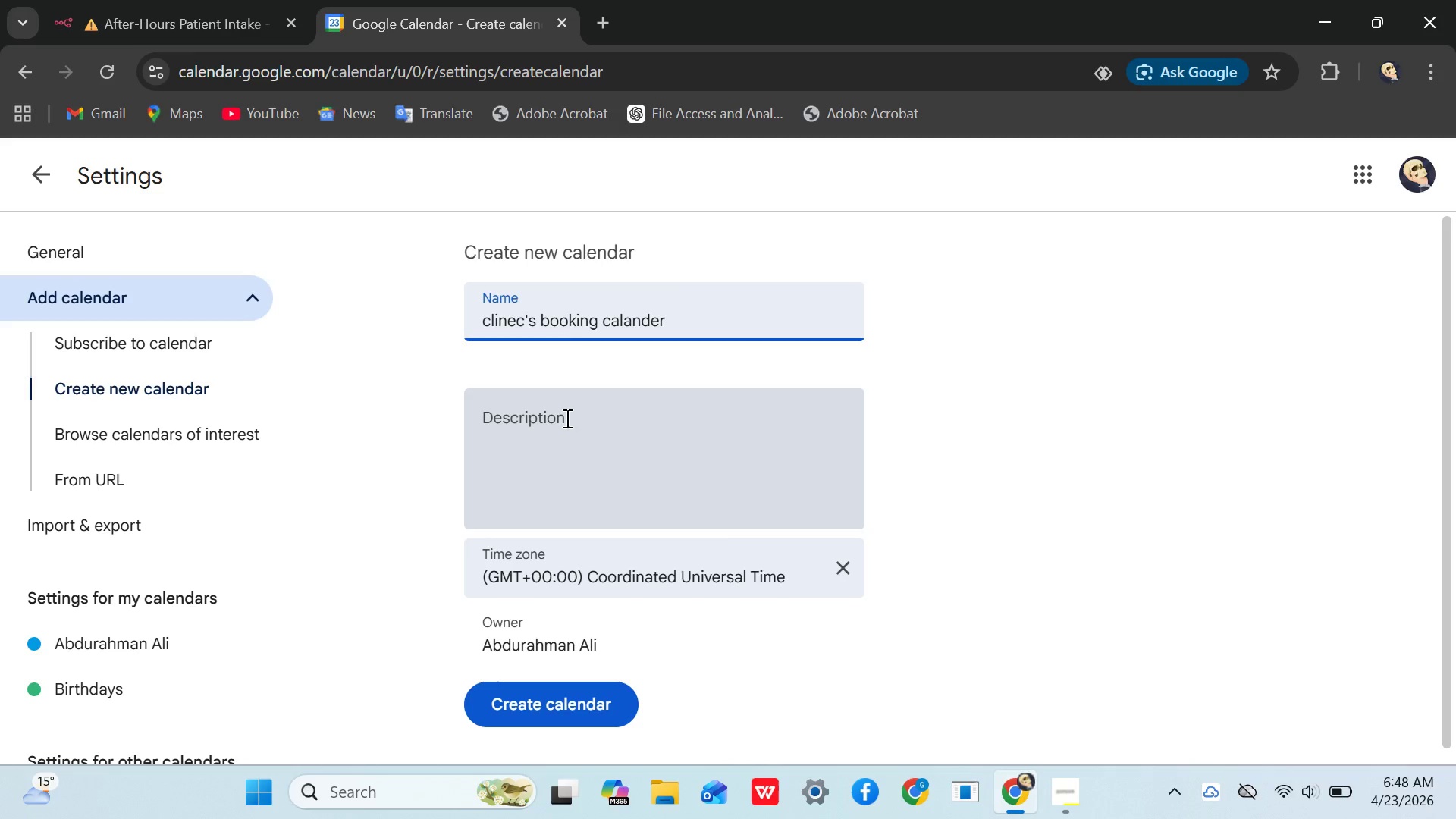 
key(Backspace)
 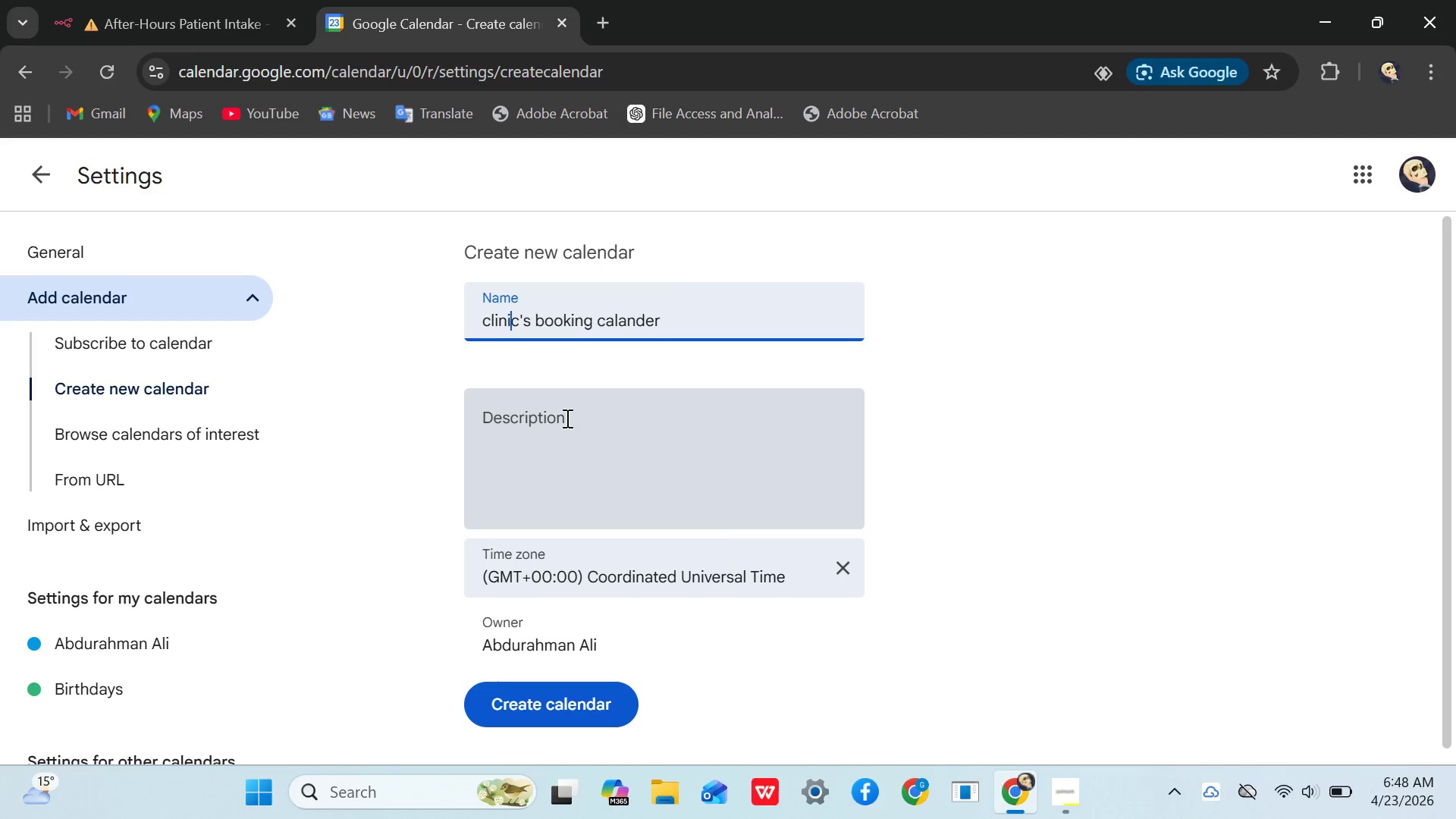 
key(I)
 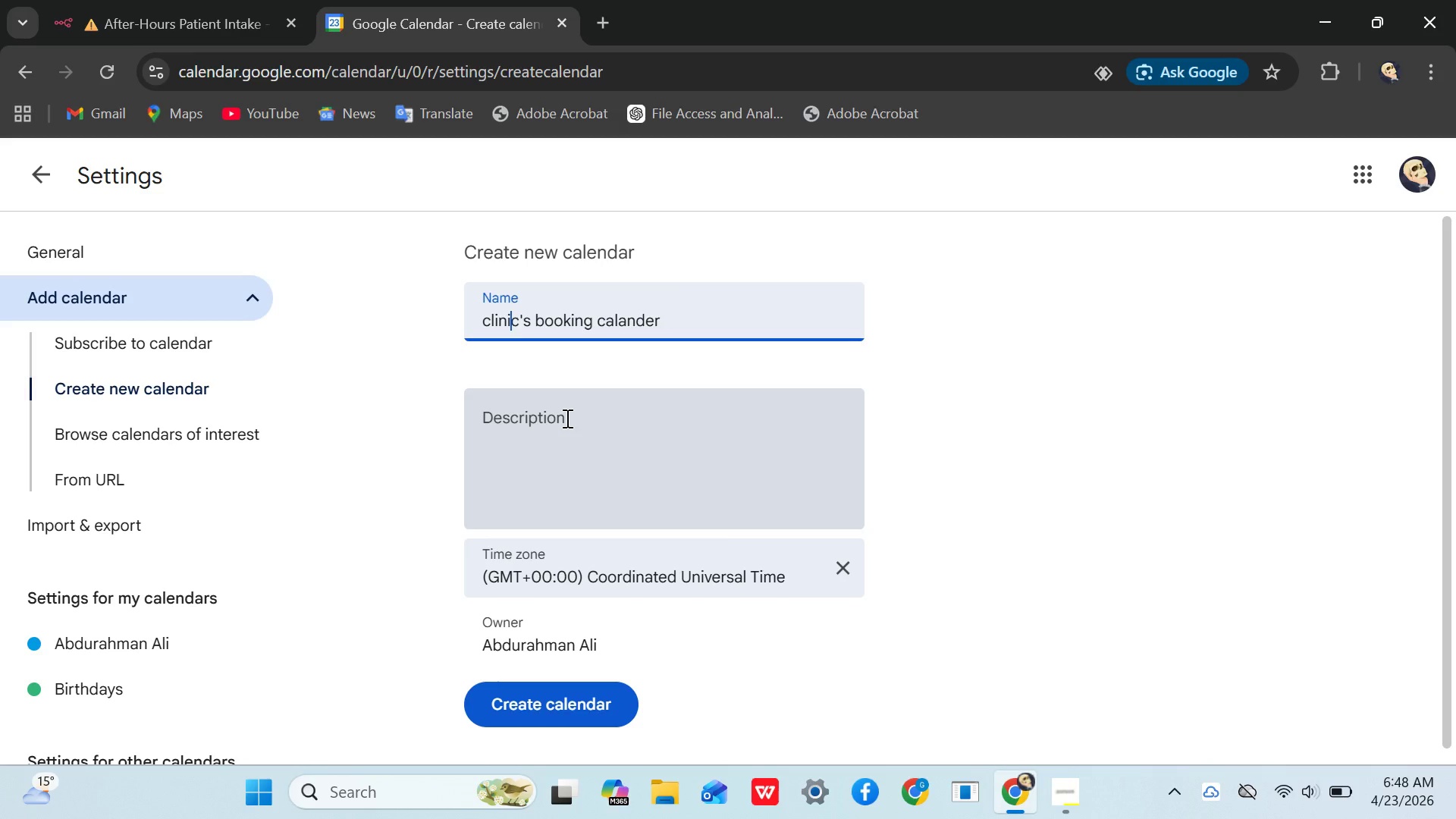 
key(ArrowRight)
 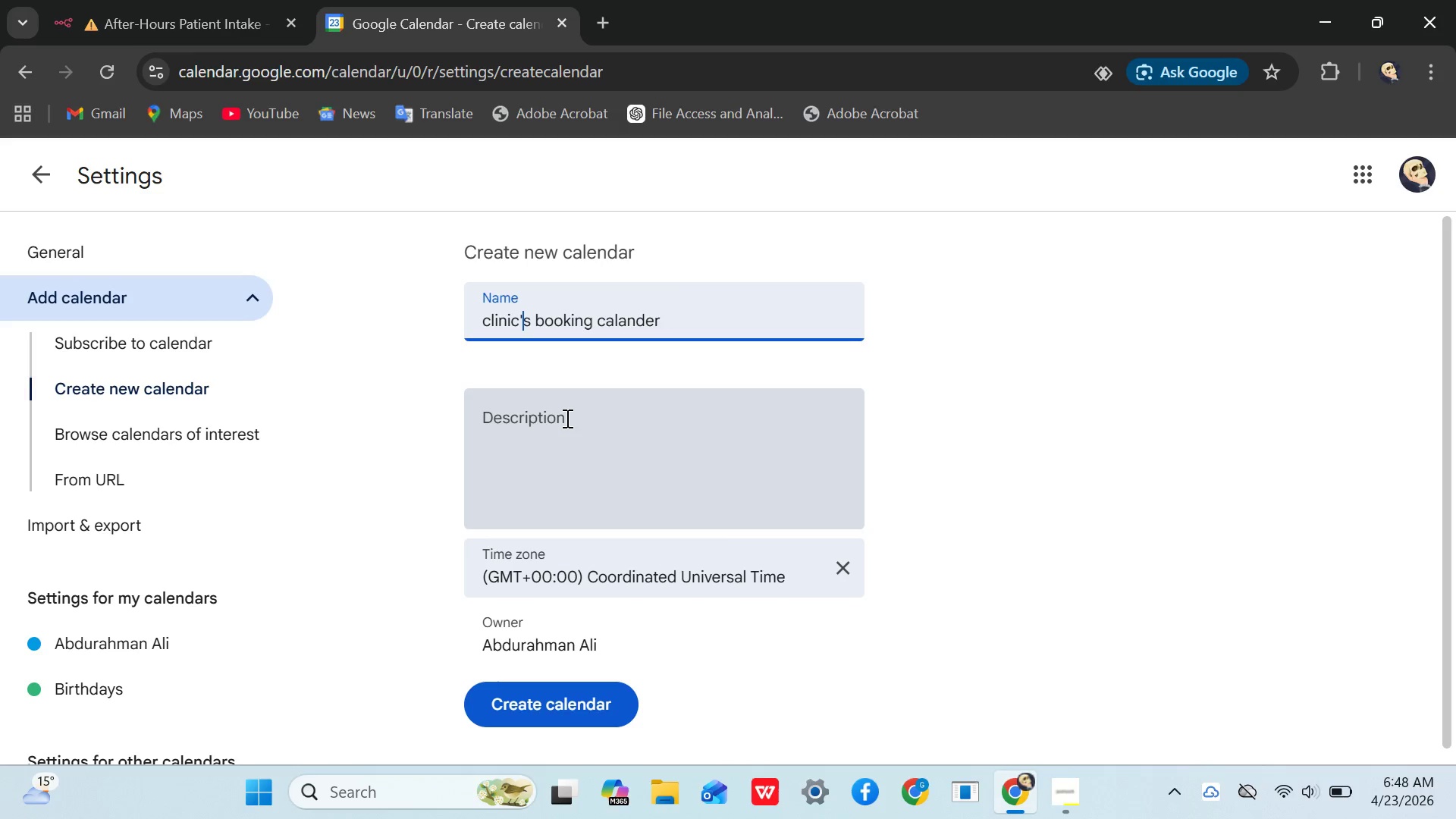 
key(ArrowRight)
 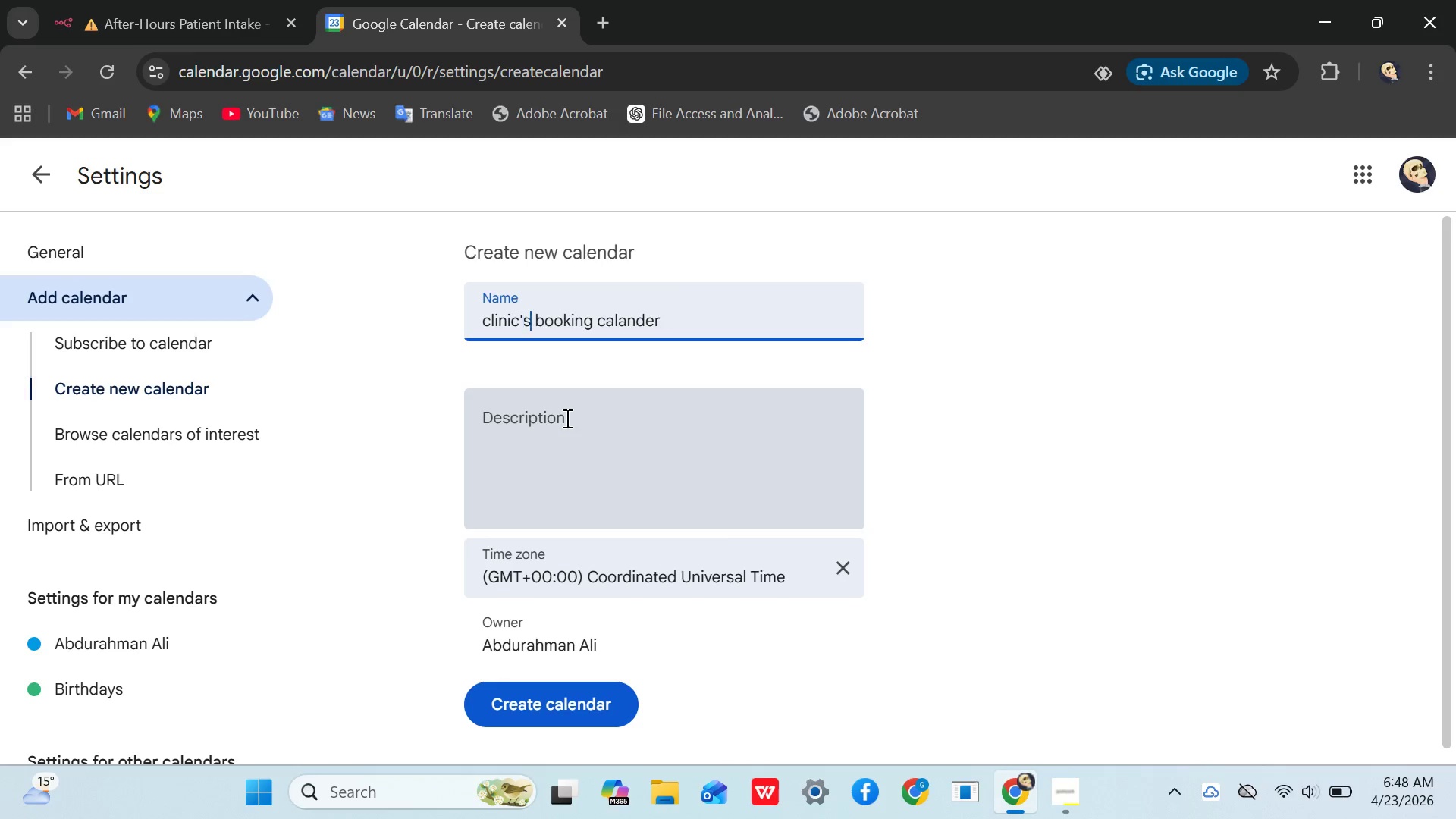 
key(ArrowRight)
 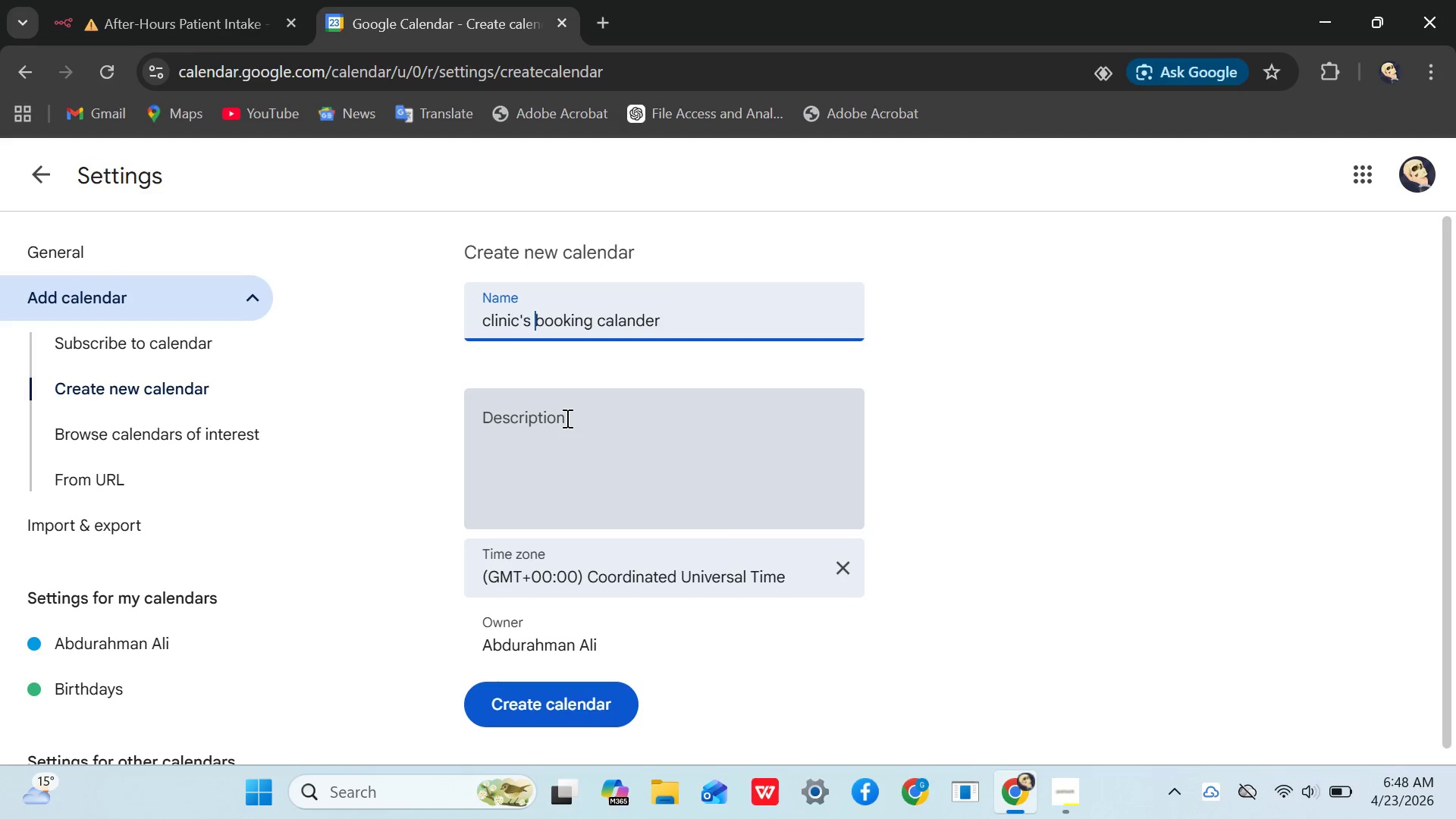 
hold_key(key=ArrowRight, duration=0.97)
 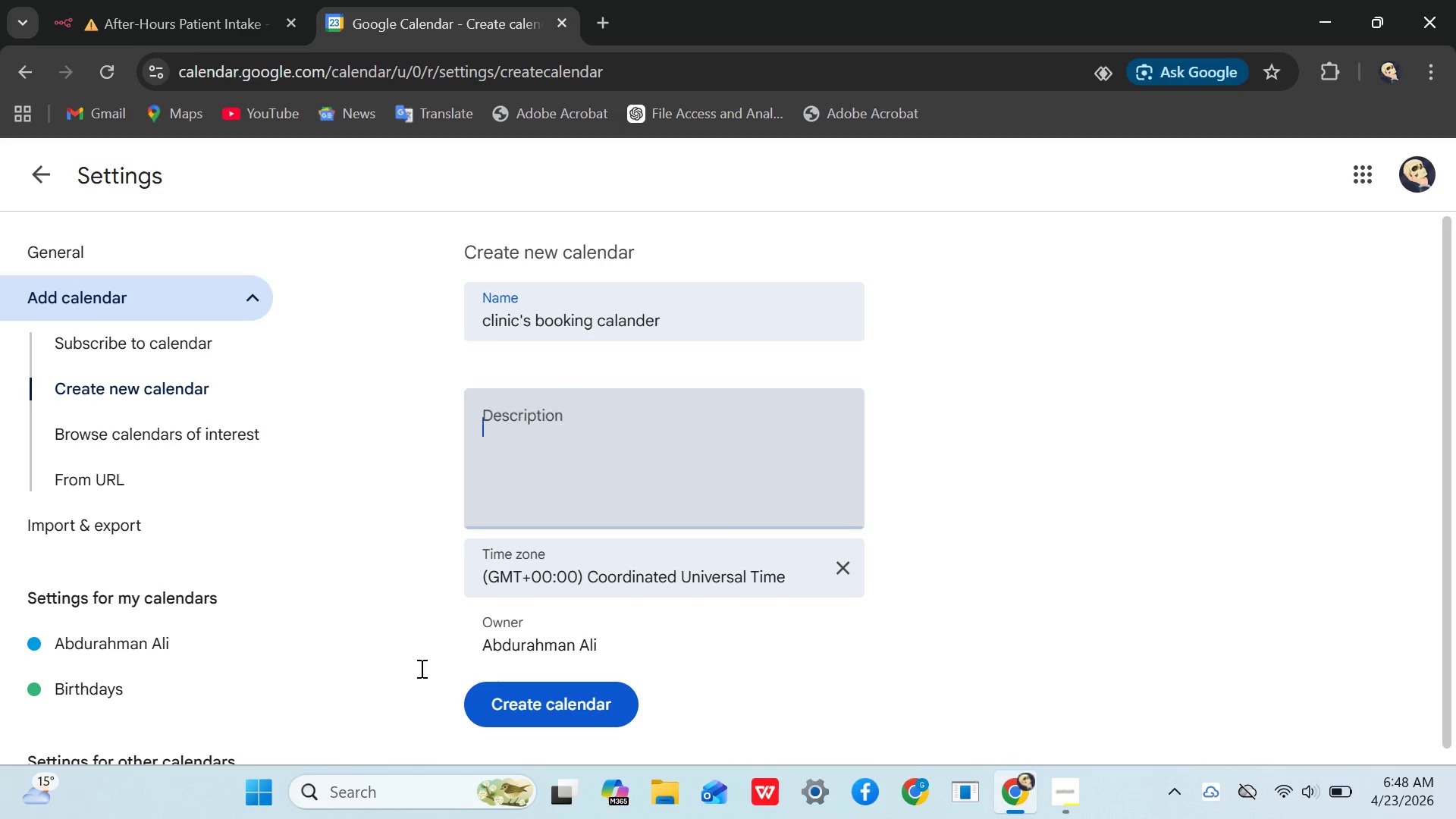 
left_click_drag(start_coordinate=[566, 418], to_coordinate=[565, 410])
 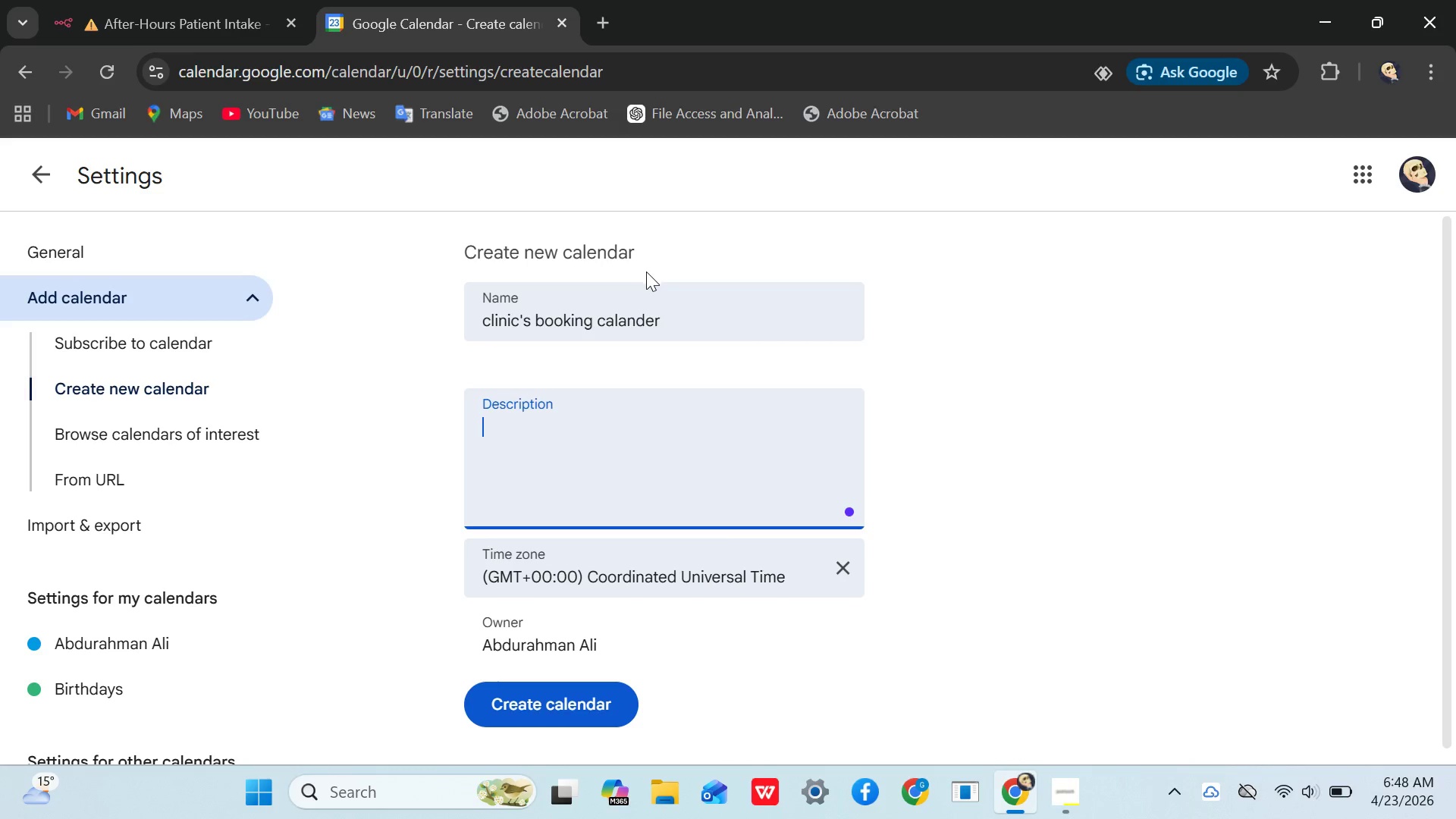 
left_click([725, 216])
 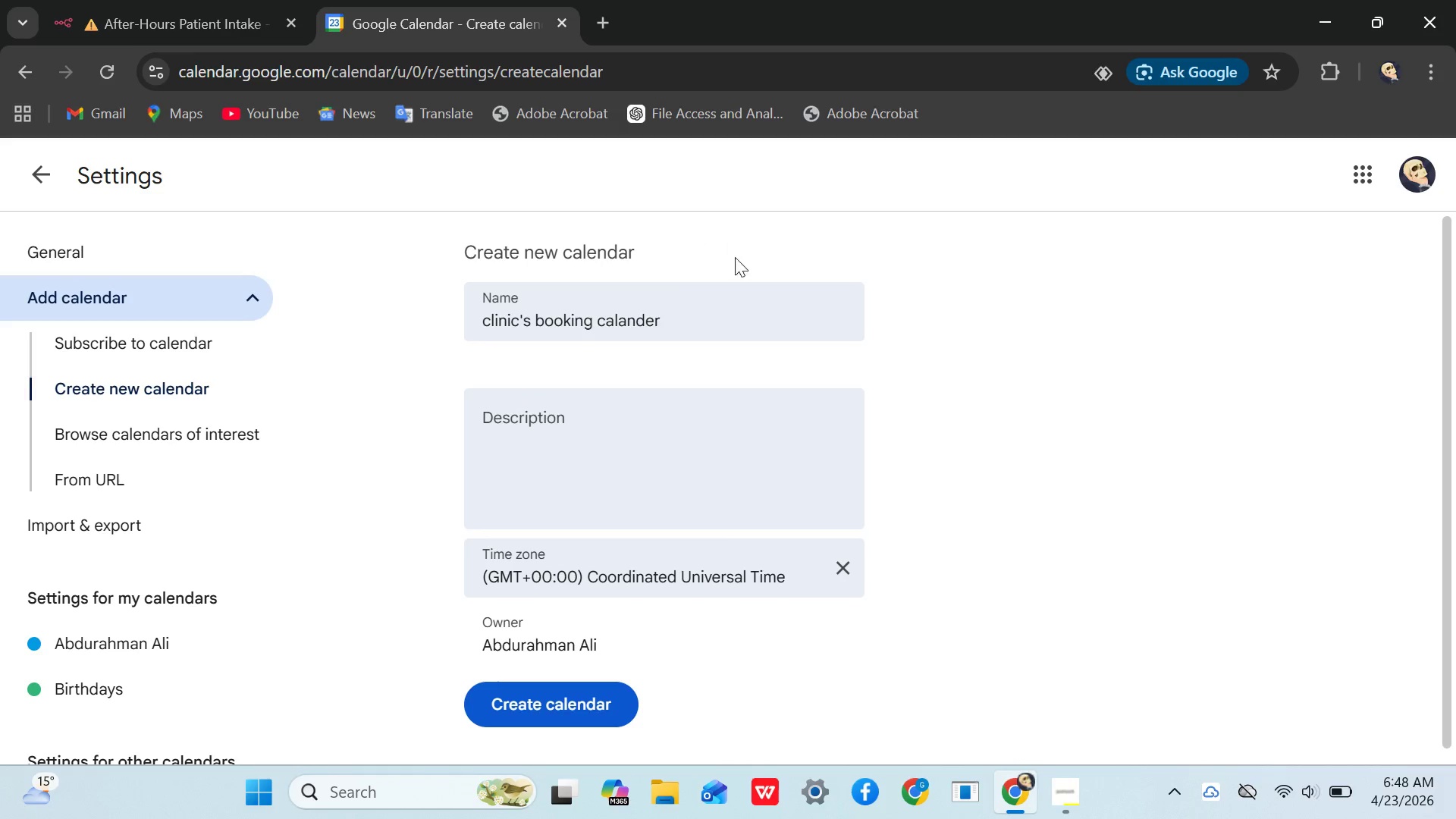 
left_click([736, 266])
 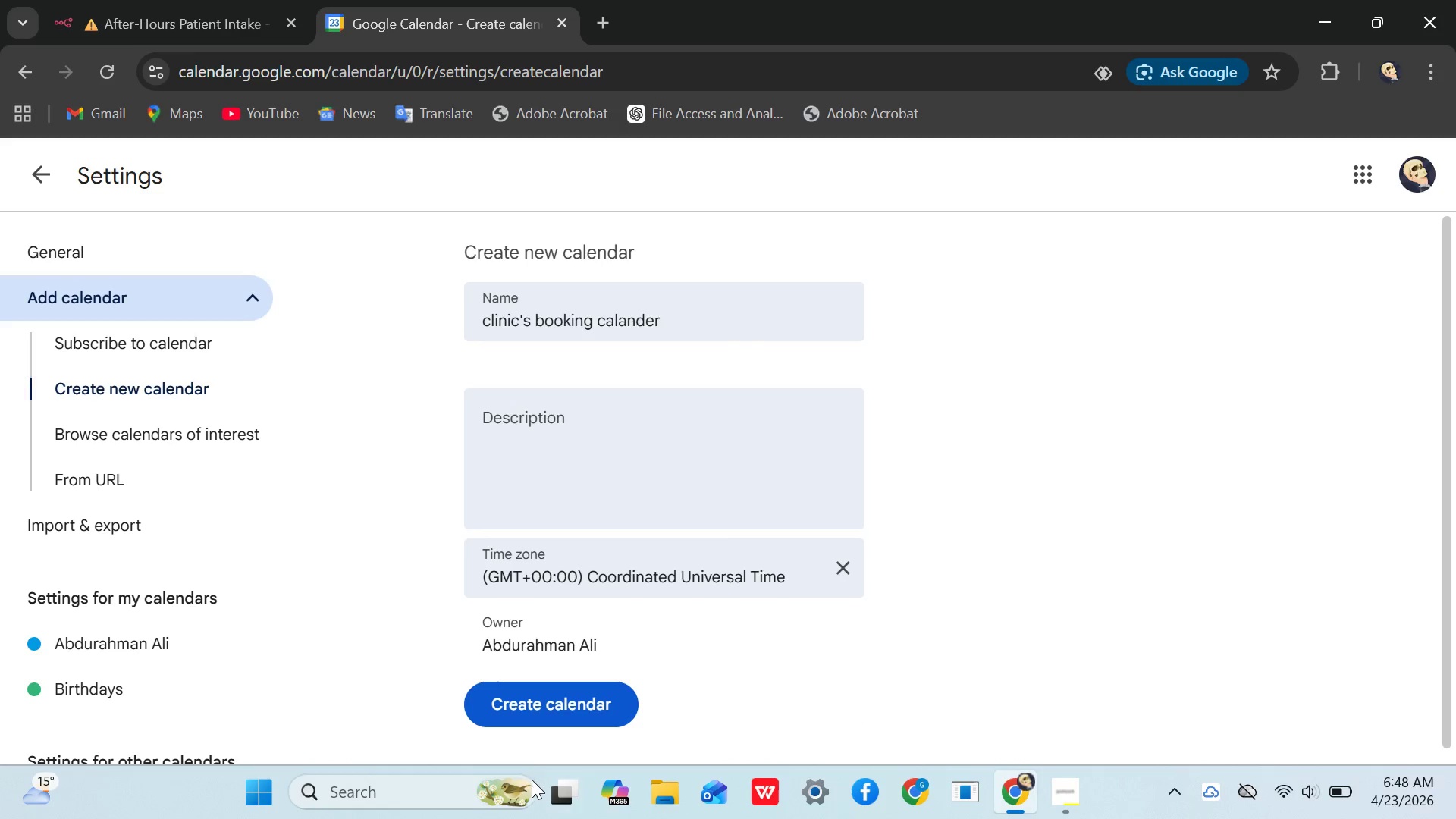 
left_click([497, 686])
 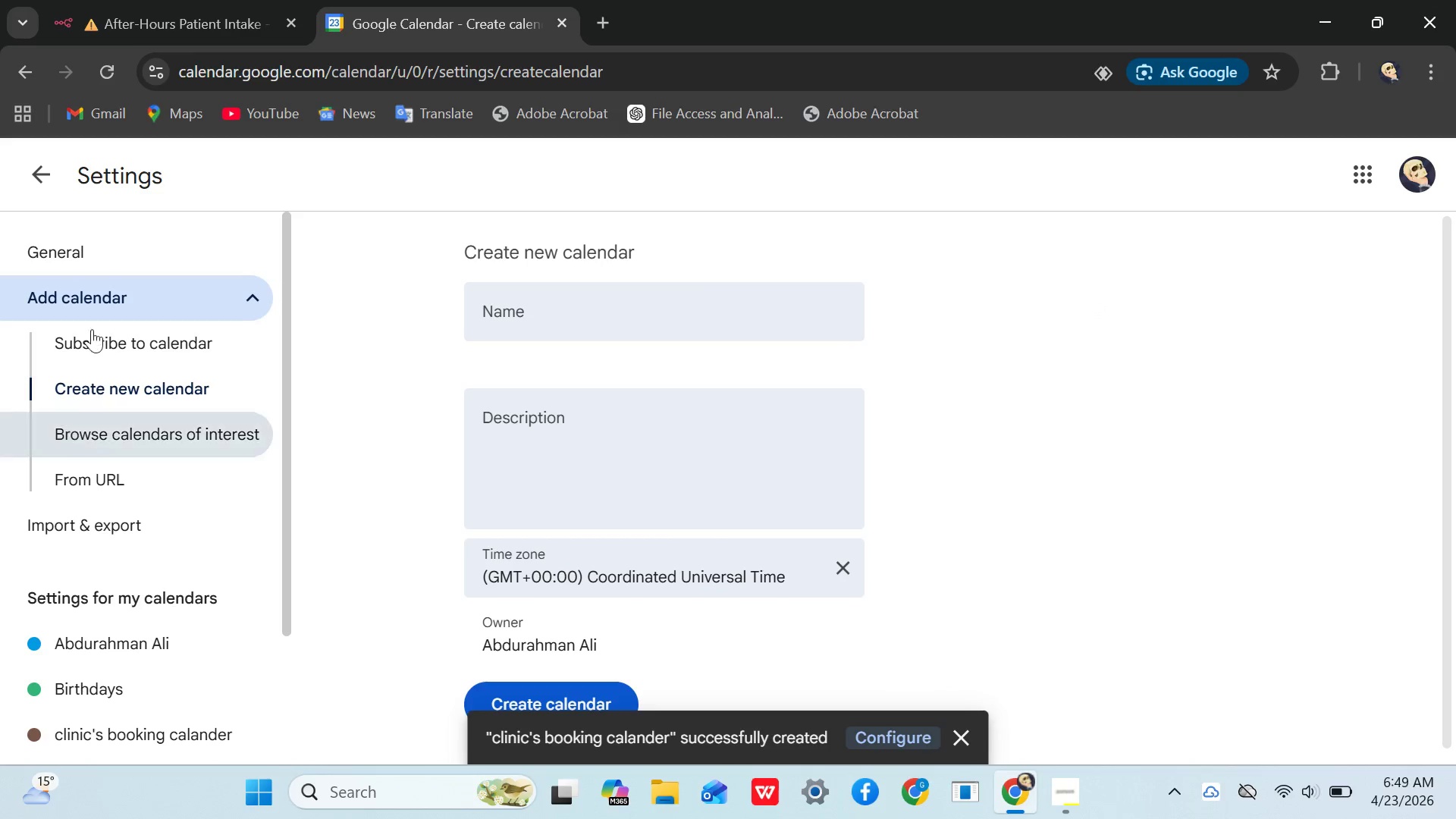 
wait(13.47)
 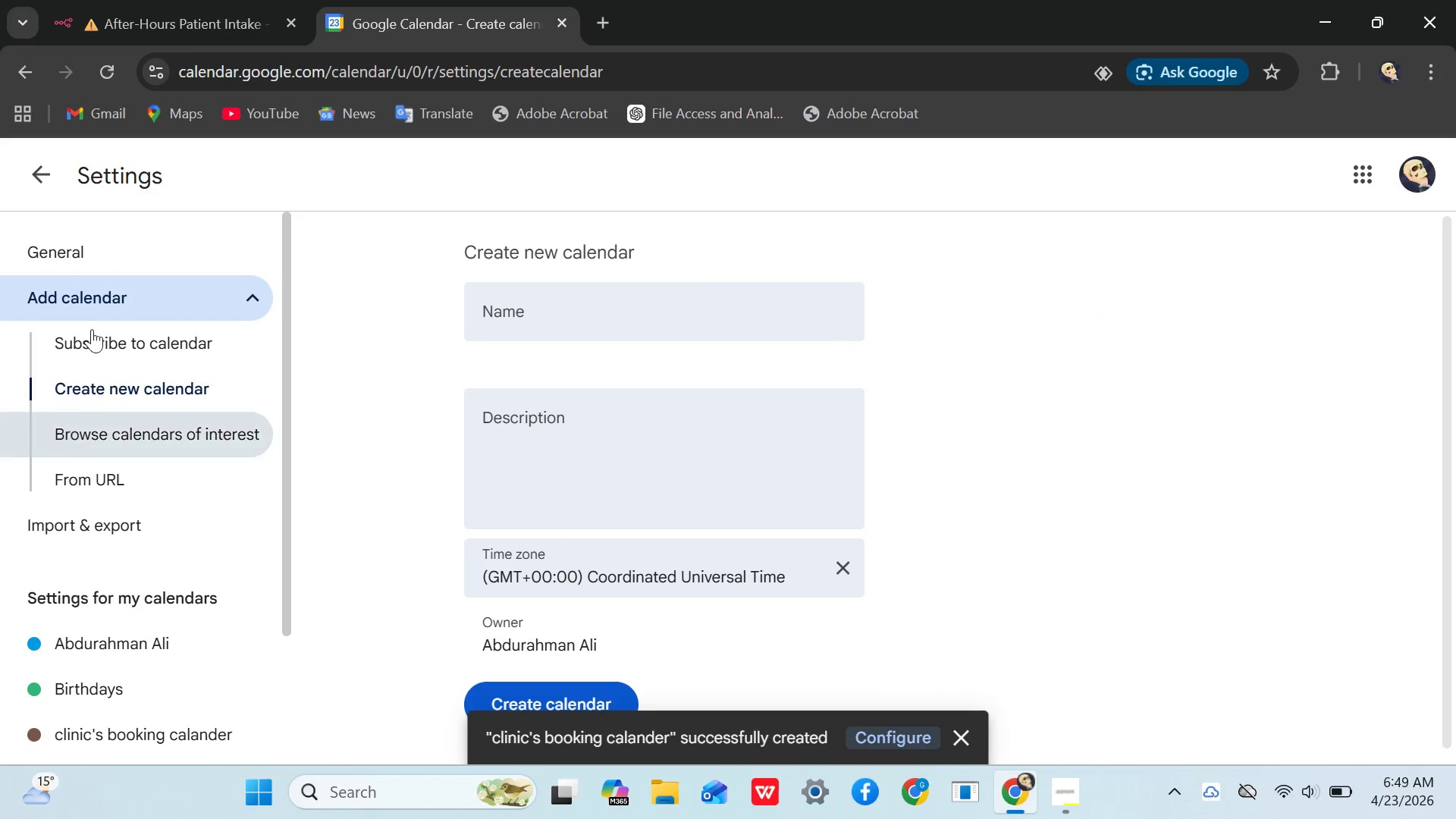 
left_click([17, 179])
 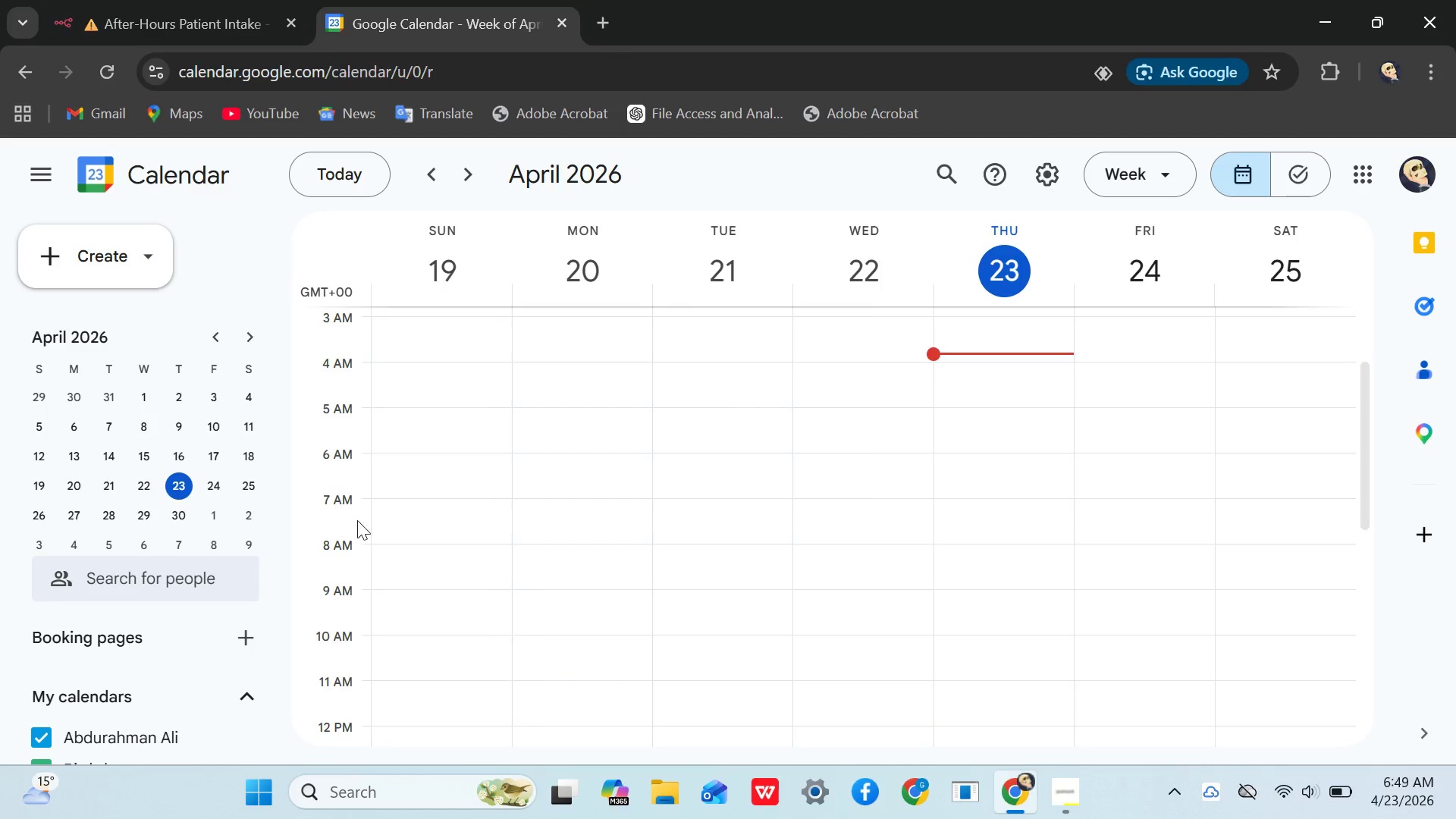 
scroll: coordinate [195, 649], scroll_direction: down, amount: 2.0
 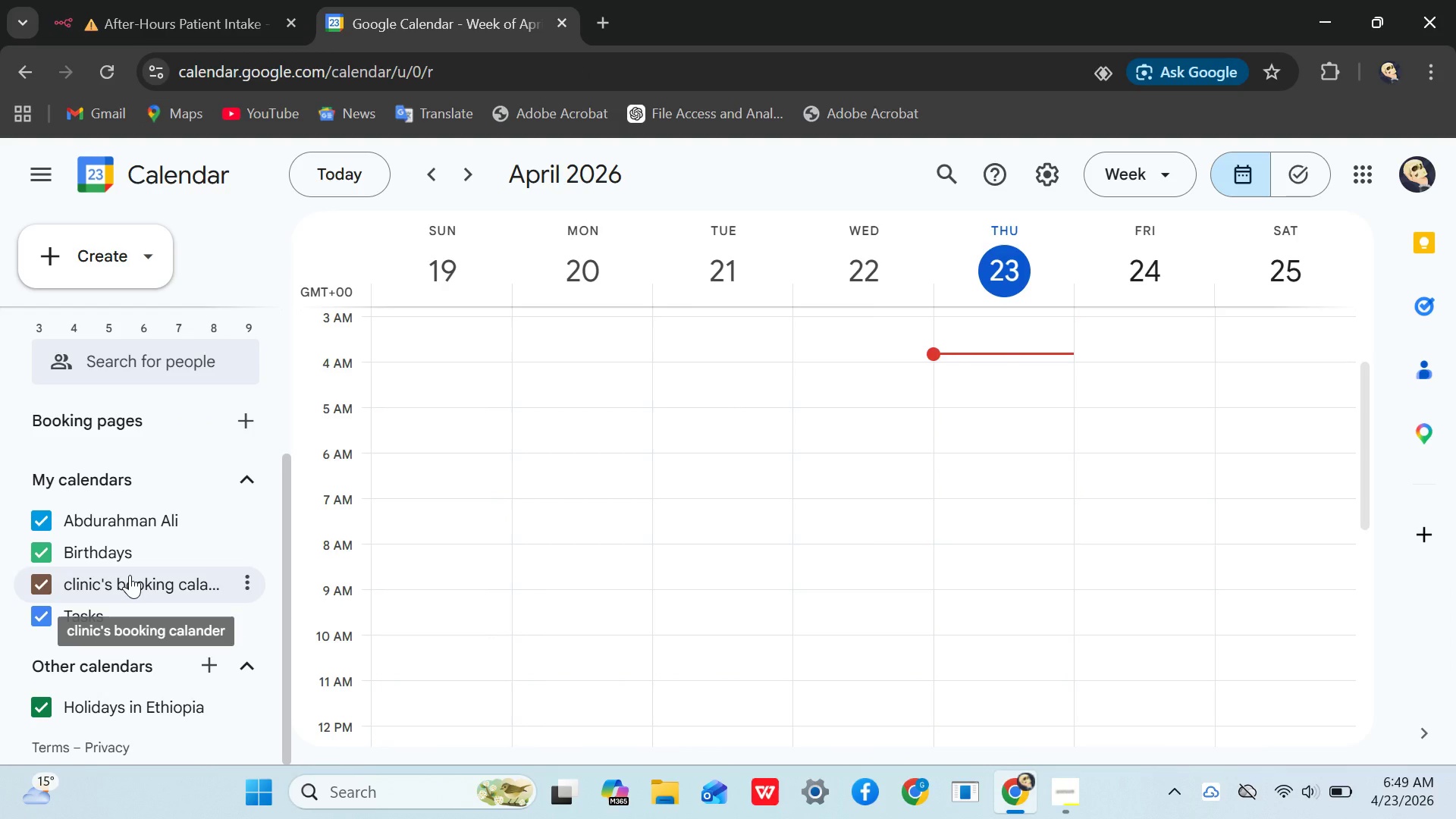 
double_click([130, 575])
 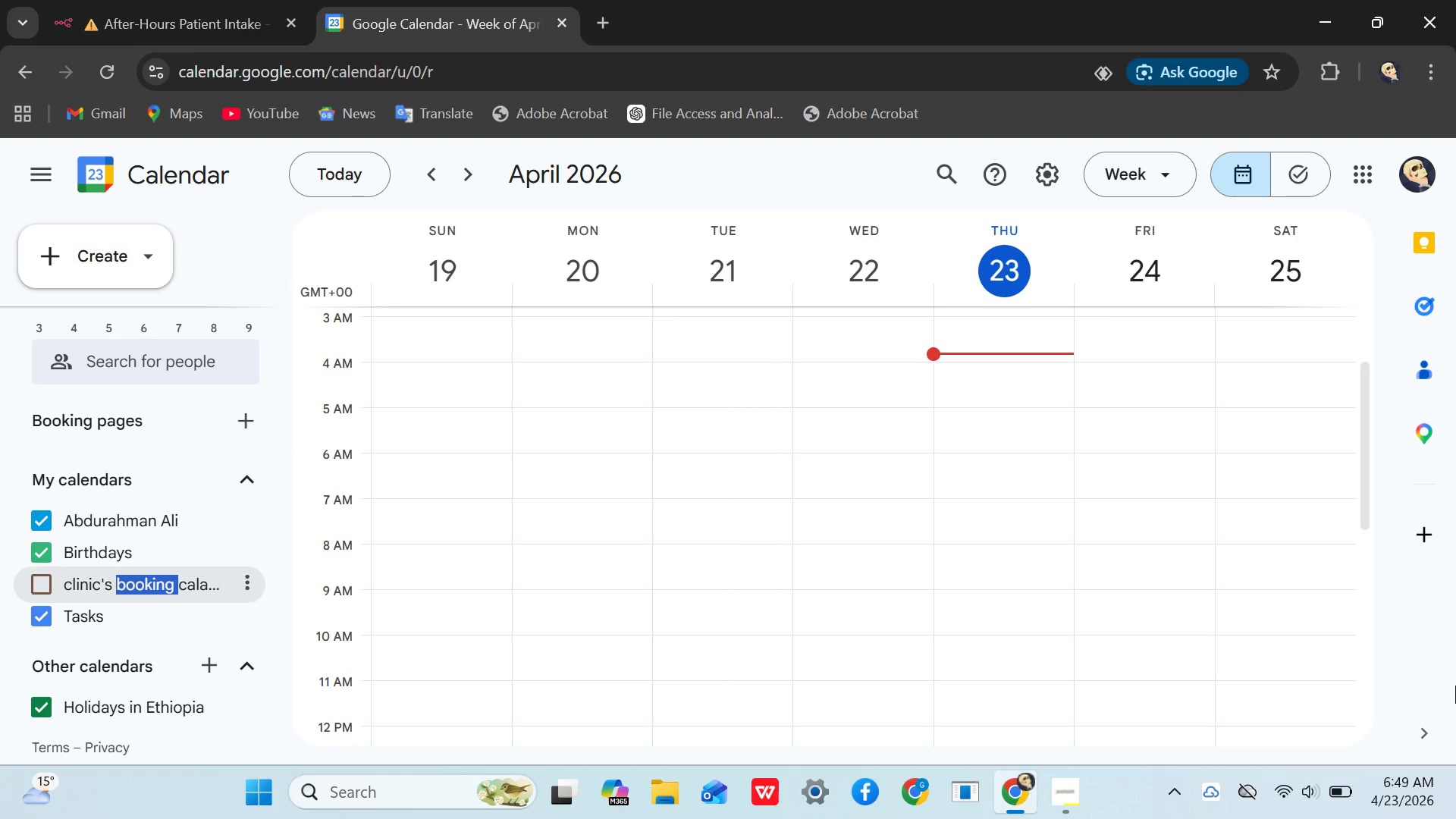 
mouse_move([184, 577])
 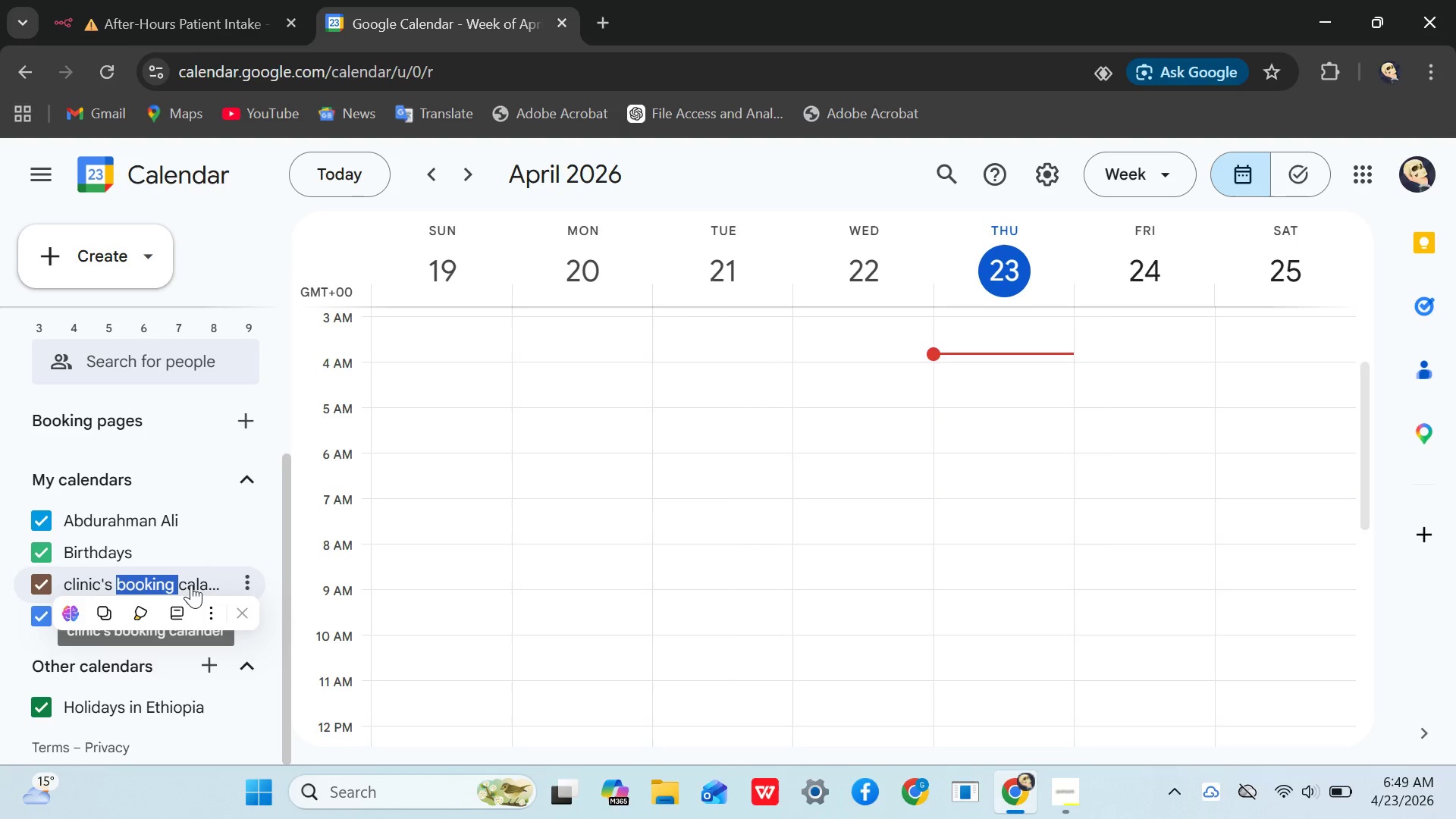 
wait(5.08)
 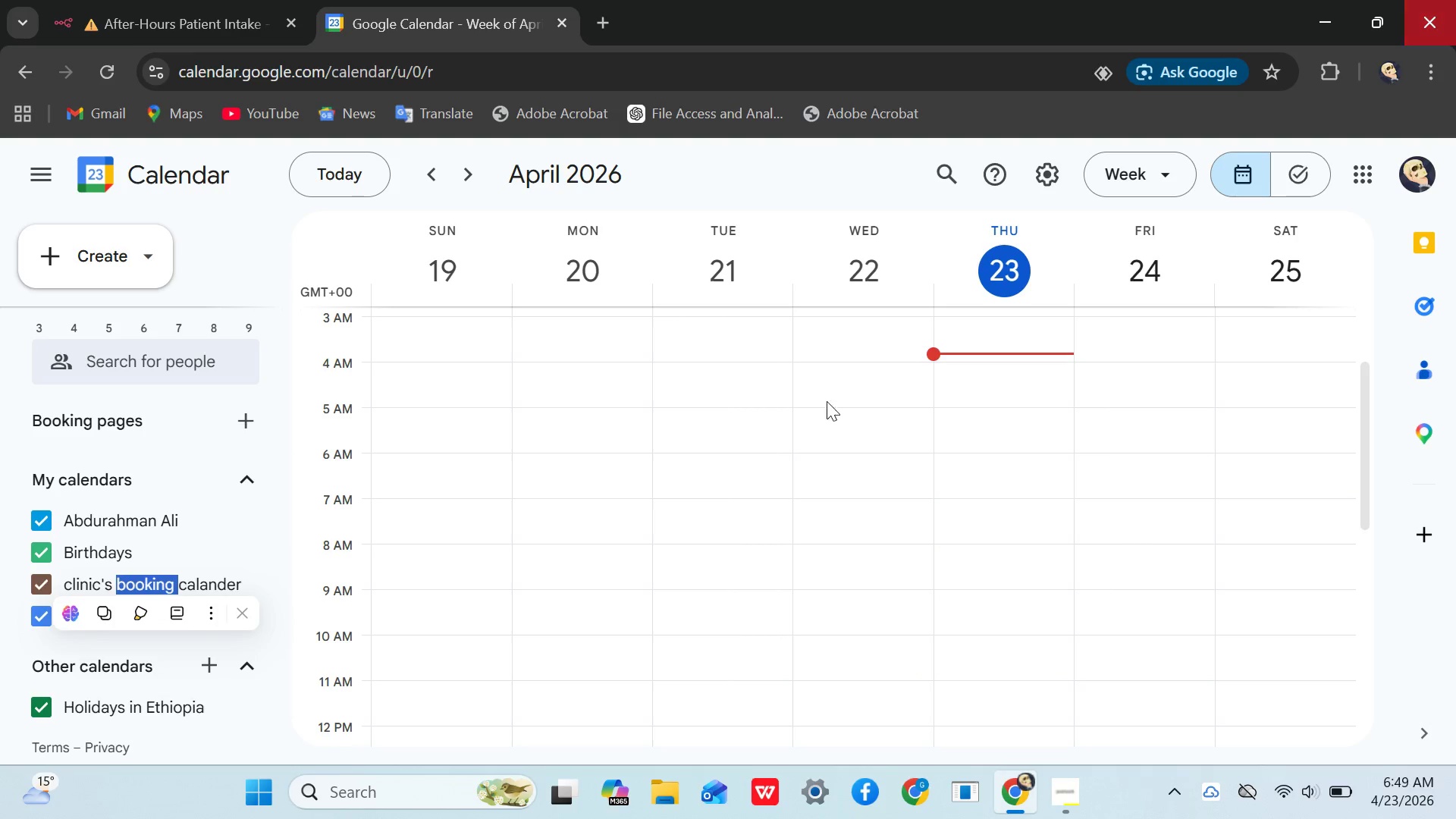 
left_click([127, 28])
 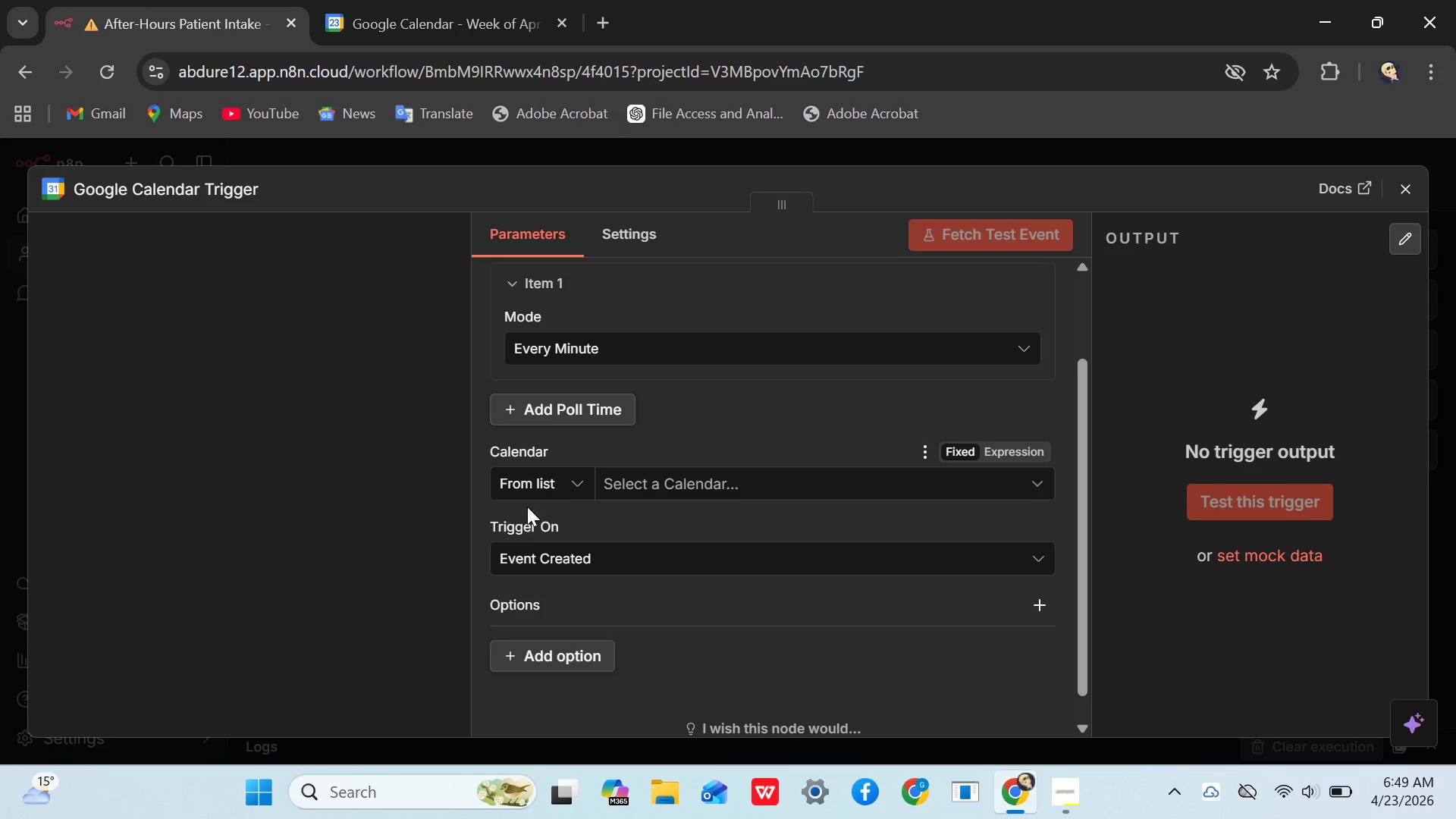 
left_click([579, 479])
 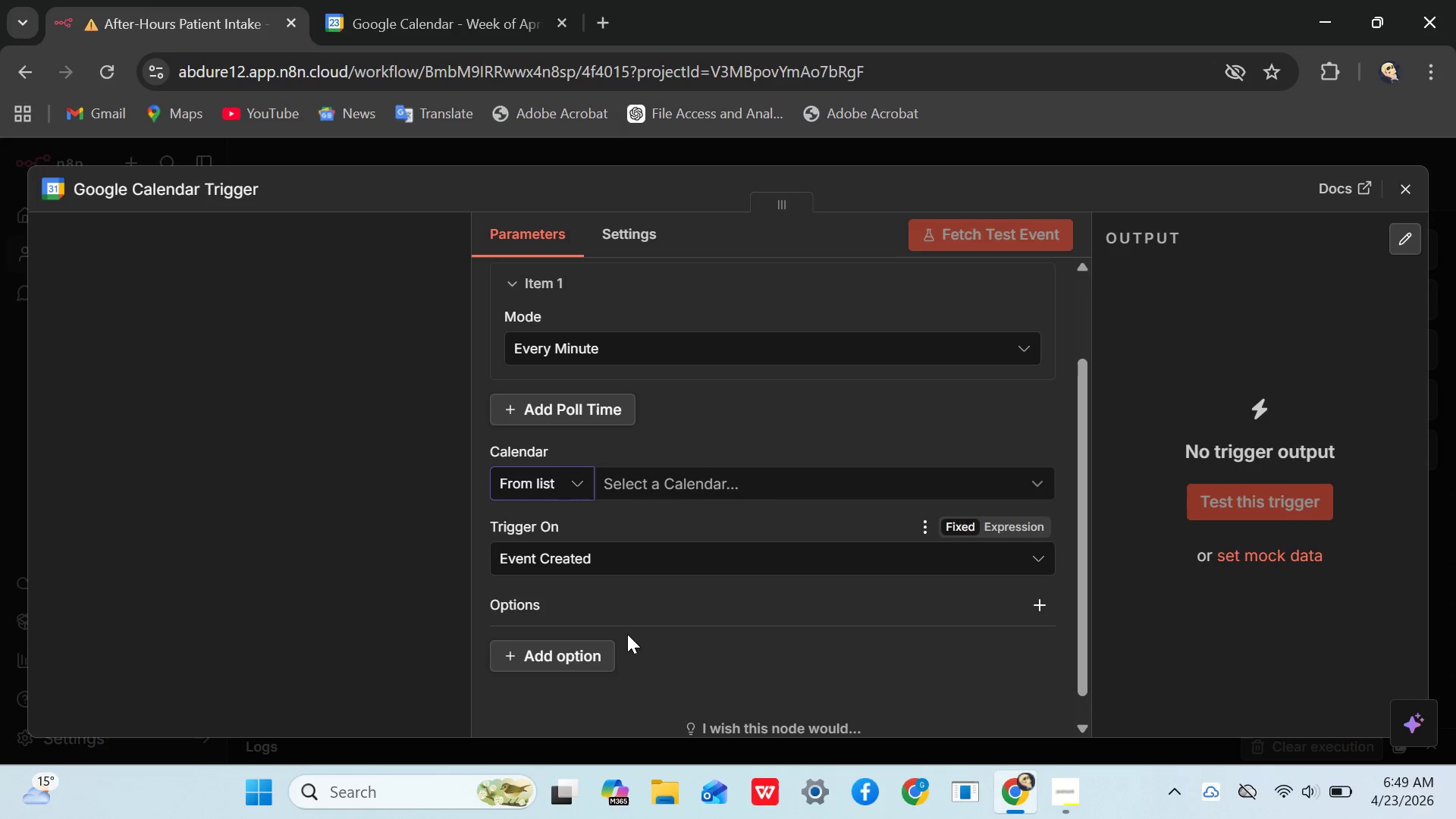 
wait(5.33)
 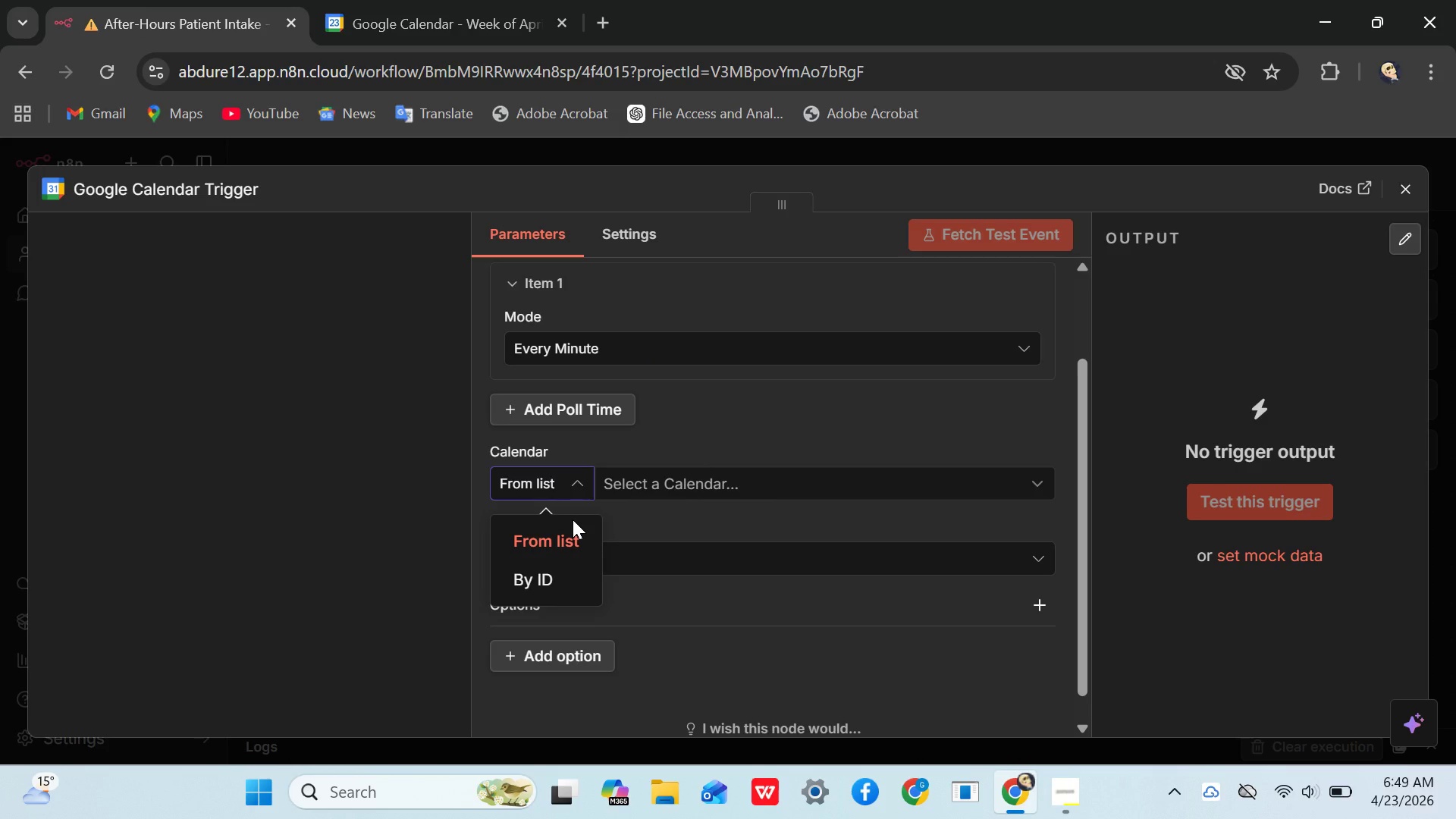 
mouse_move([671, 535])
 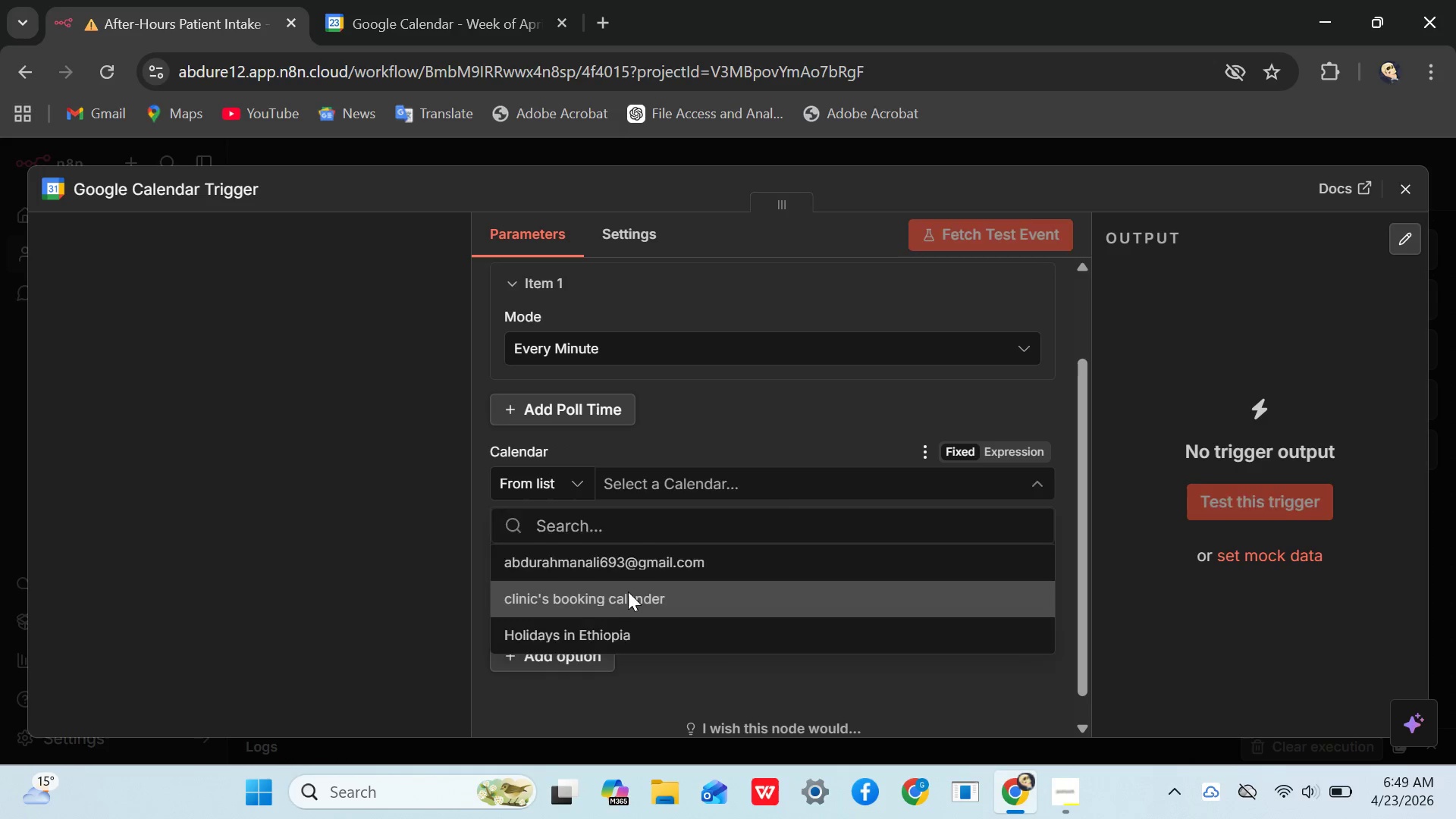 
wait(5.59)
 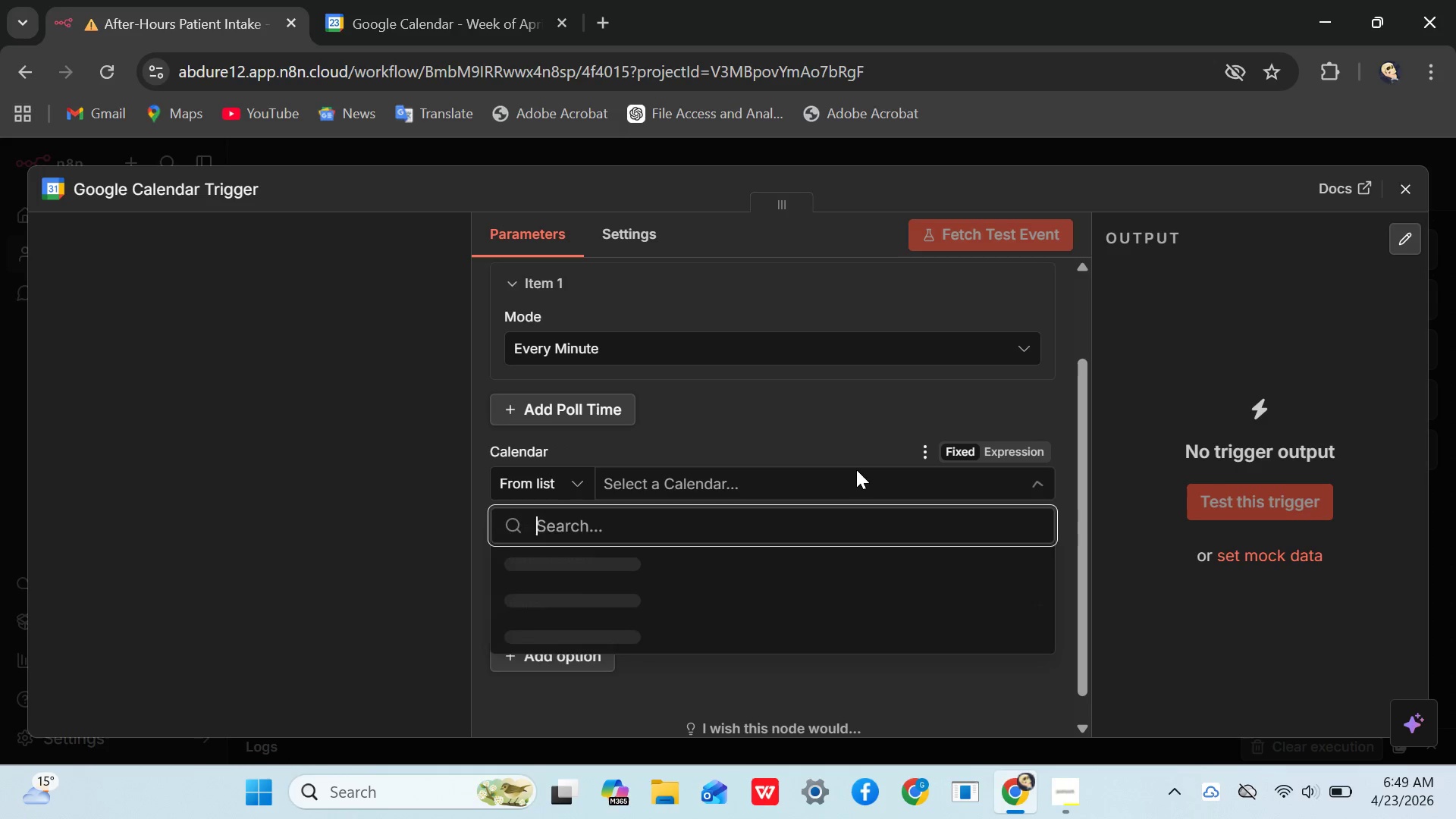 
scroll: coordinate [742, 553], scroll_direction: down, amount: 1.0
 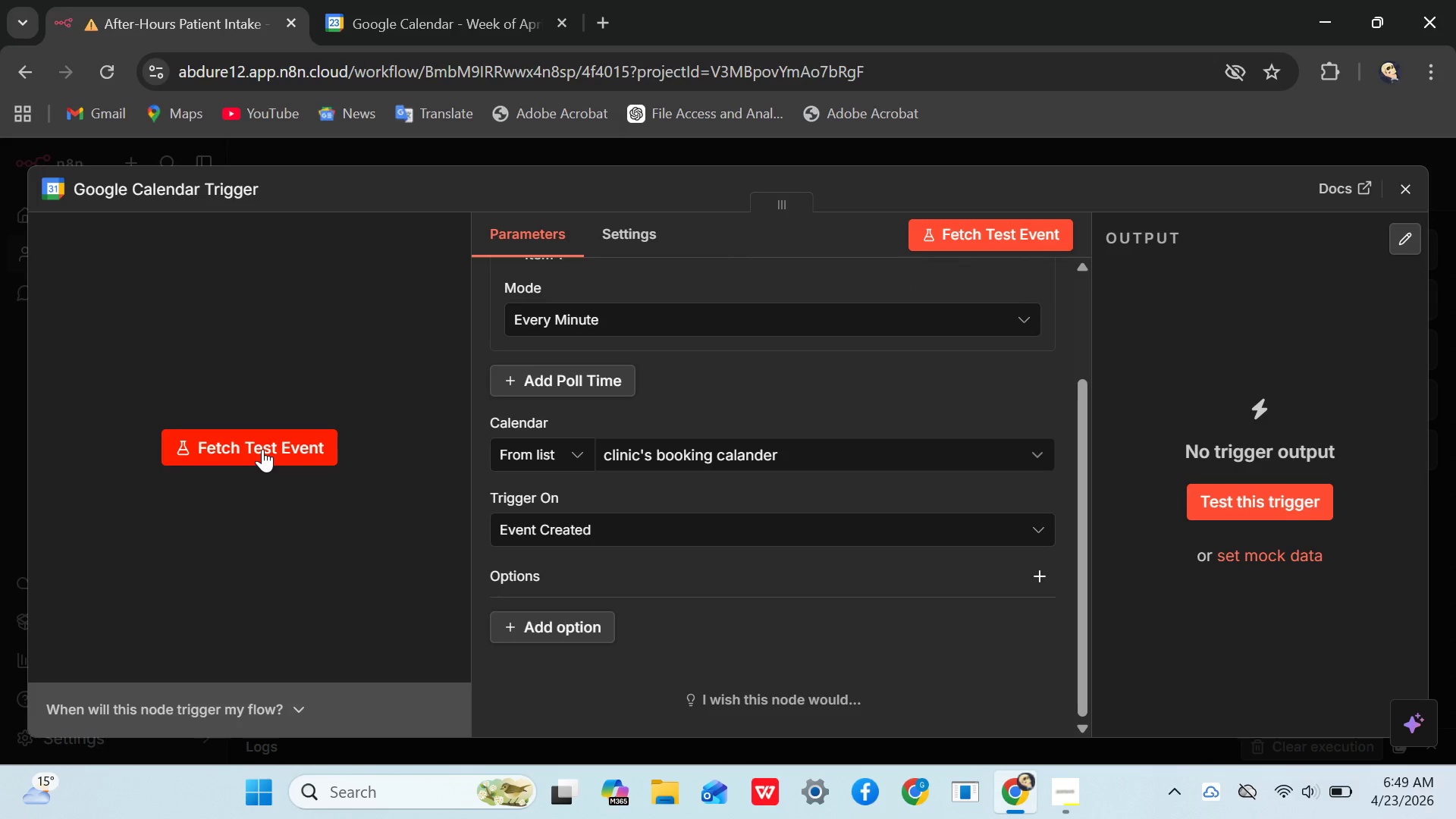 
wait(6.61)
 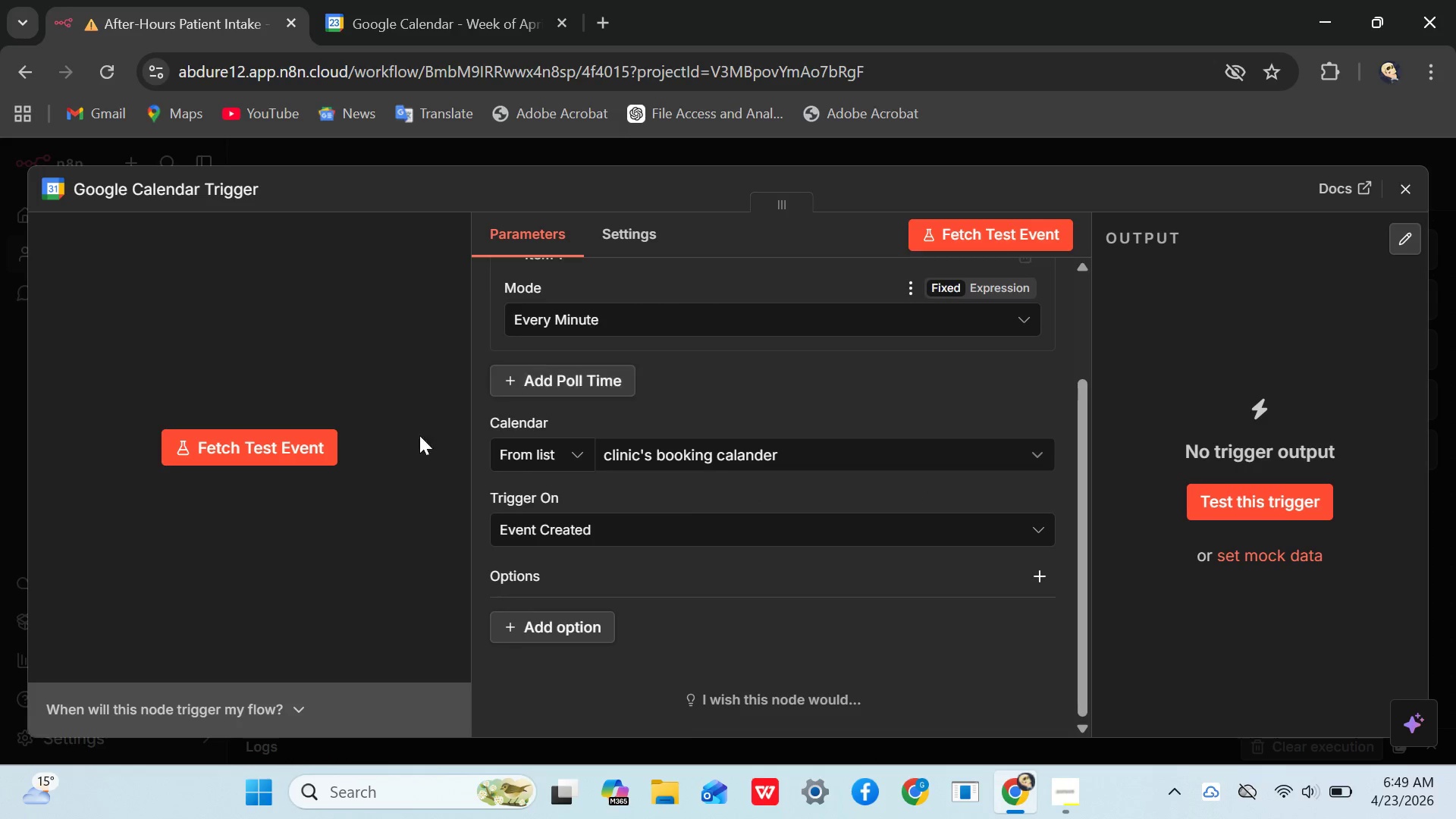 
left_click_drag(start_coordinate=[262, 449], to_coordinate=[268, 449])
 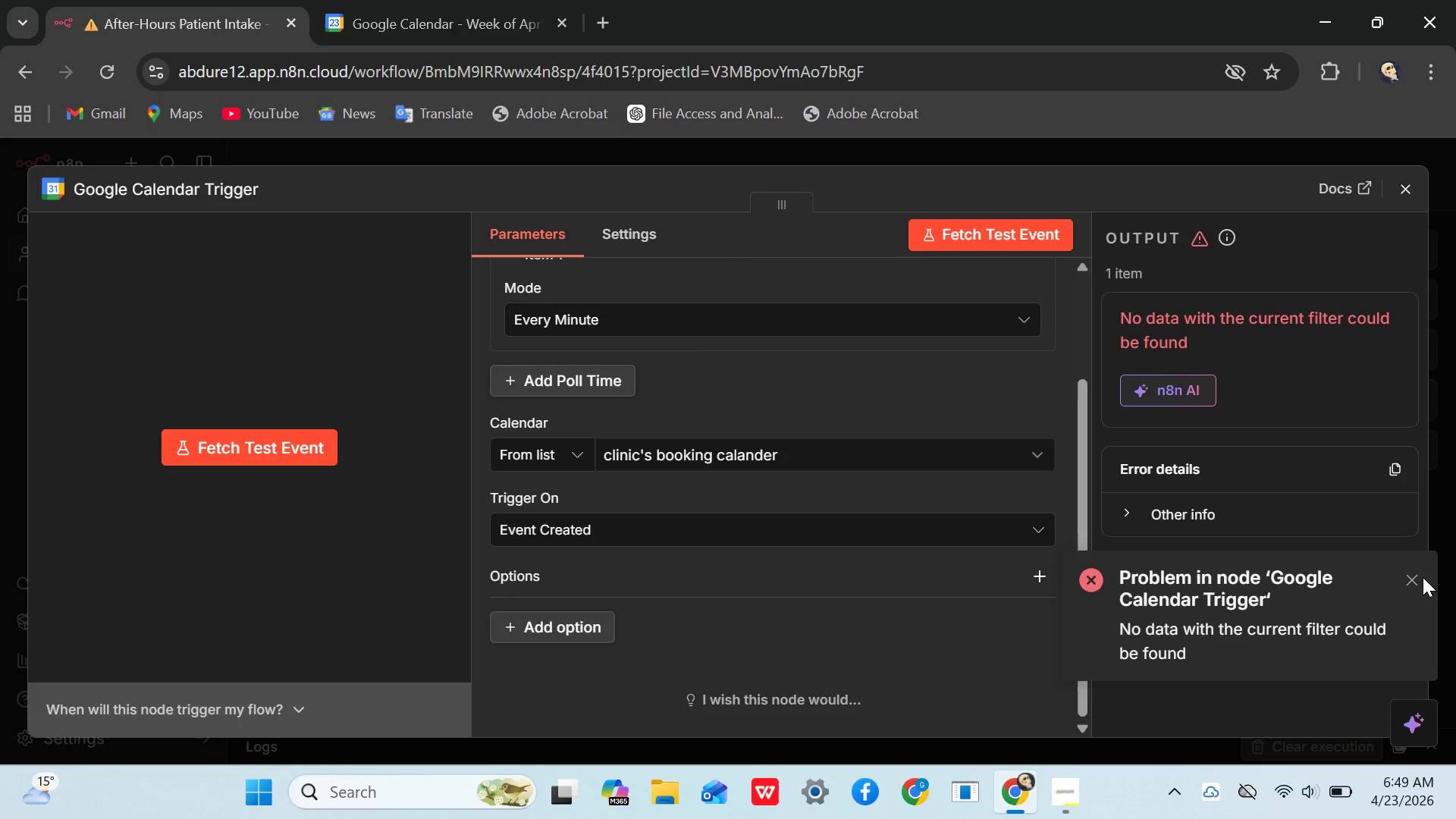 
left_click([1410, 582])
 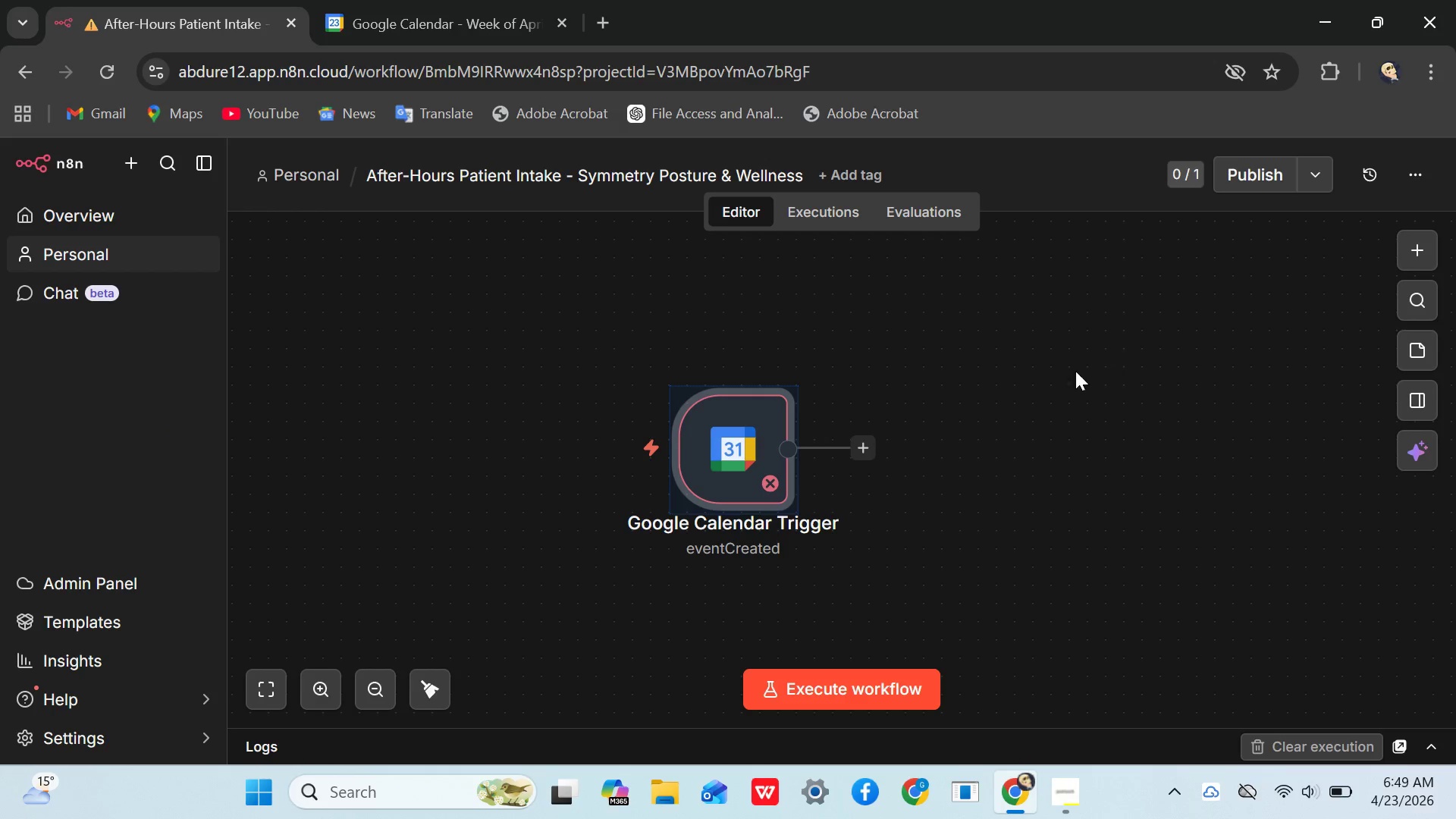 
mouse_move([862, 456])
 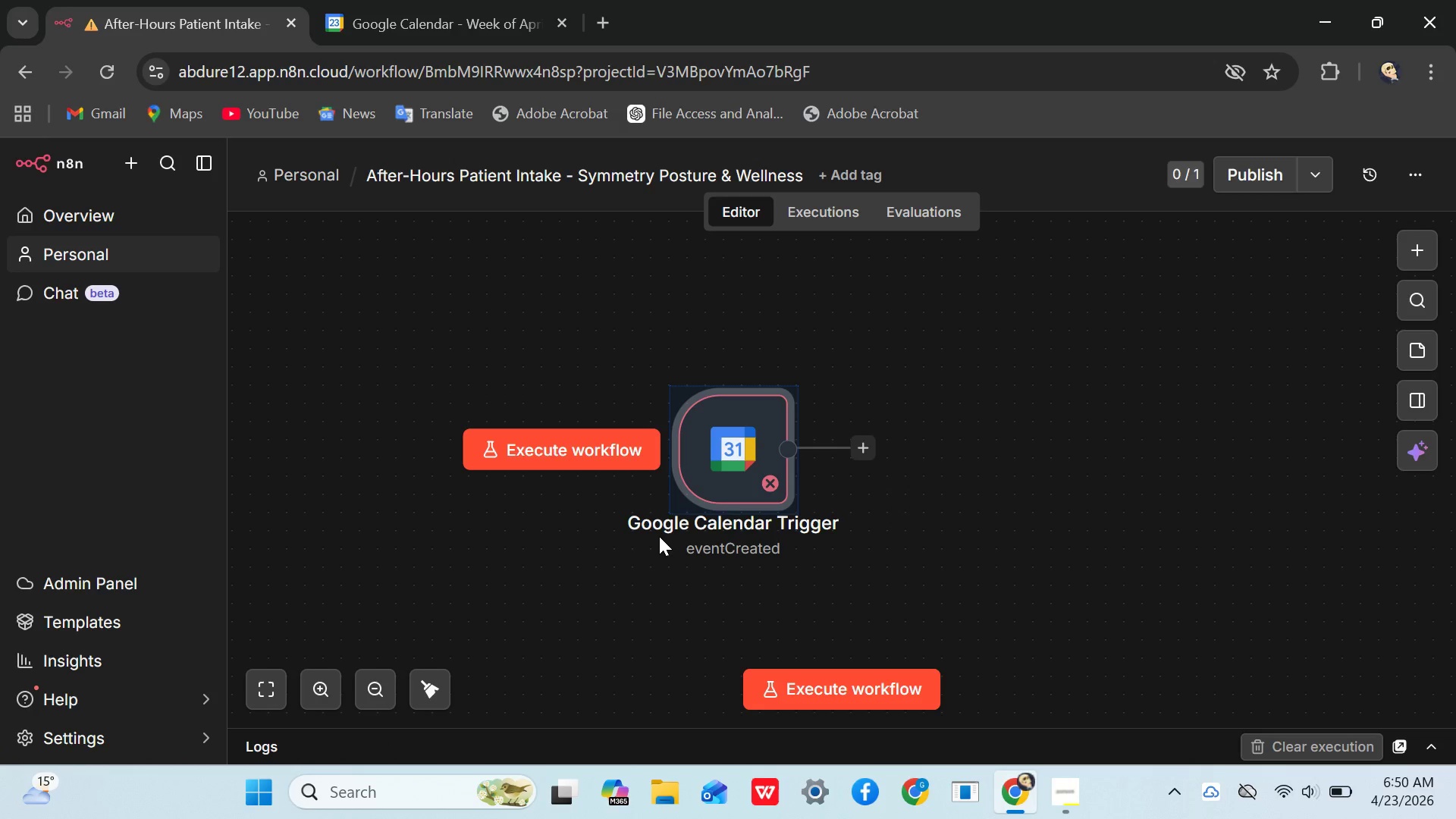 
wait(10.37)
 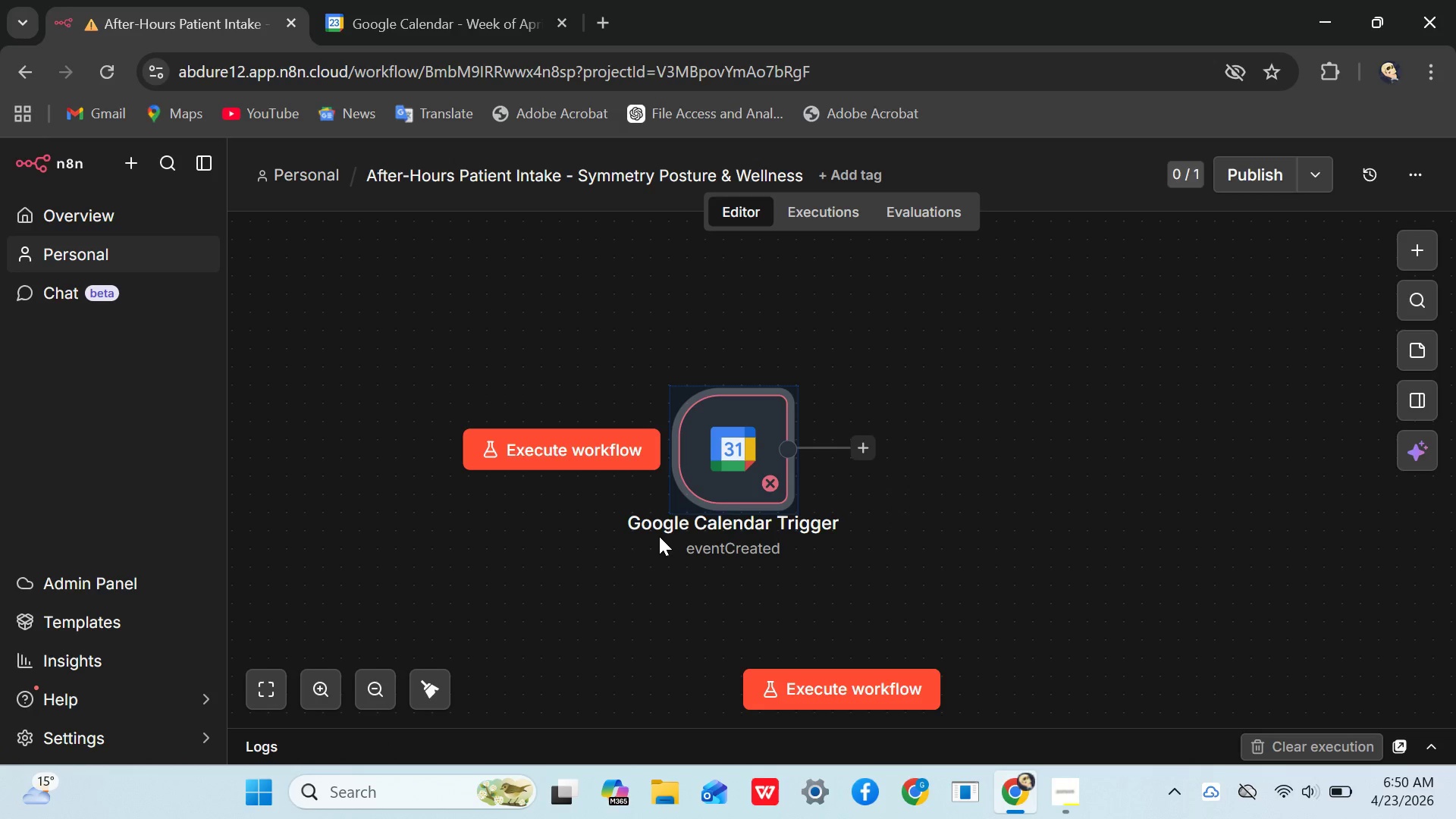 
double_click([725, 456])
 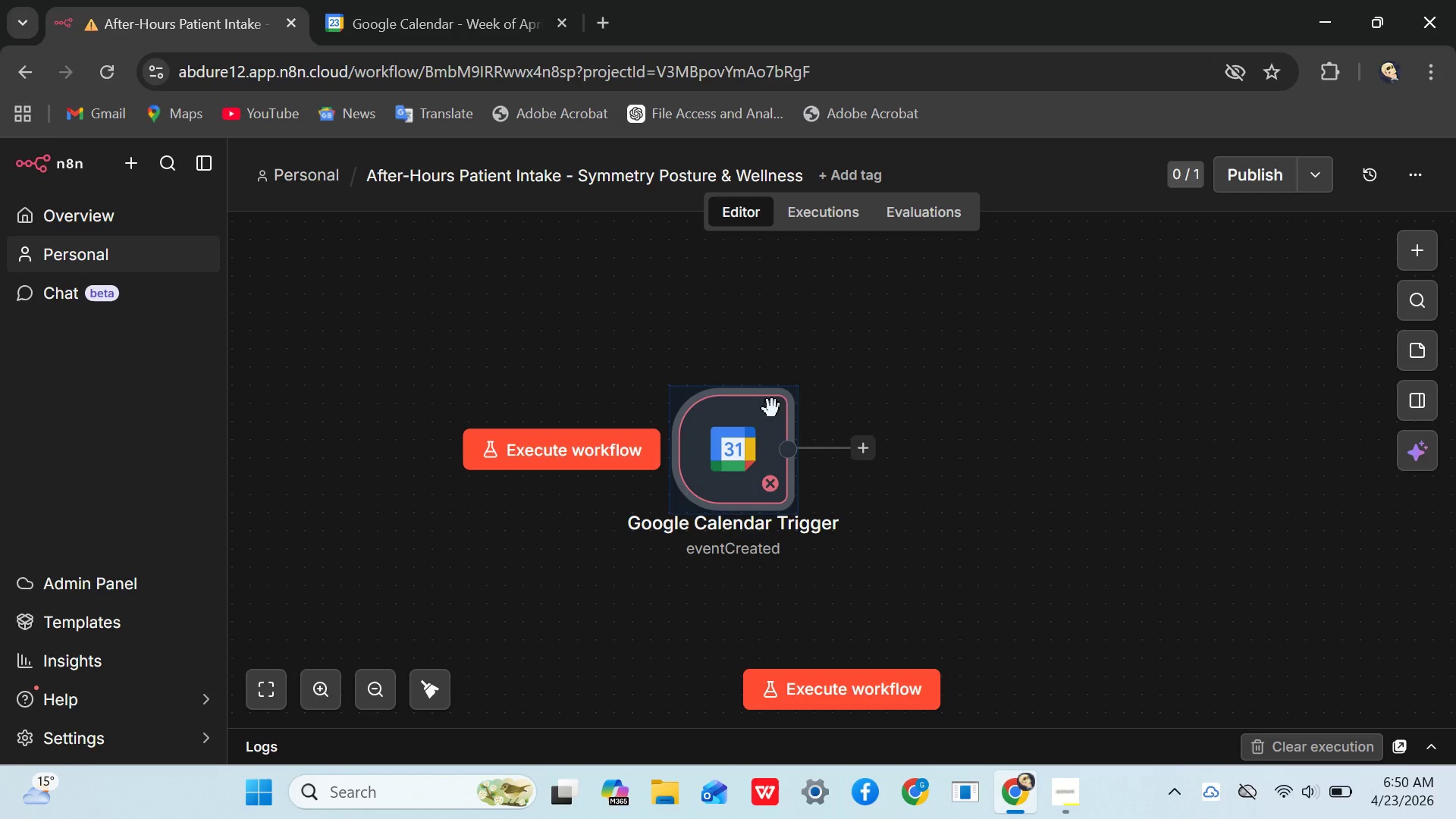 
left_click([844, 344])
 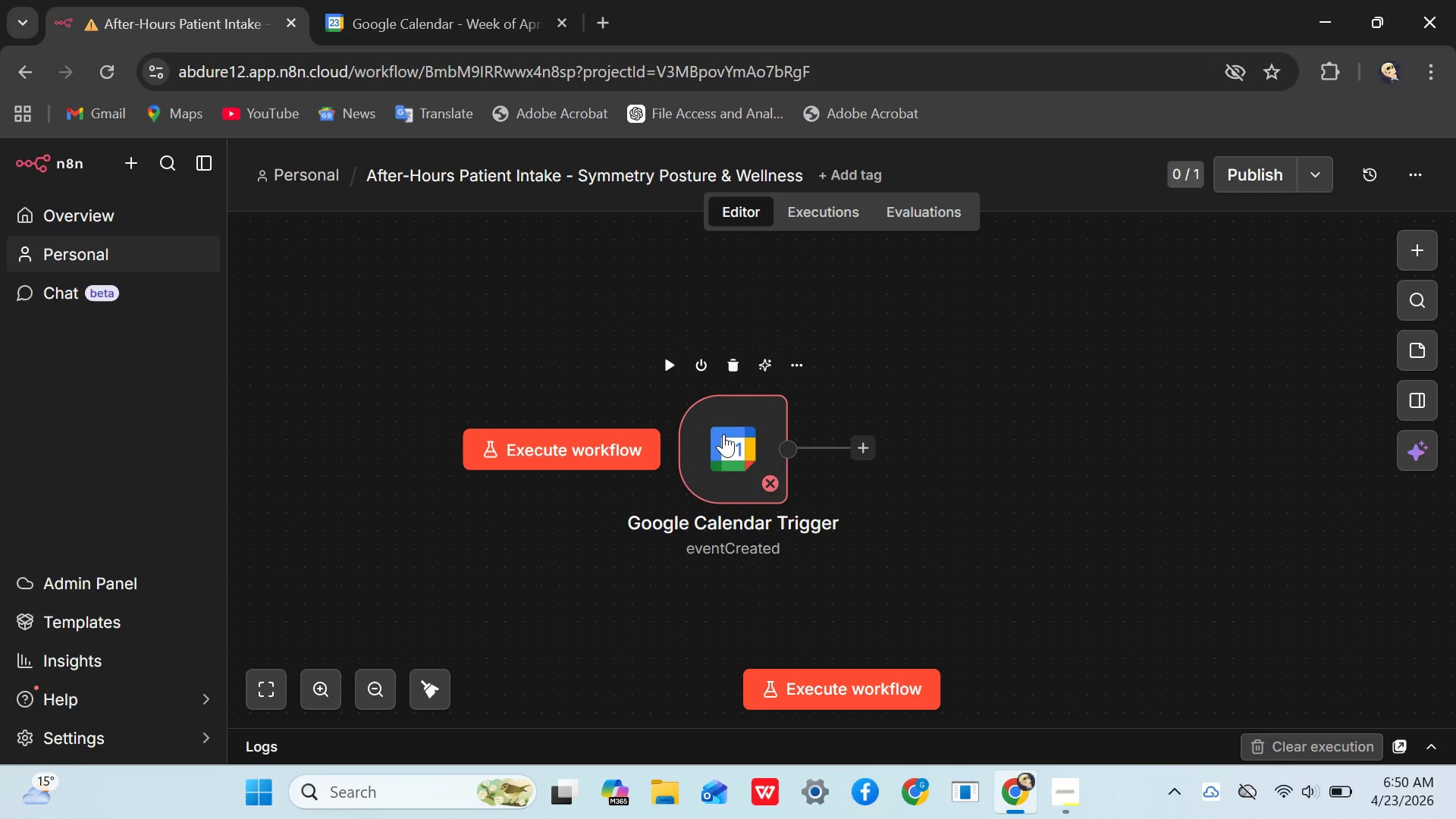 
double_click([723, 438])
 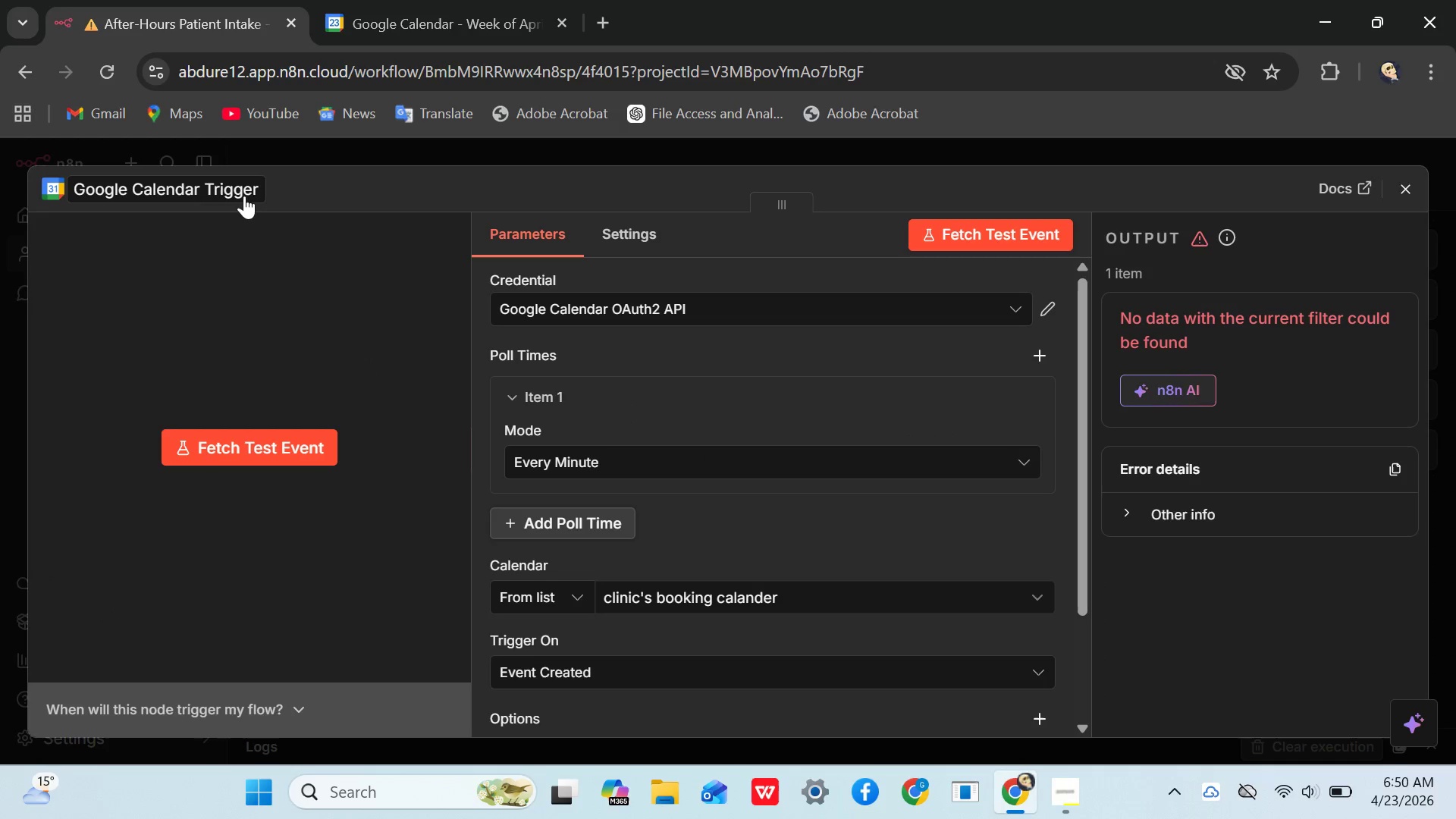 
left_click([250, 187])
 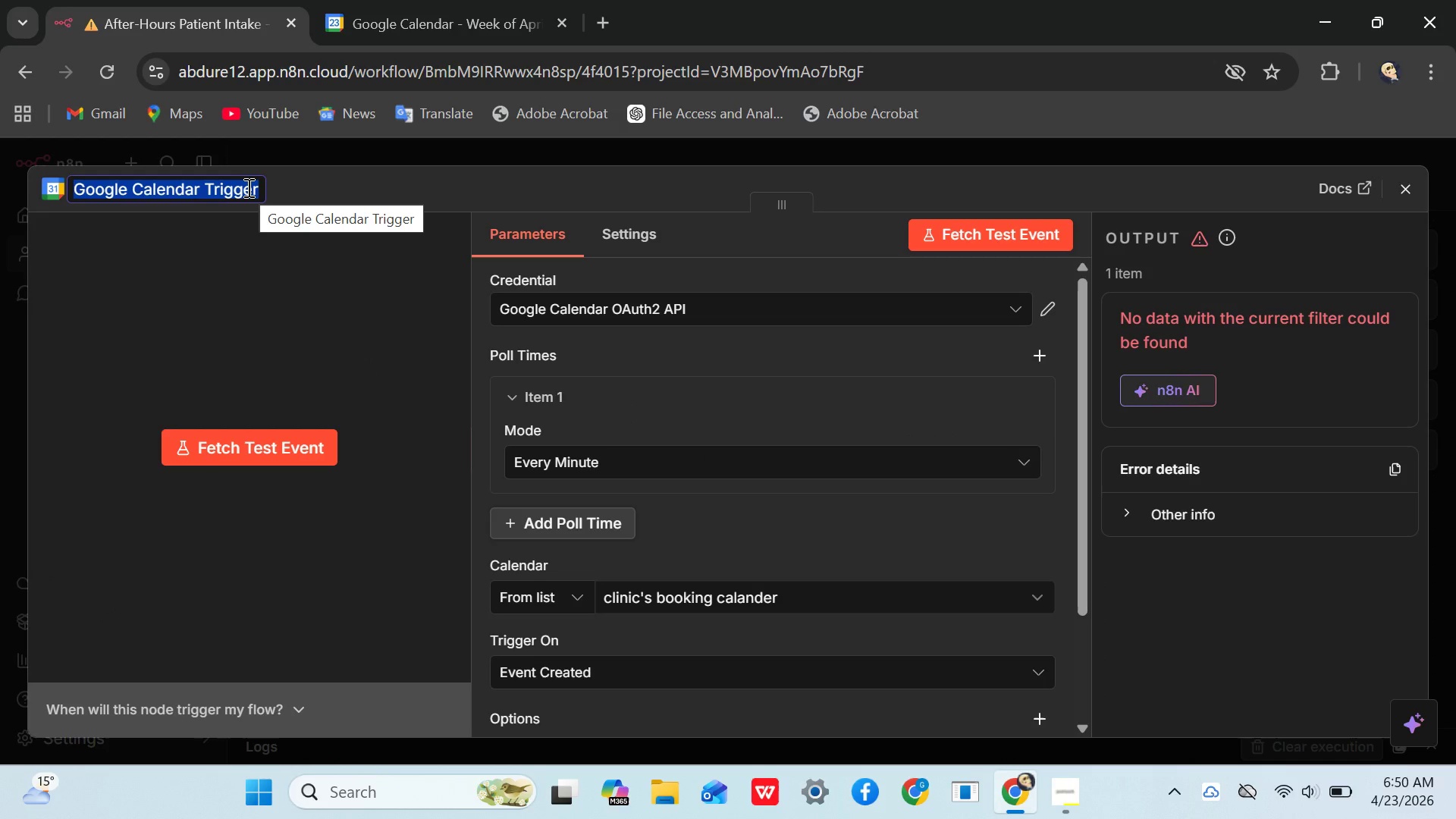 
key(Backspace)
type(wach)
key(Backspace)
key(Backspace)
key(Backspace)
key(Backspace)
type(WA)
key(Backspace)
type(atch clini)
key(Backspace)
key(Backspace)
key(Backspace)
key(Backspace)
key(Backspace)
type(Clinic's boo)
key(Backspace)
key(Backspace)
key(Backspace)
type(bookings)
 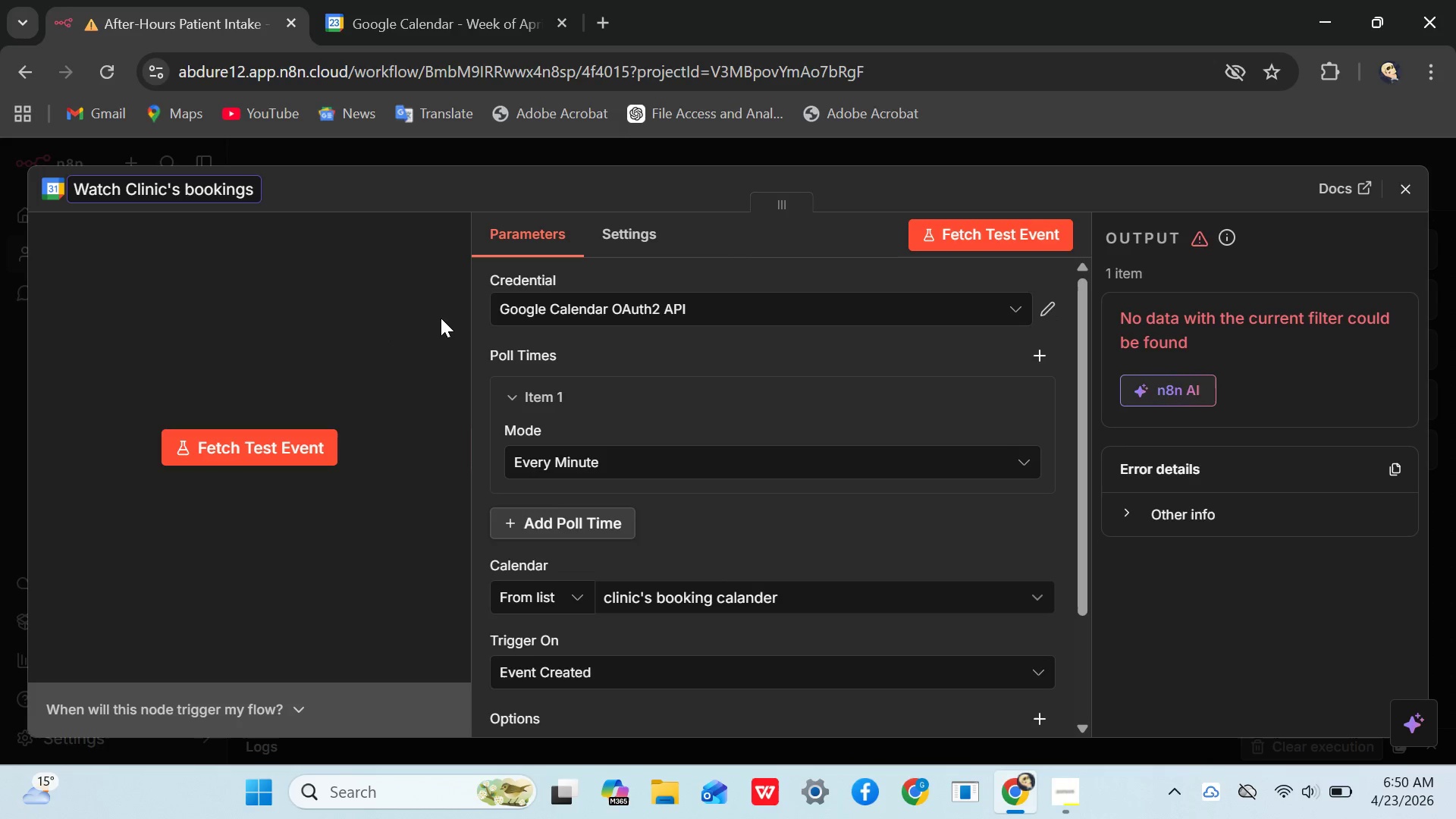 
key(Enter)
 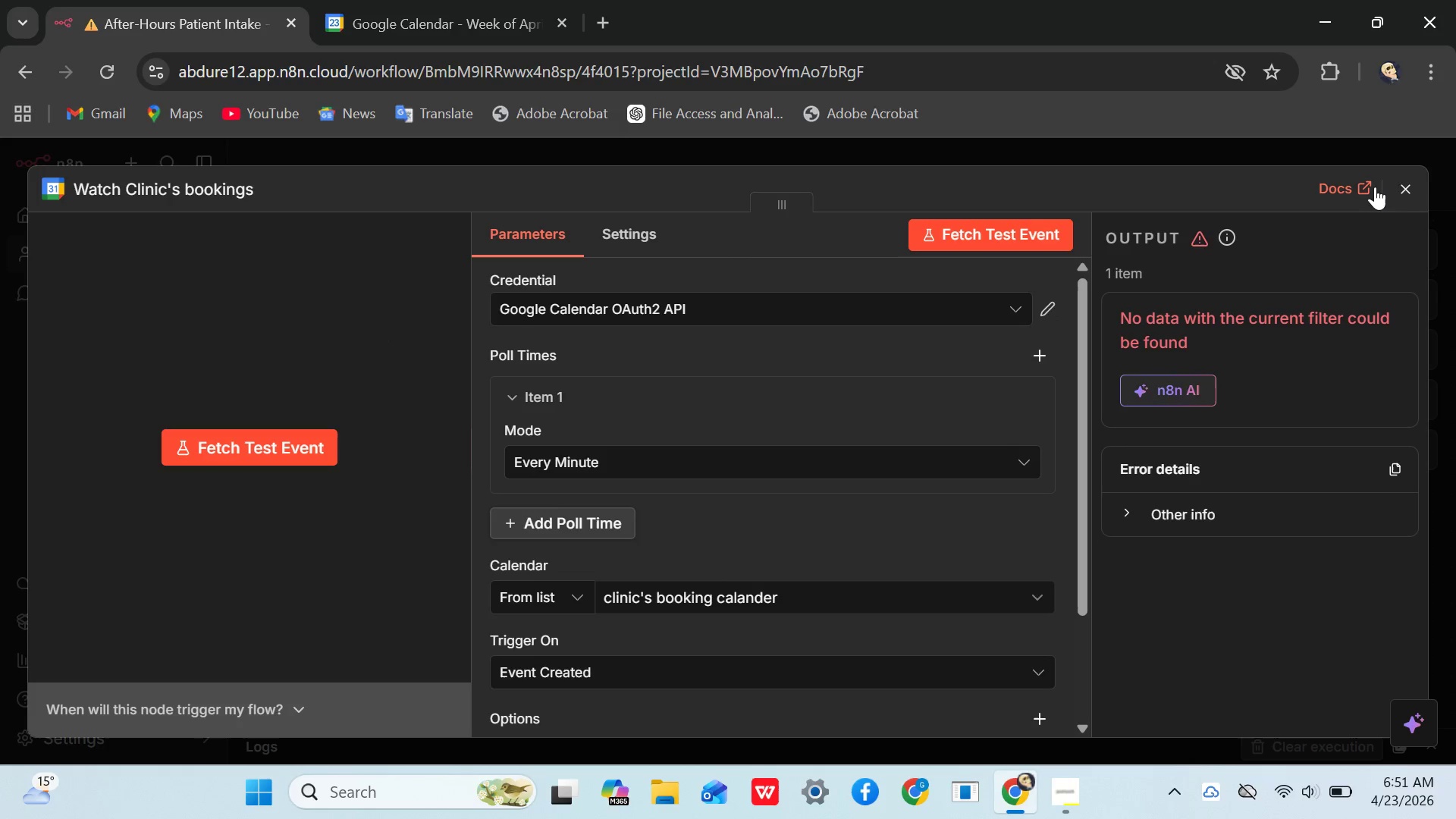 
left_click([1403, 184])
 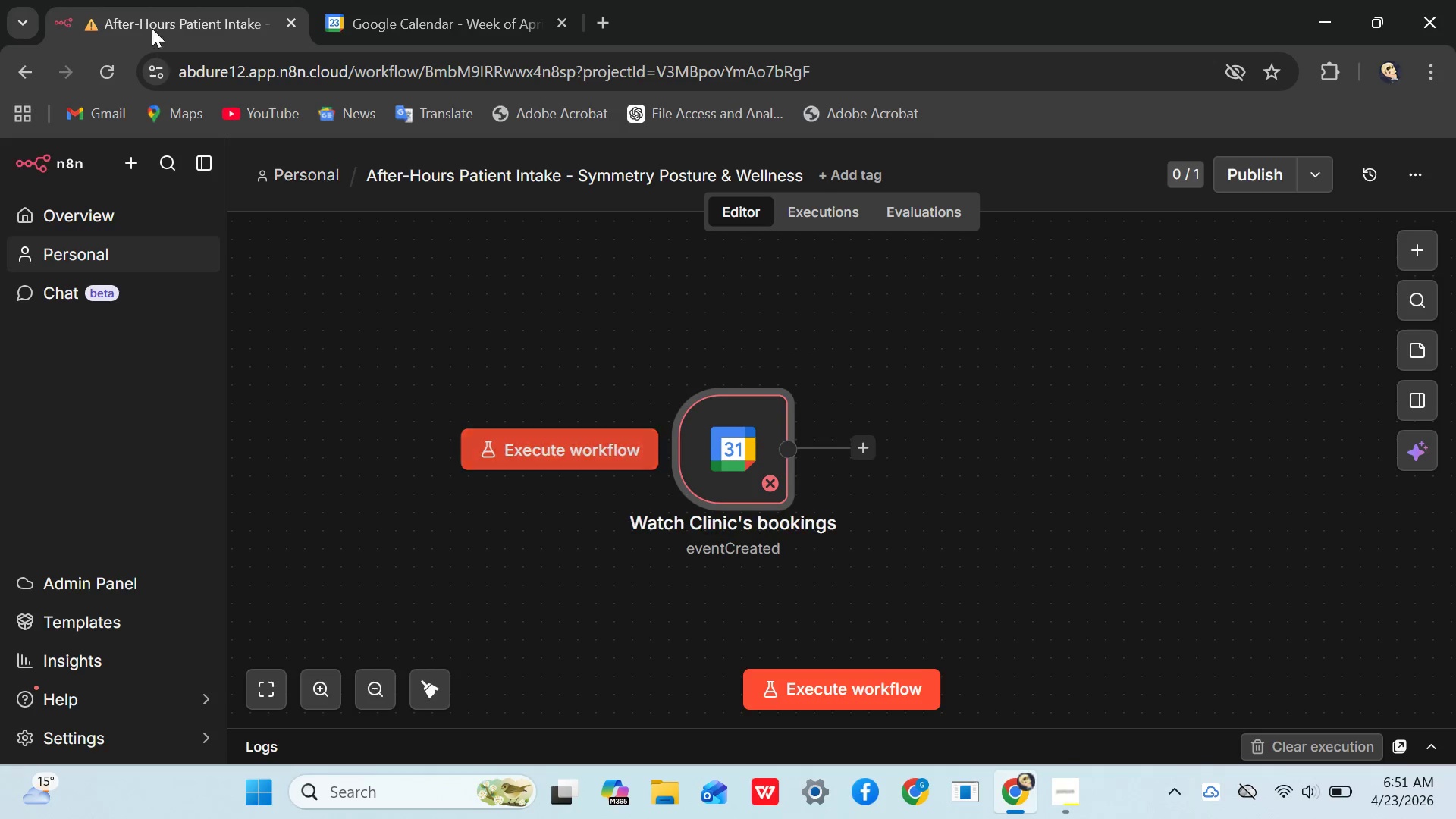 
wait(8.41)
 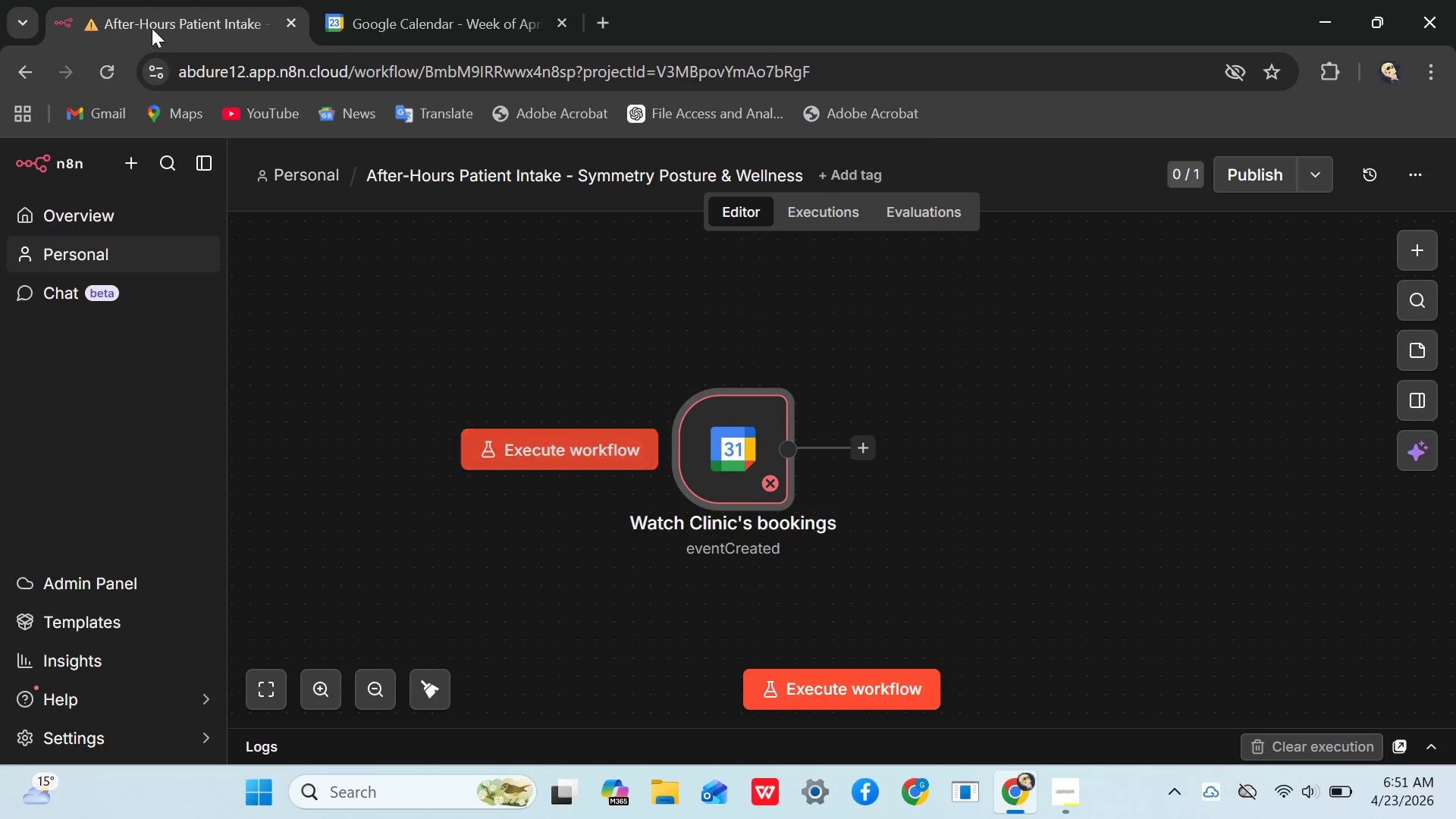 
left_click([405, 13])
 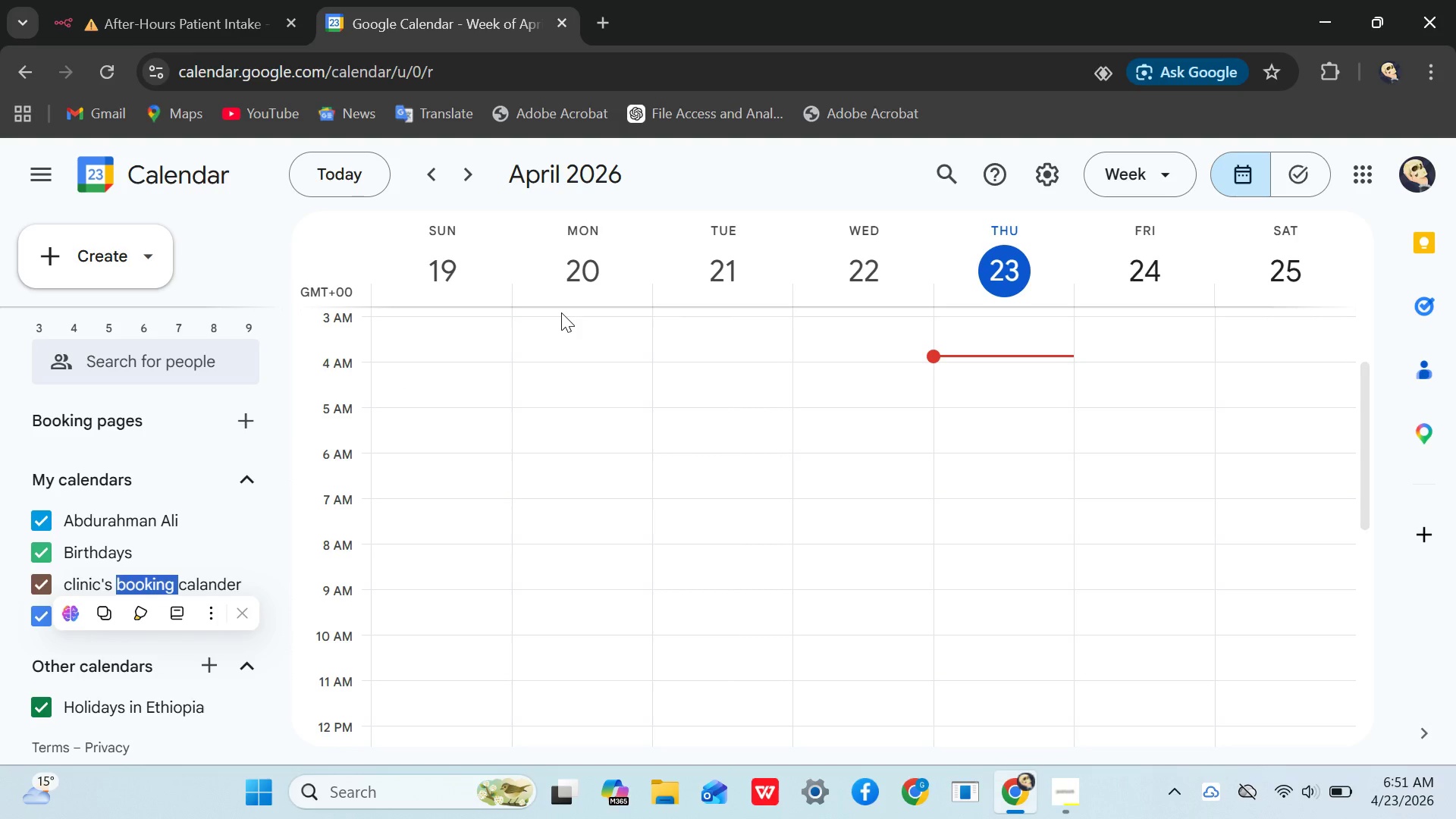 
wait(12.0)
 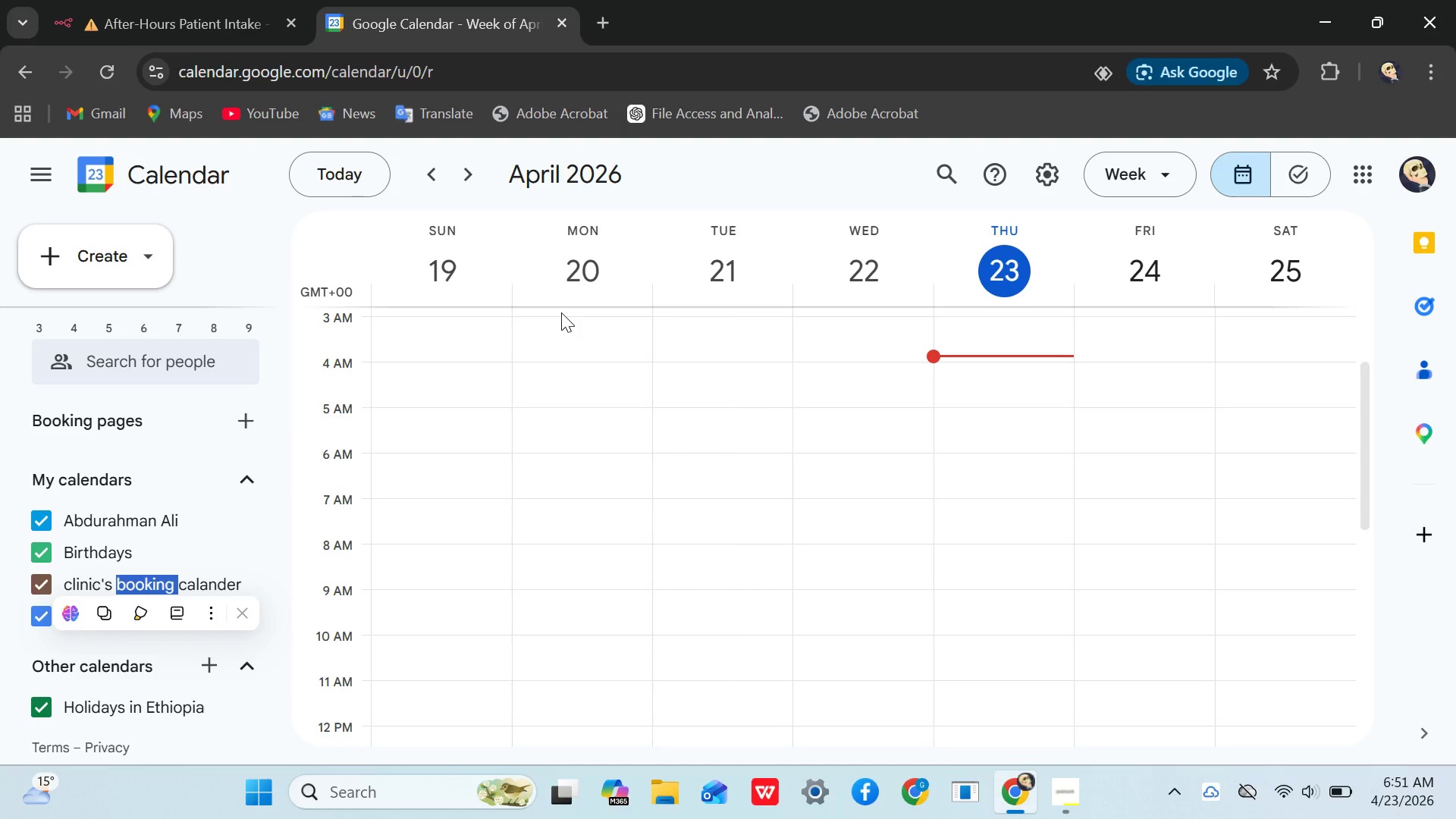 
left_click([253, 603])
 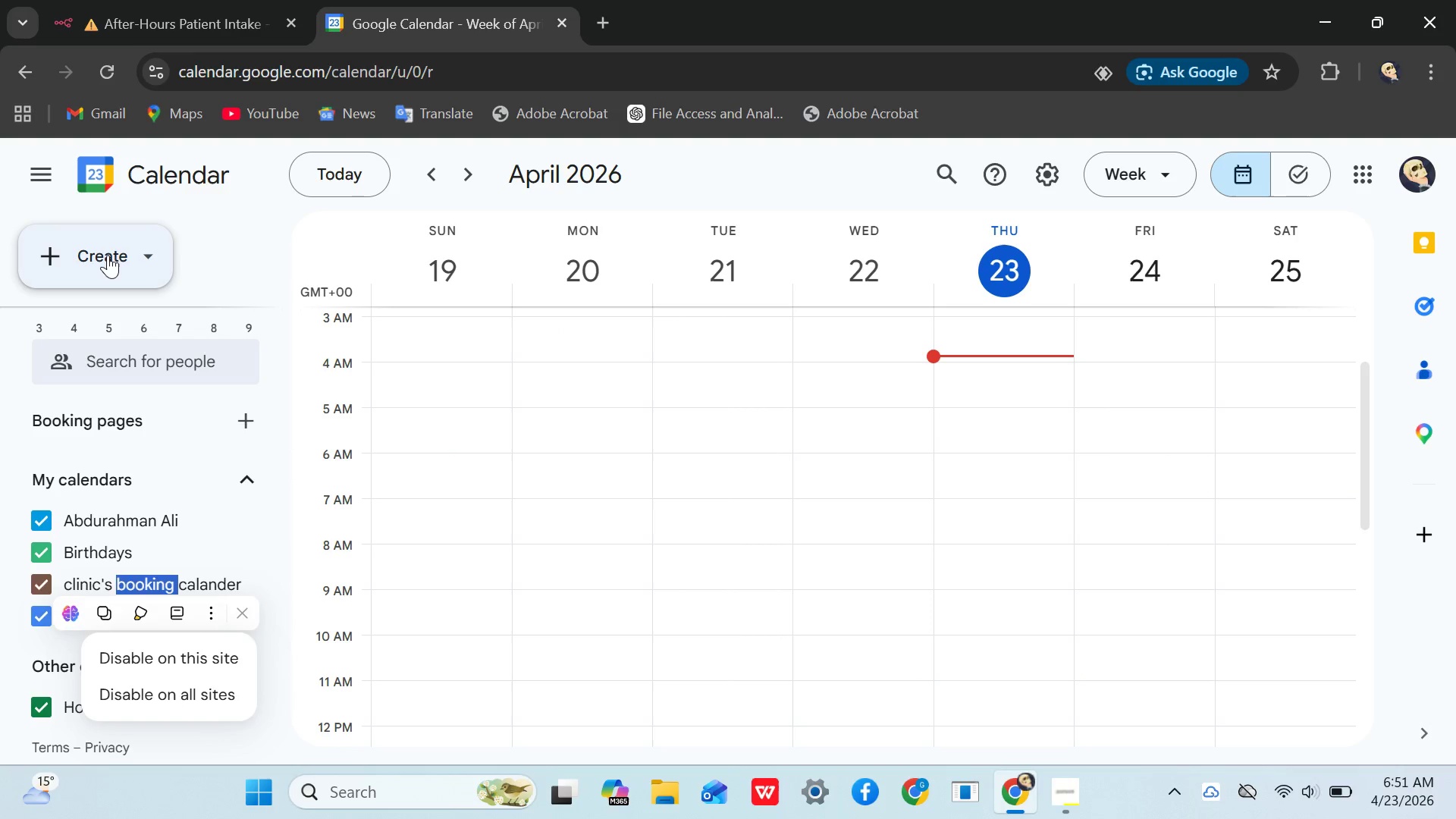 
left_click([99, 255])
 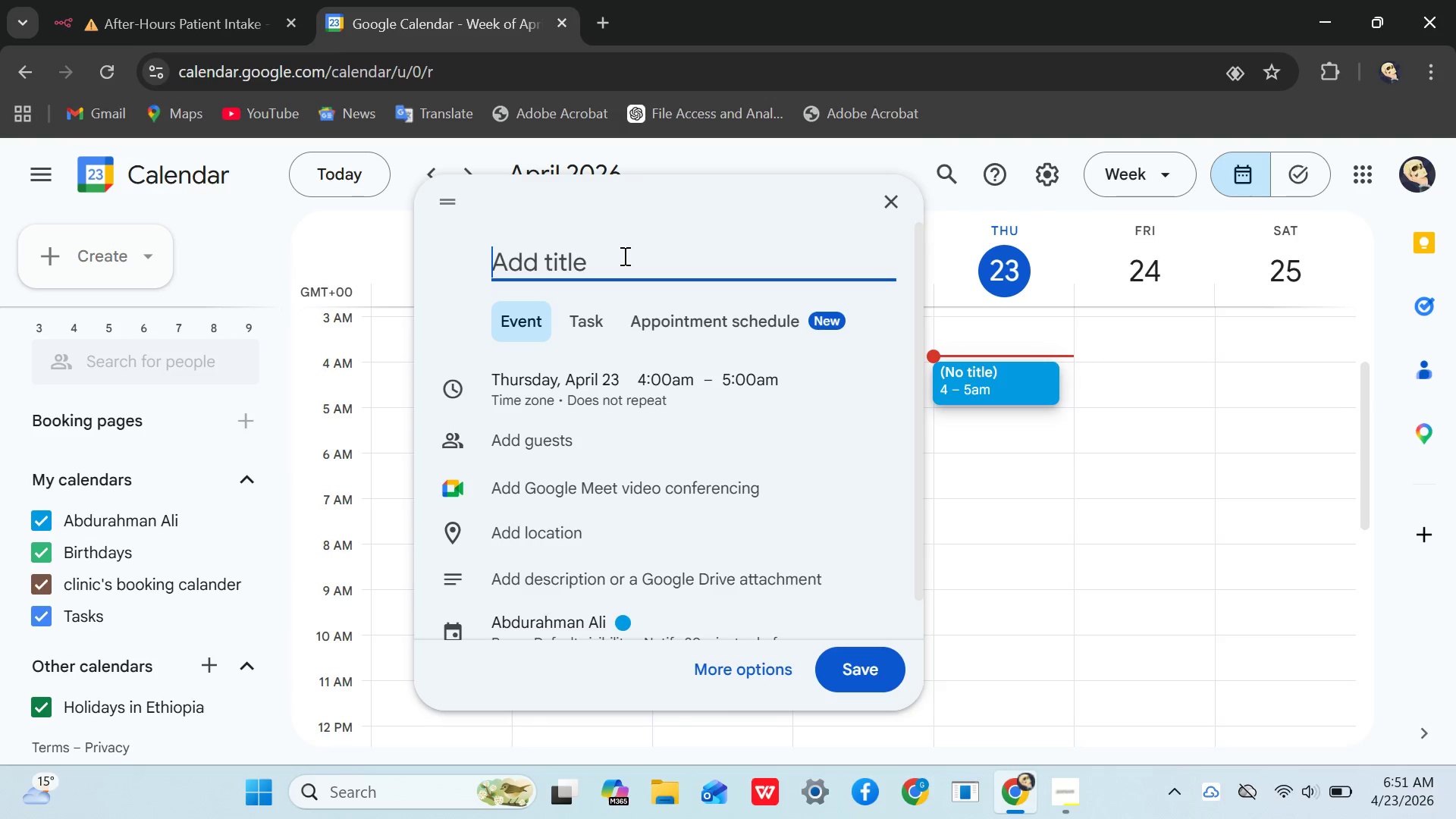 
wait(5.03)
 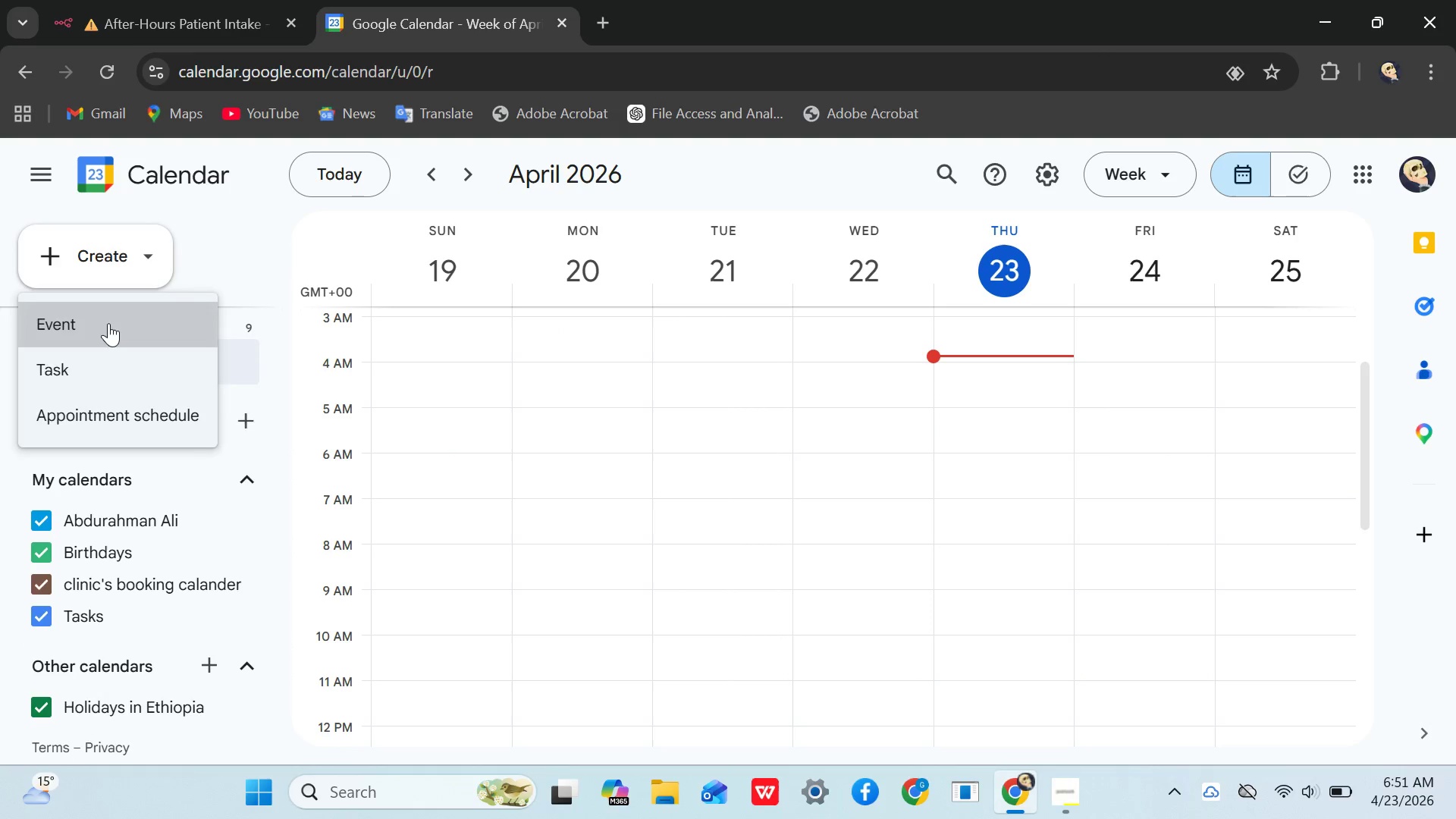 
type(E)
key(Backspace)
key(Backspace)
key(Backspace)
type(New pateint )
key(Backspace)
key(Backspace)
key(Backspace)
key(Backspace)
key(Backspace)
type(ient)
 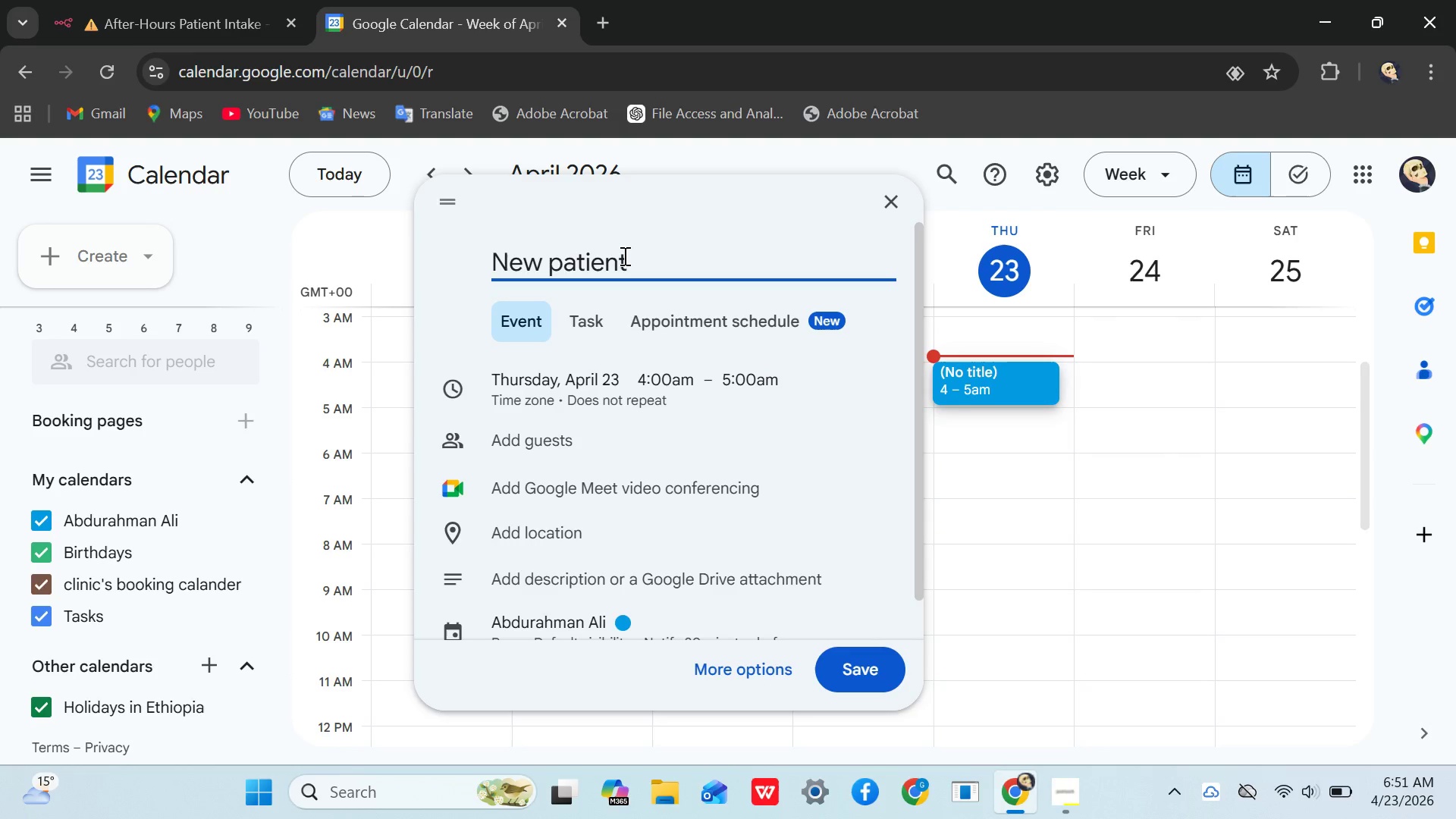 
key(ArrowLeft)
 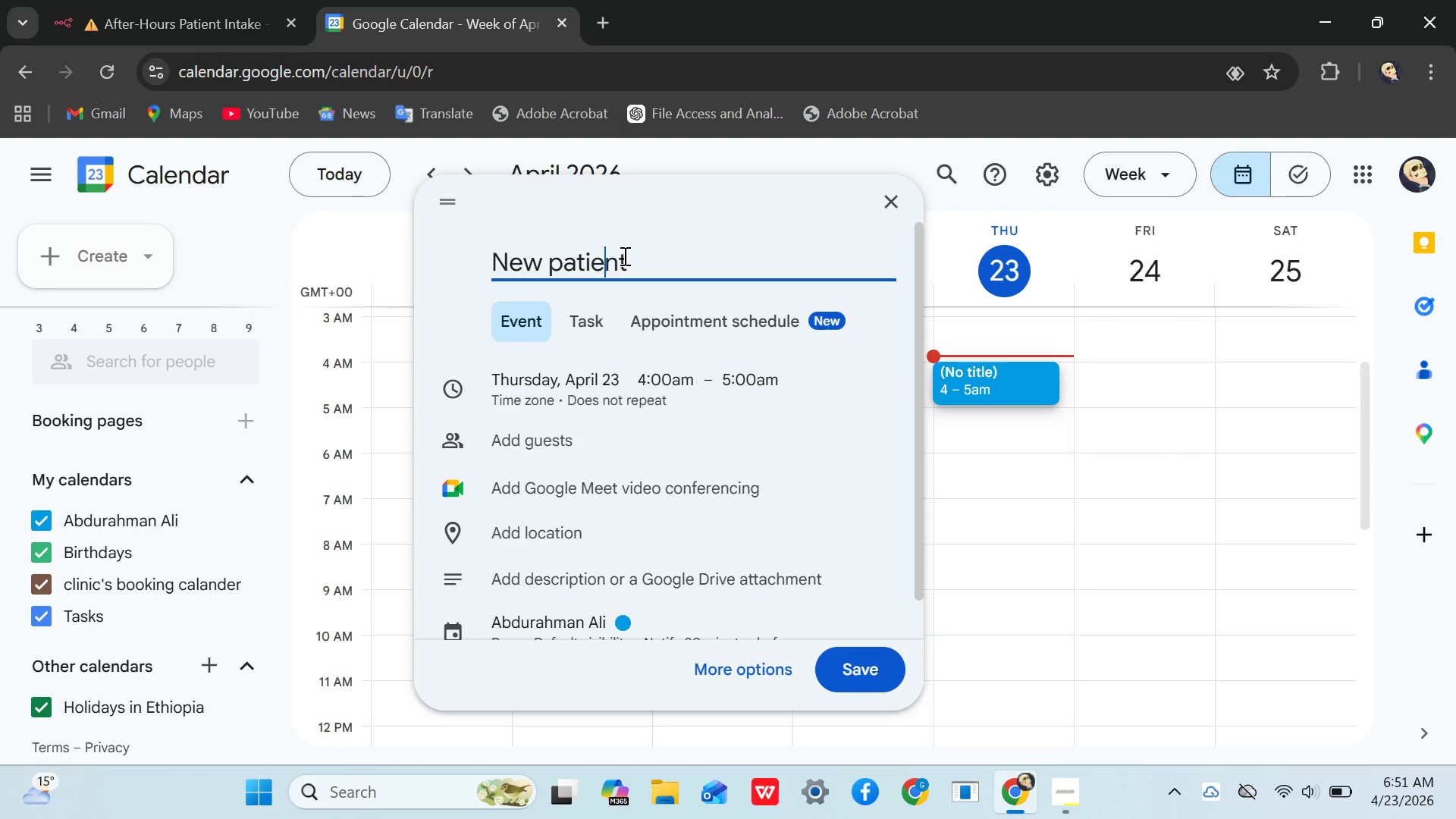 
key(ArrowLeft)
 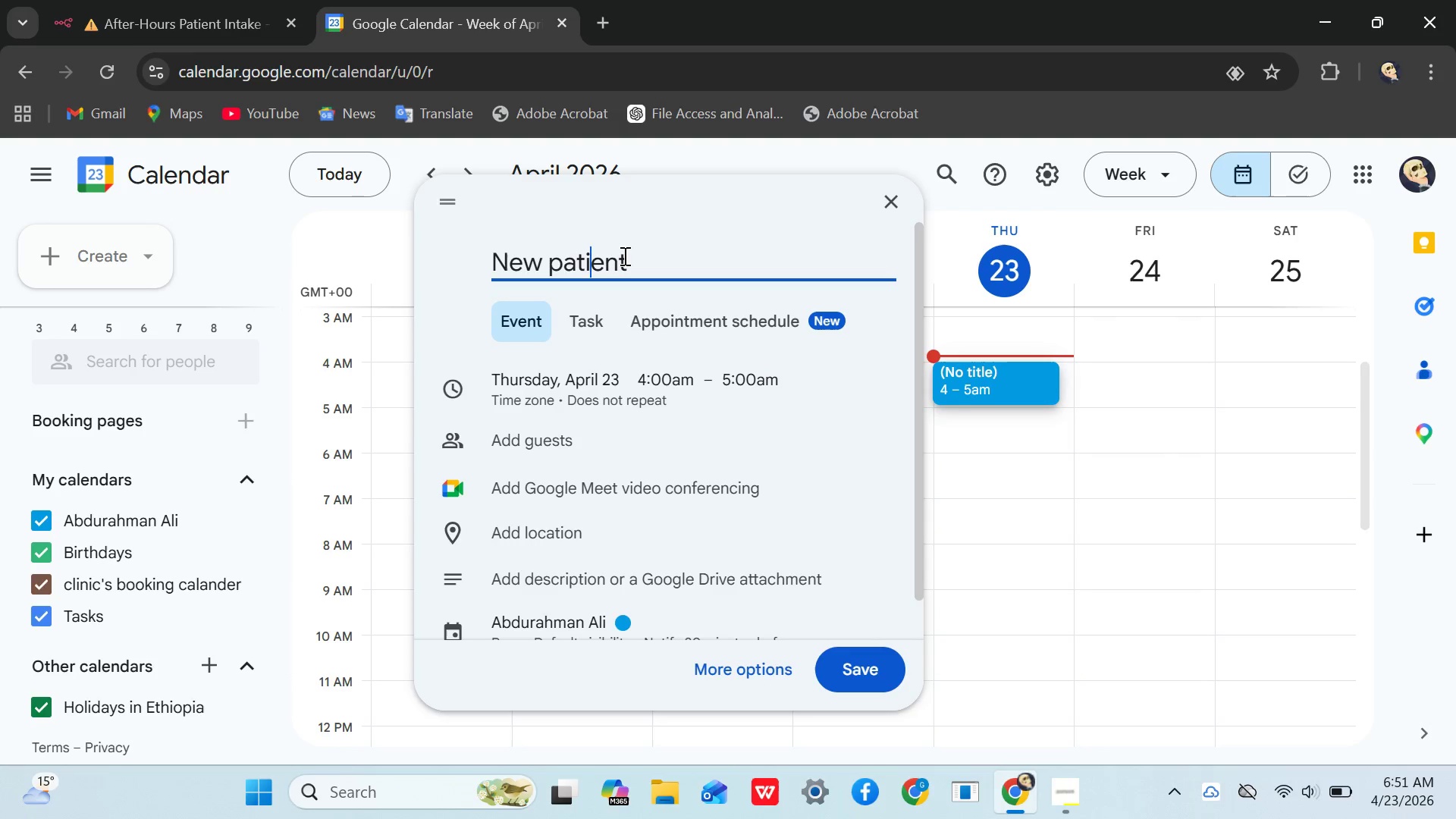 
key(ArrowLeft)
 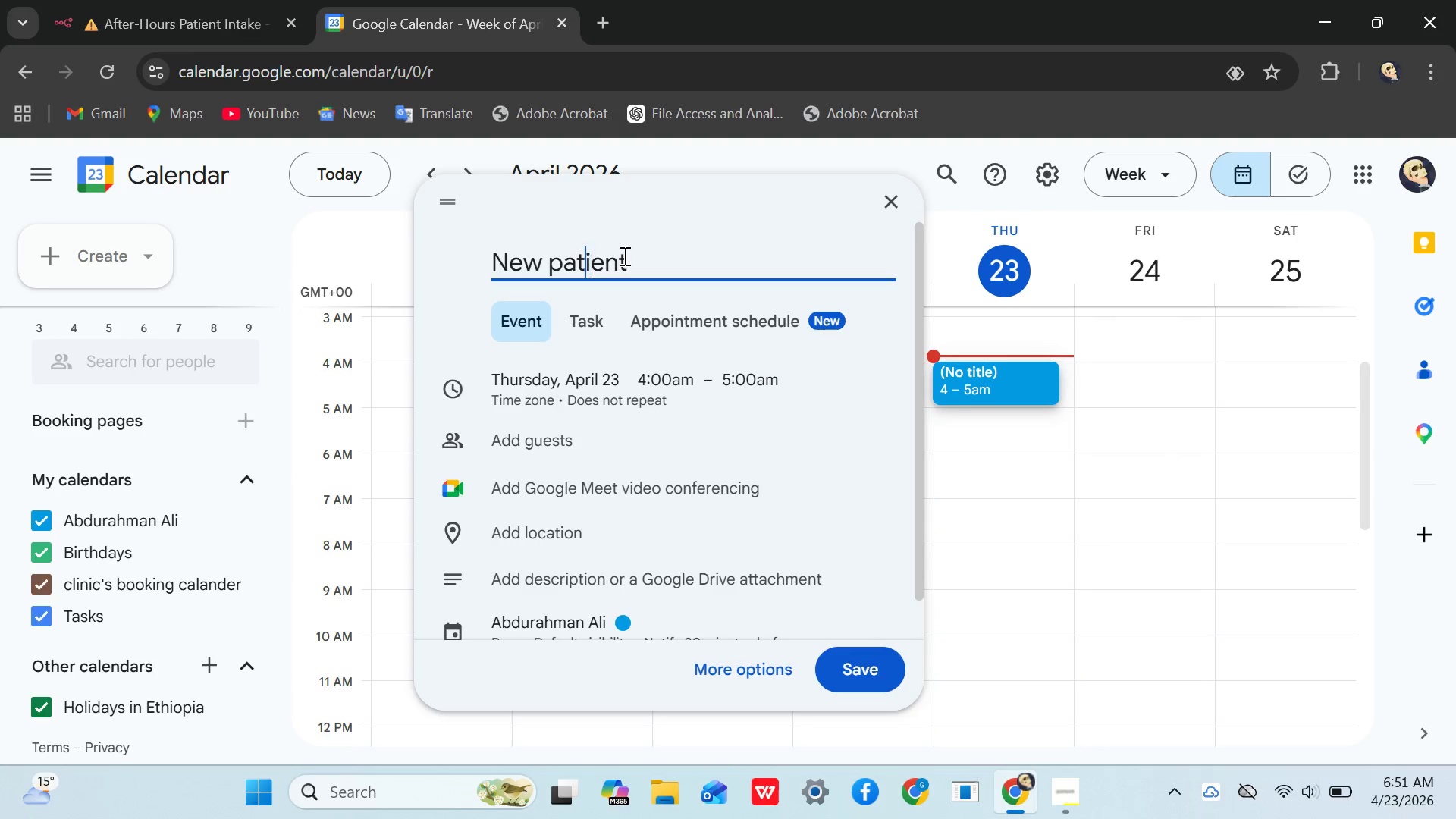 
key(ArrowLeft)
 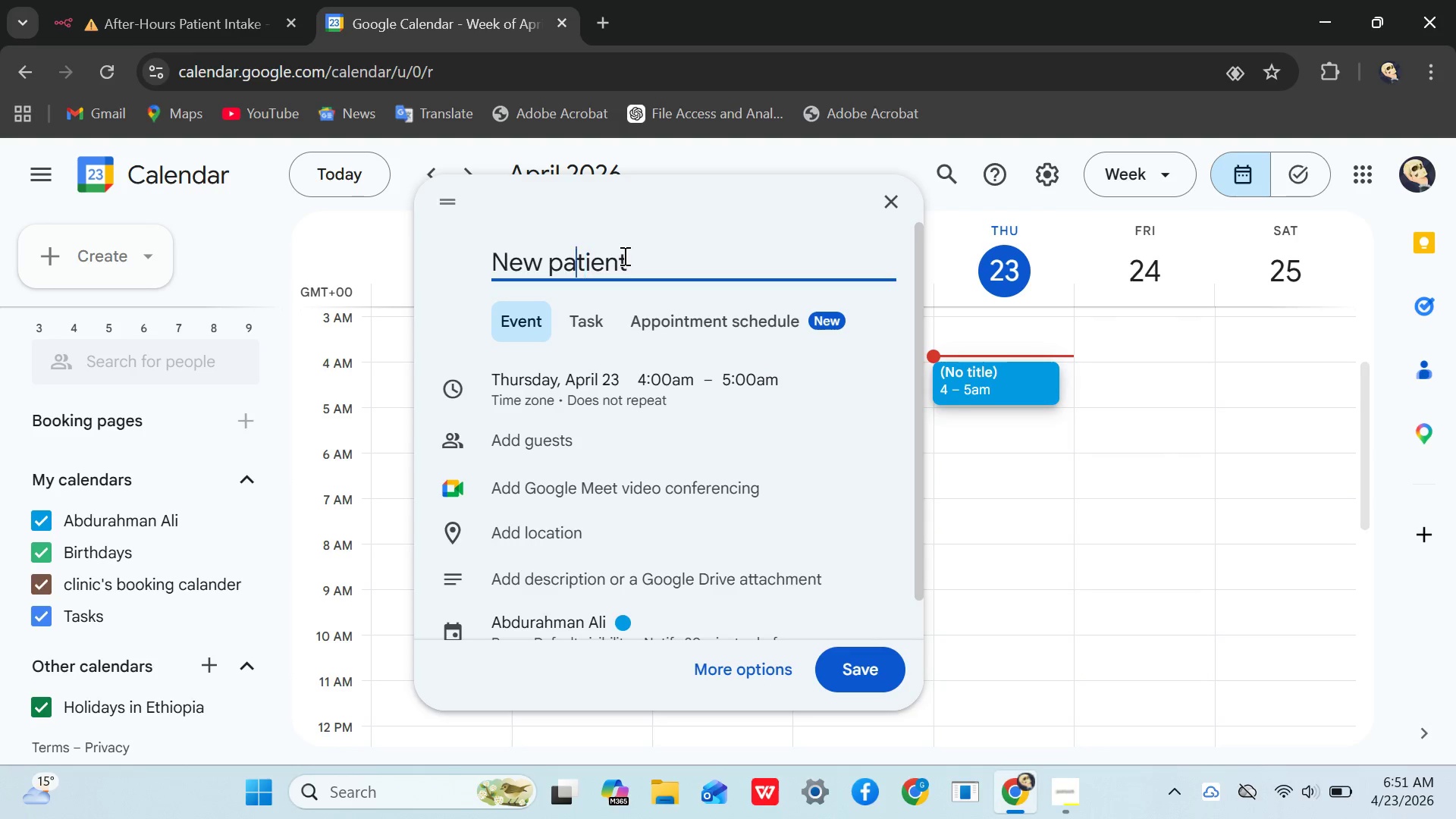 
key(ArrowLeft)
 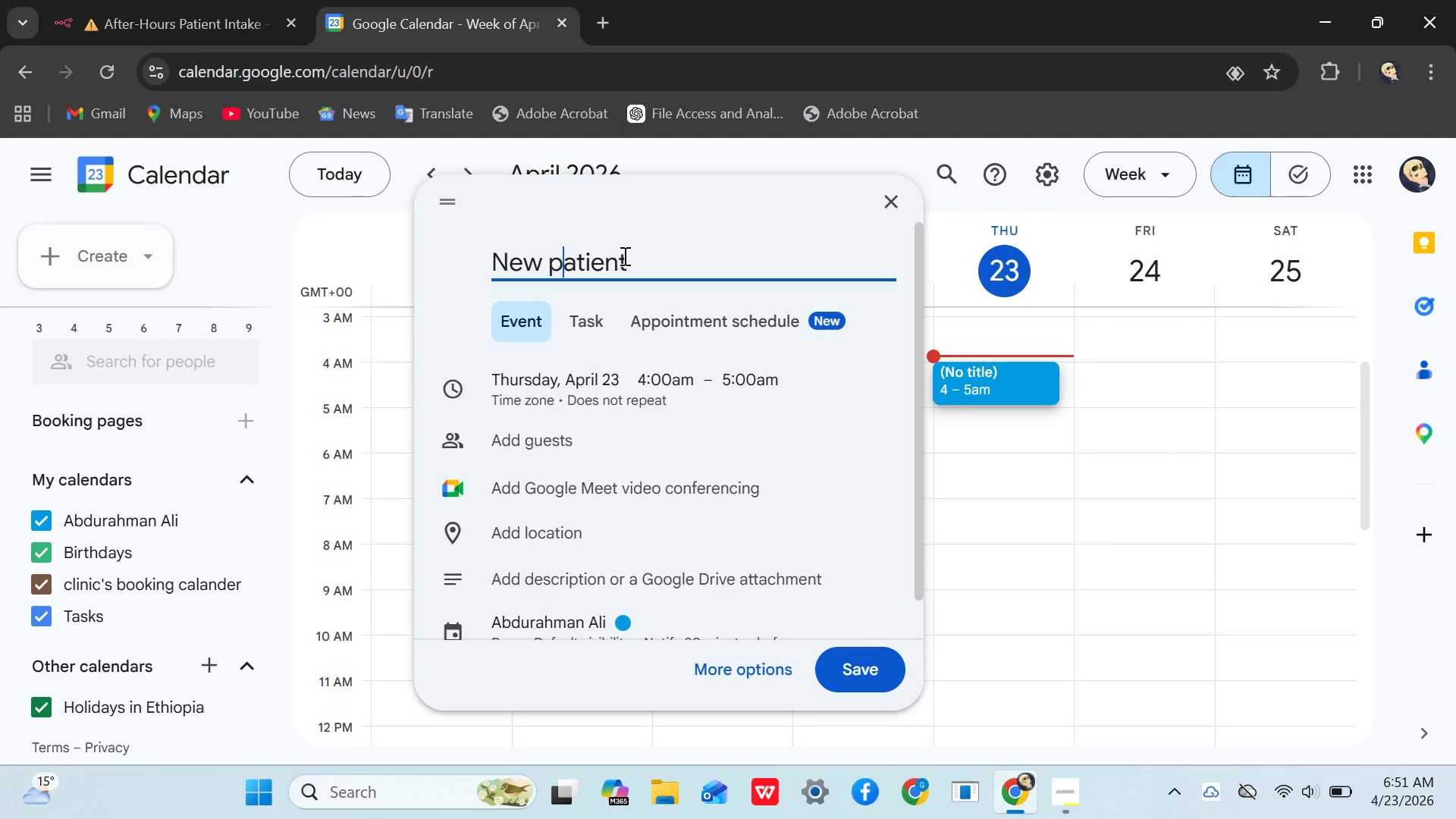 
key(ArrowLeft)
 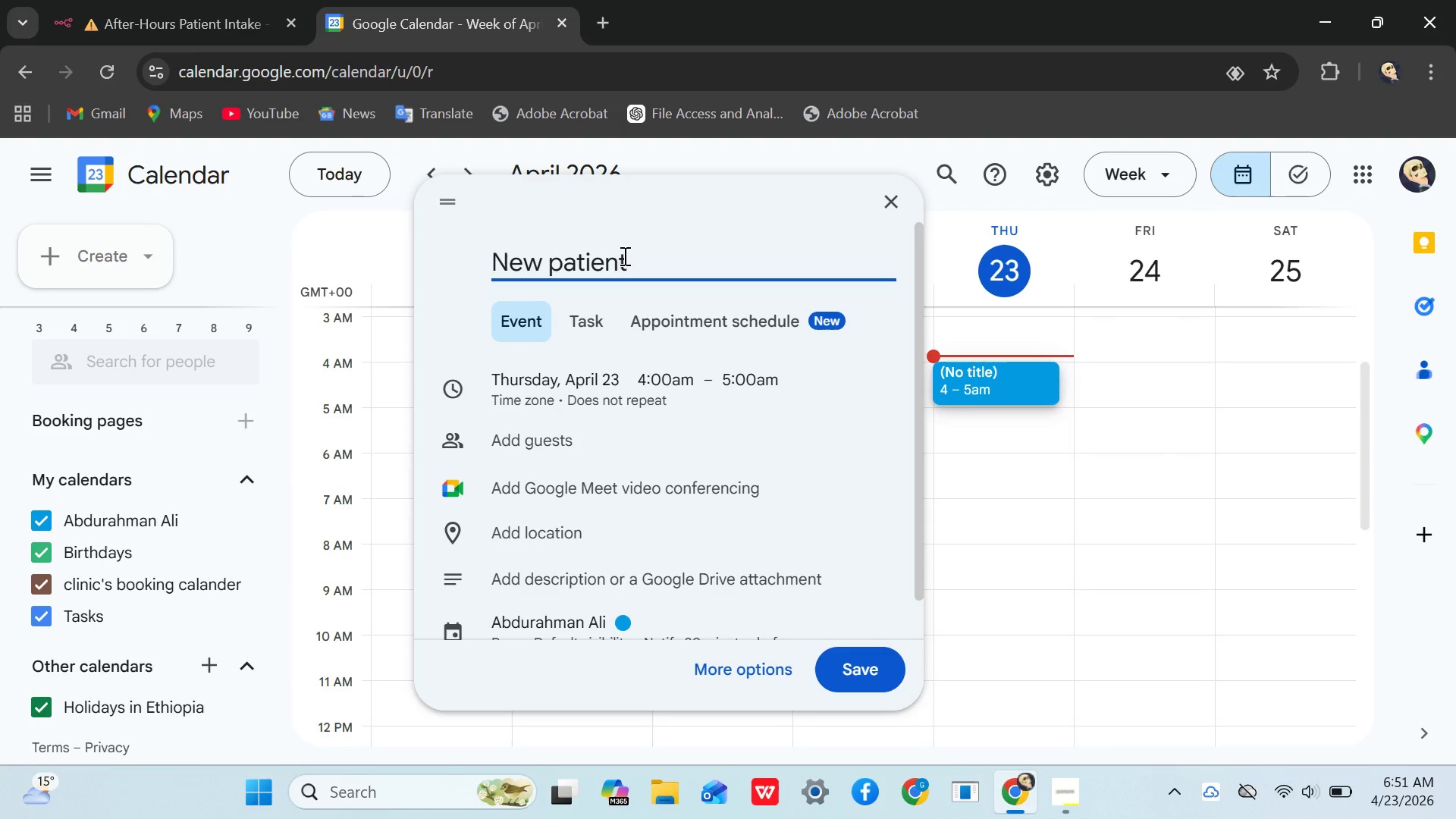 
key(Backspace)
 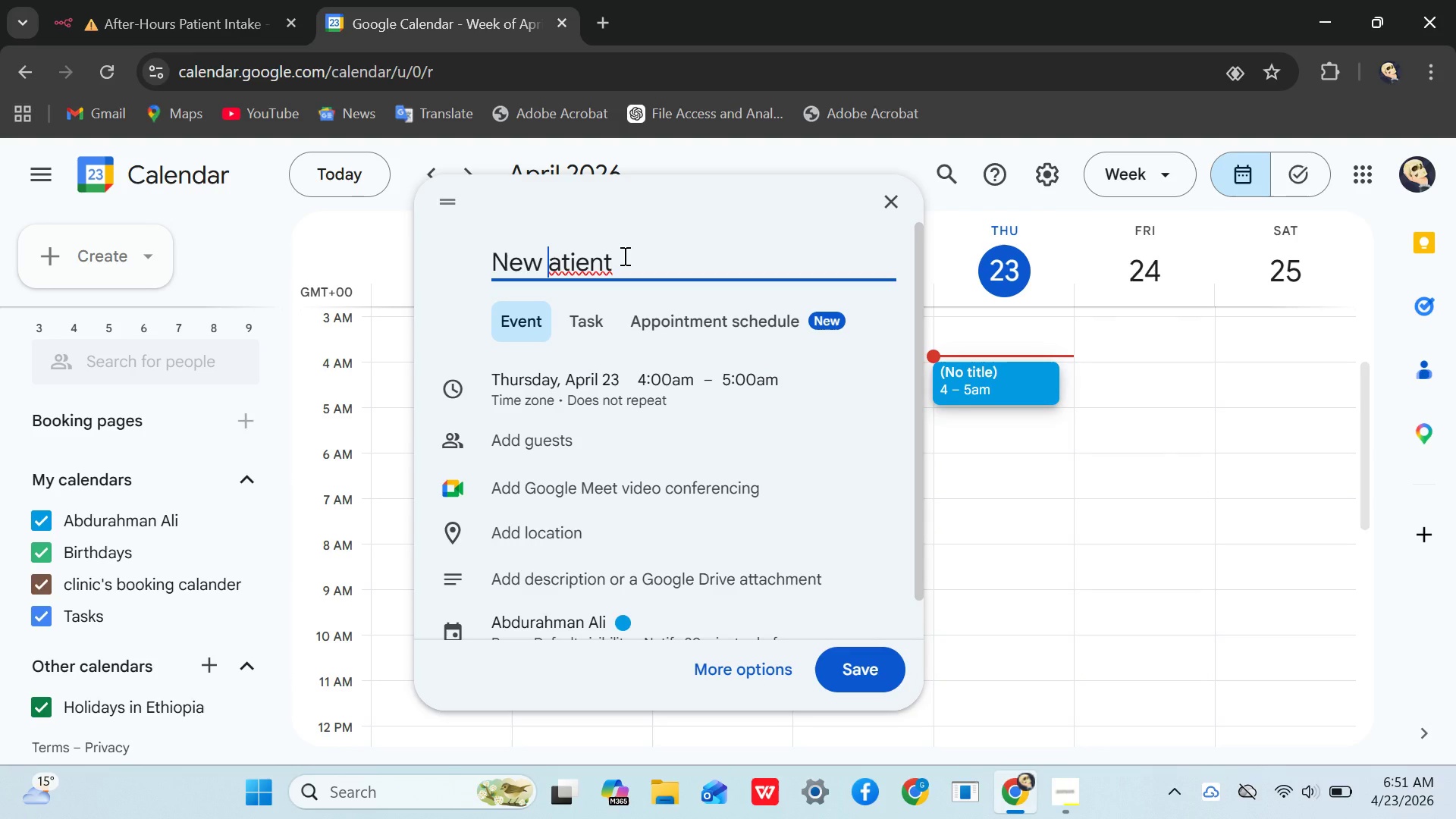 
key(CapsLock)
 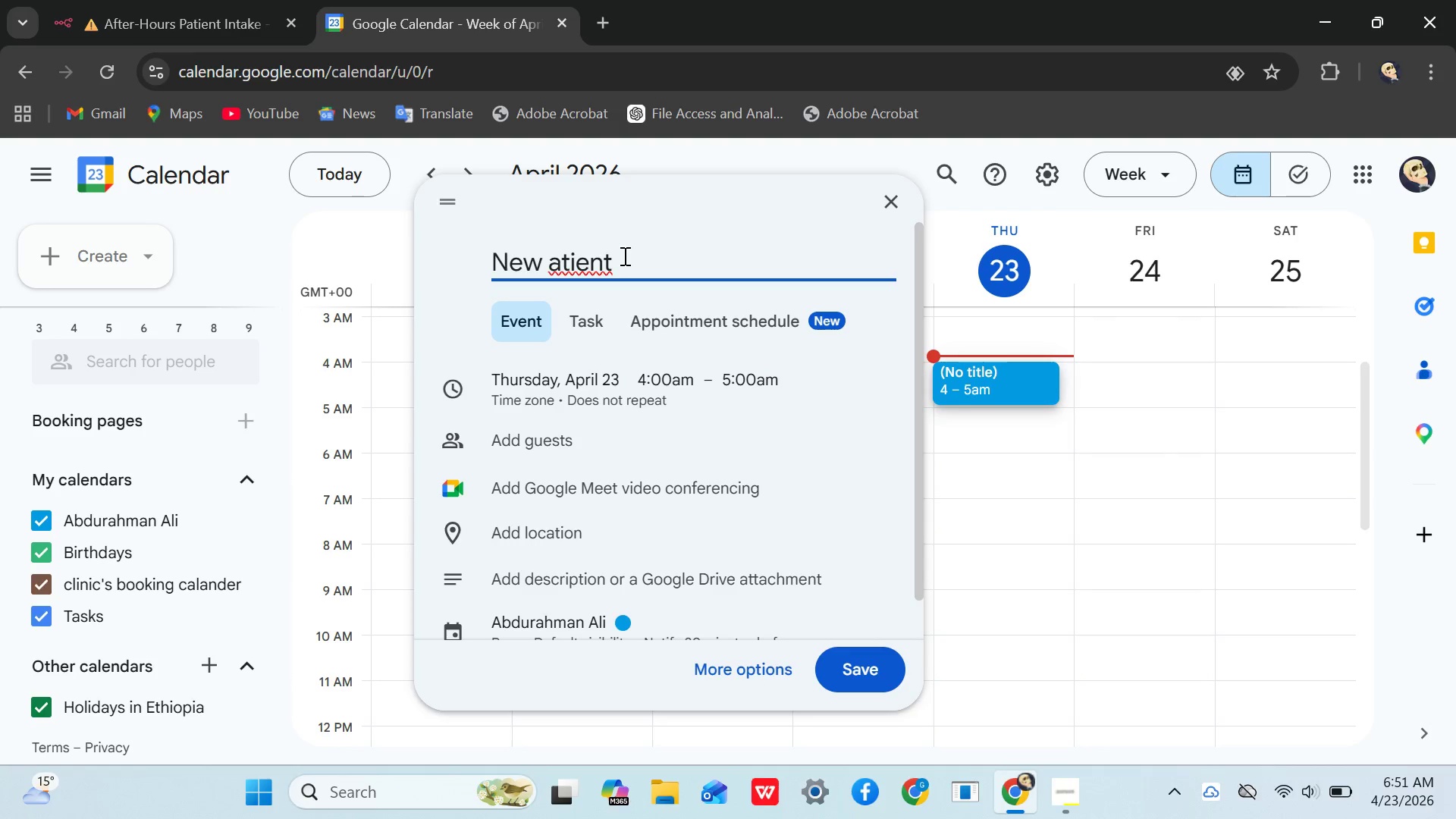 
key(P)
 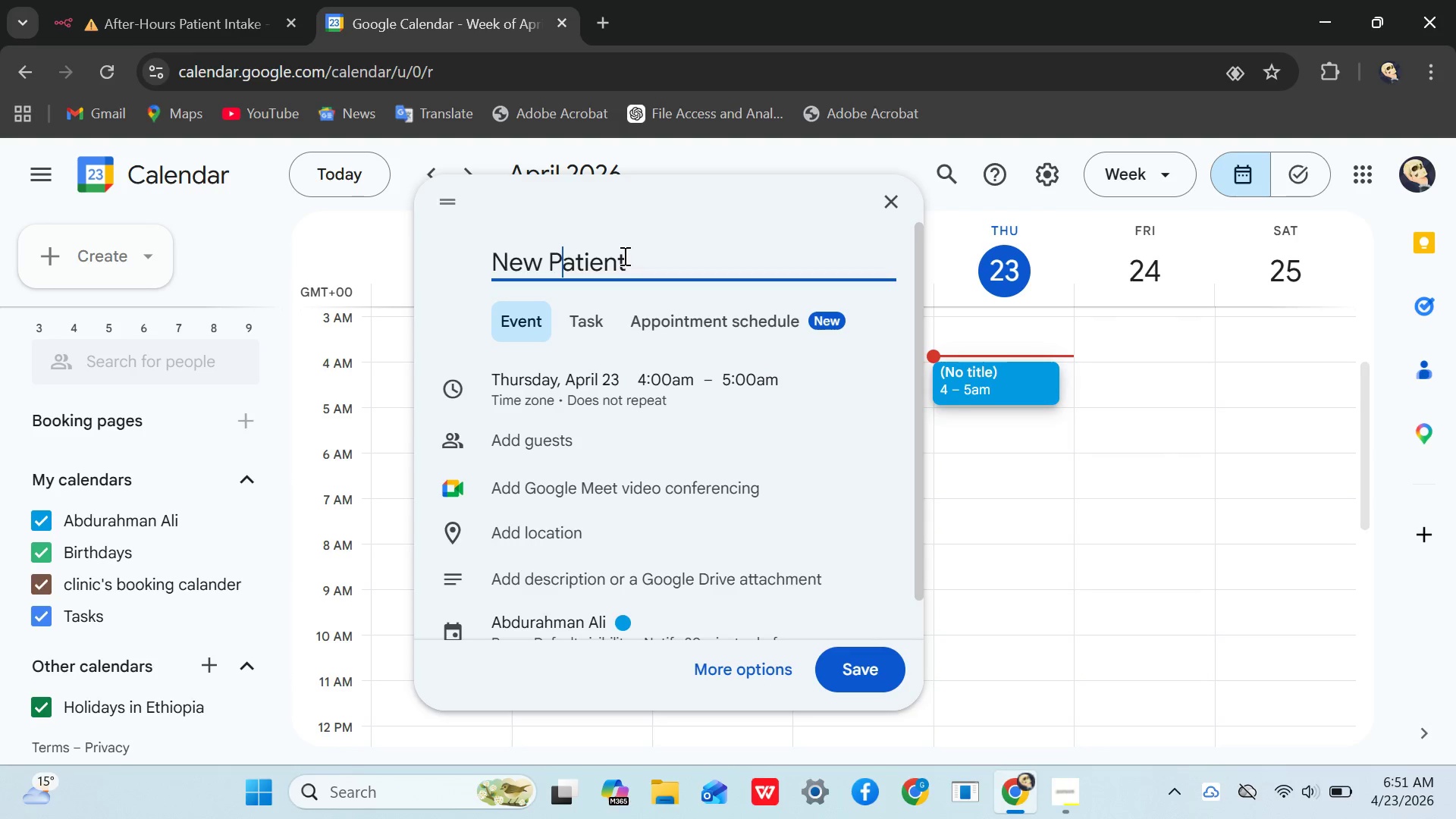 
key(CapsLock)
 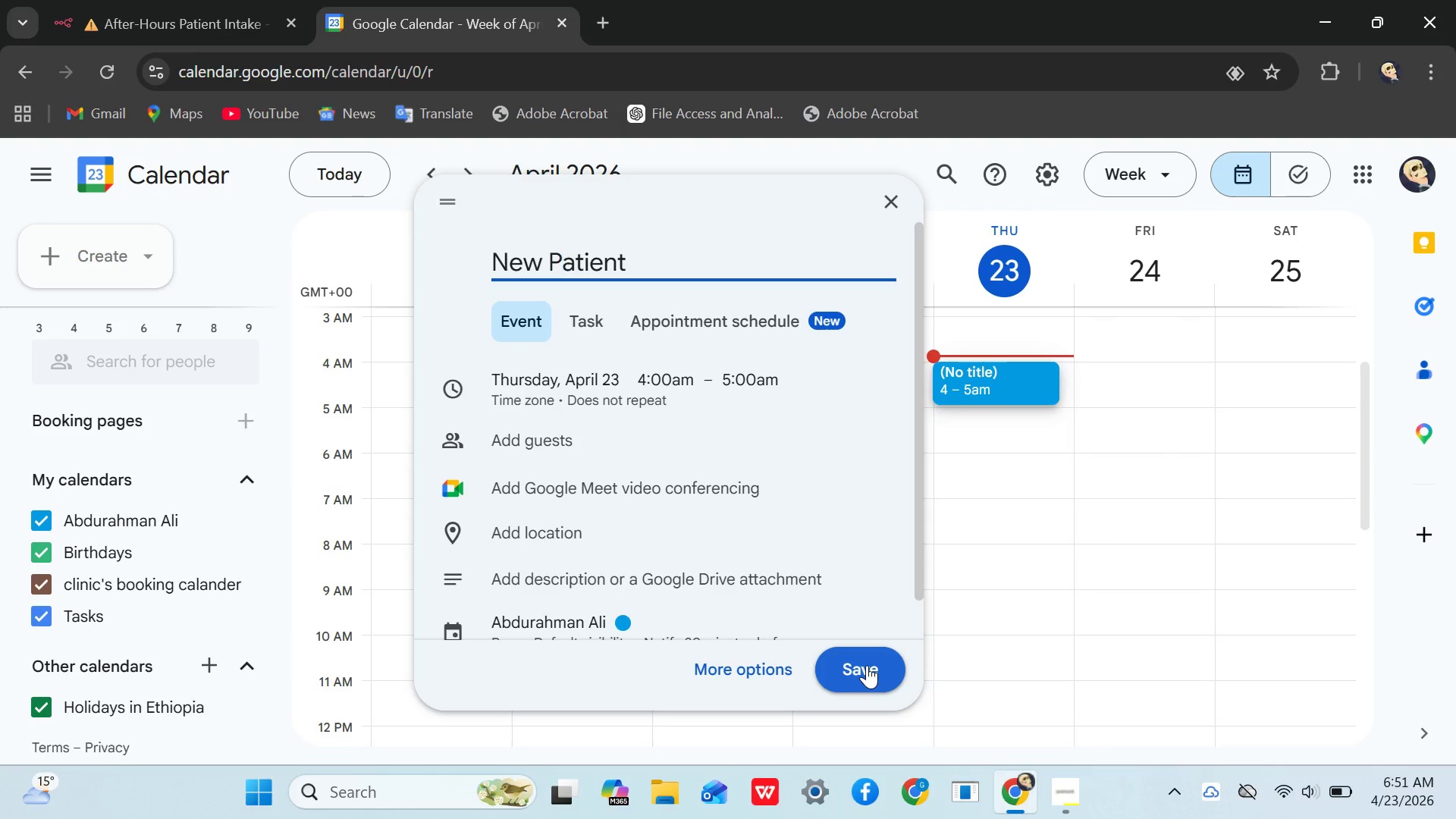 
wait(6.08)
 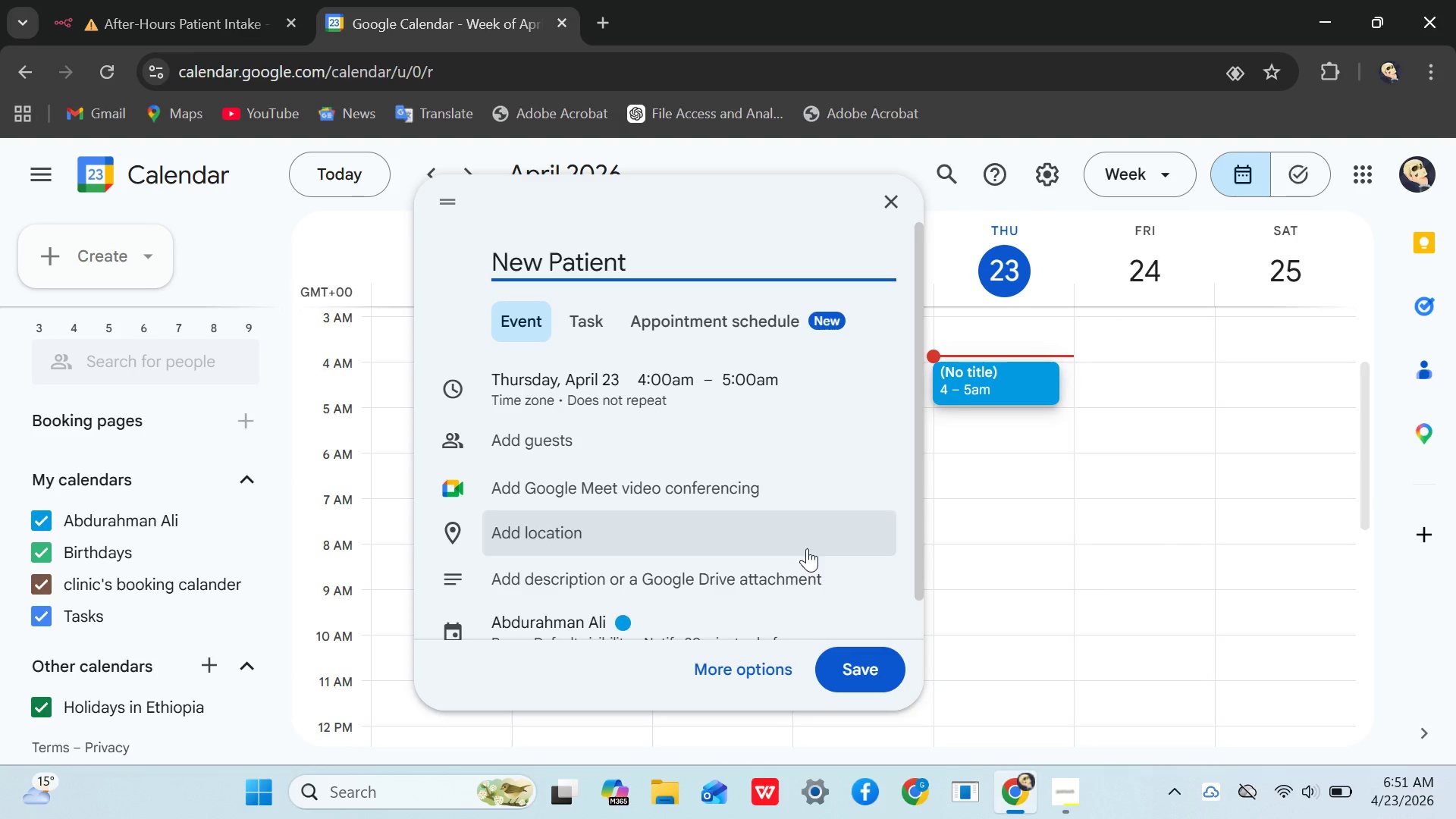 
left_click([856, 662])
 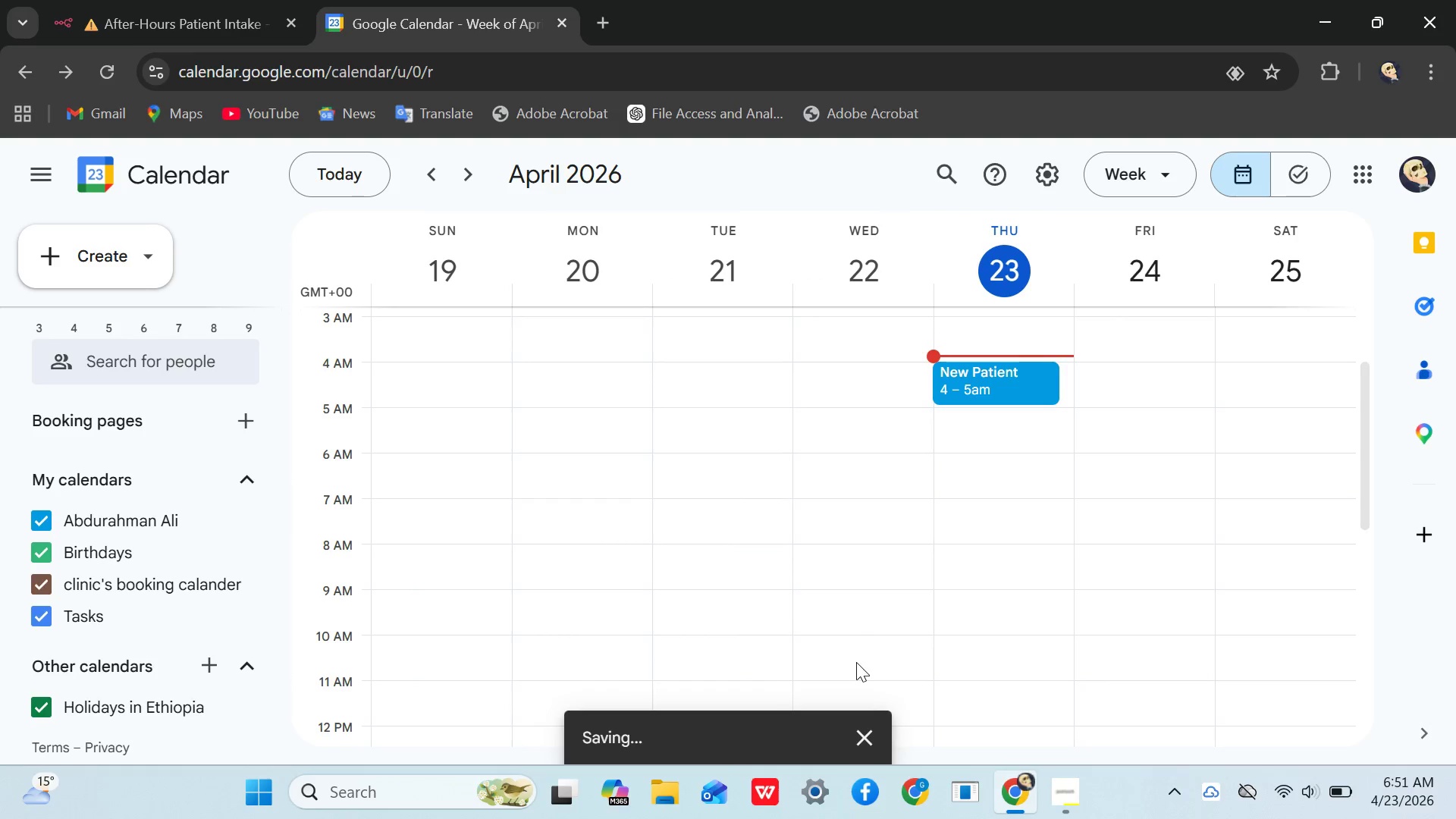 
mouse_move([824, 412])
 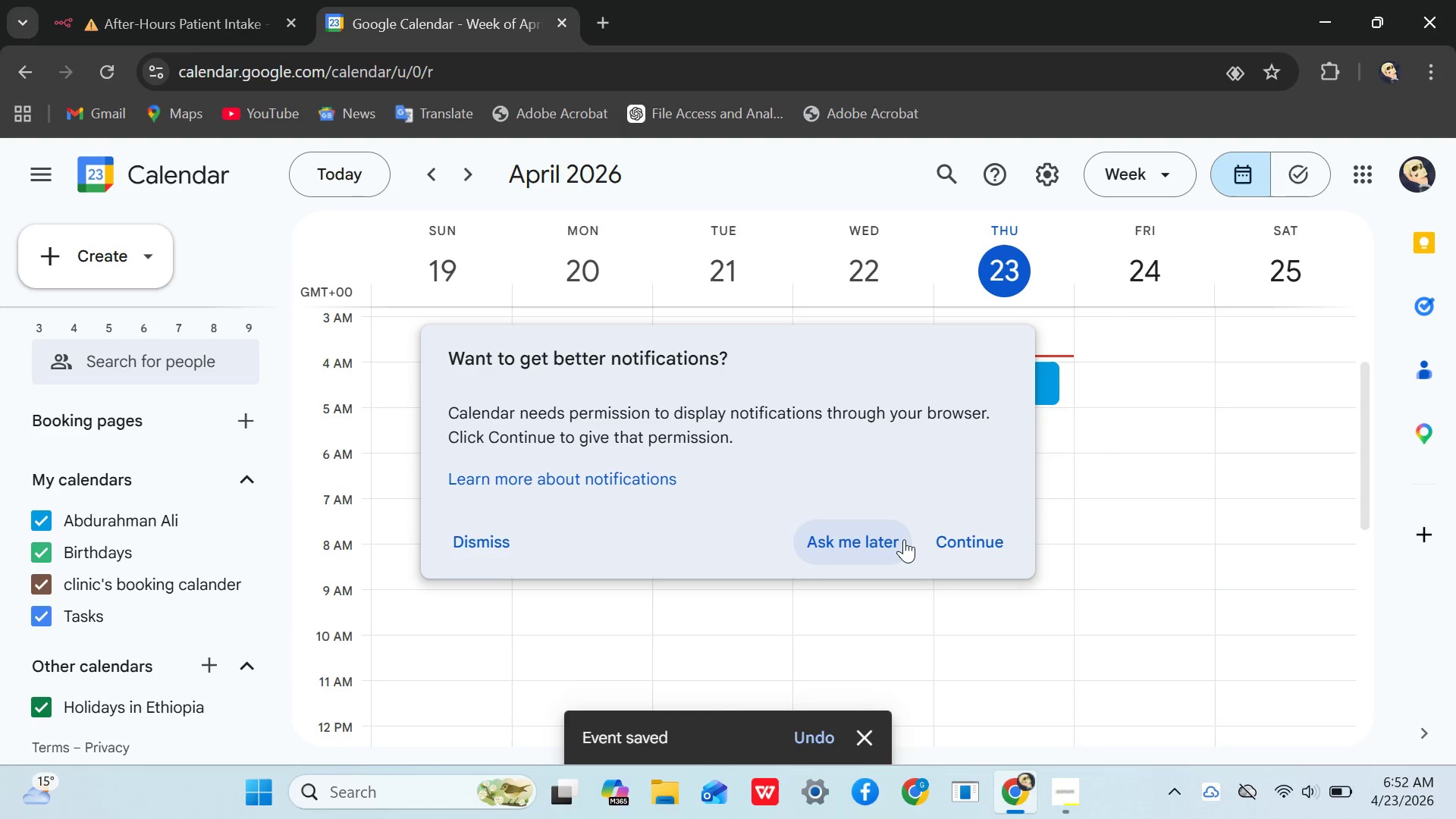 
left_click([855, 548])
 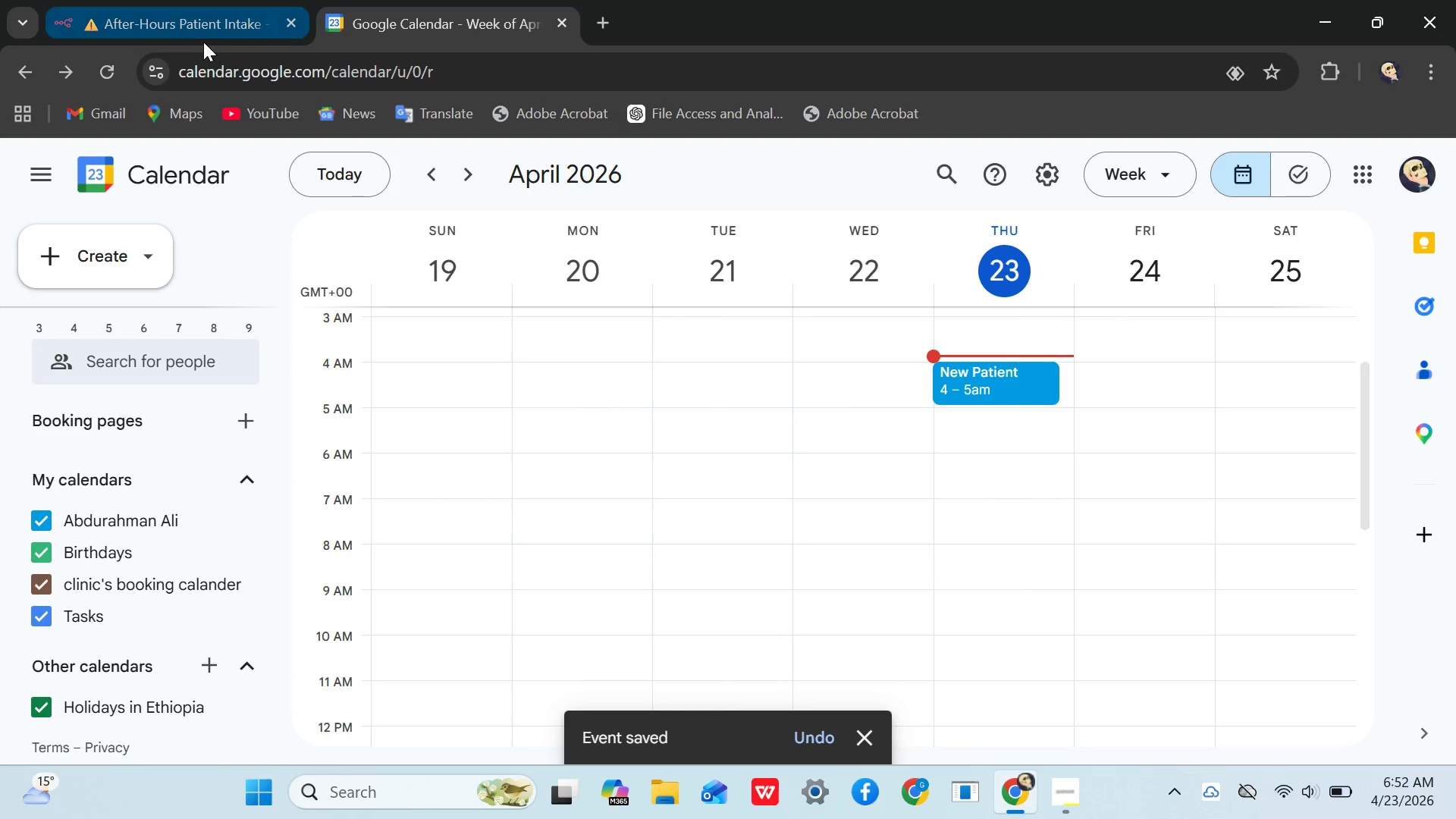 
left_click([199, 36])
 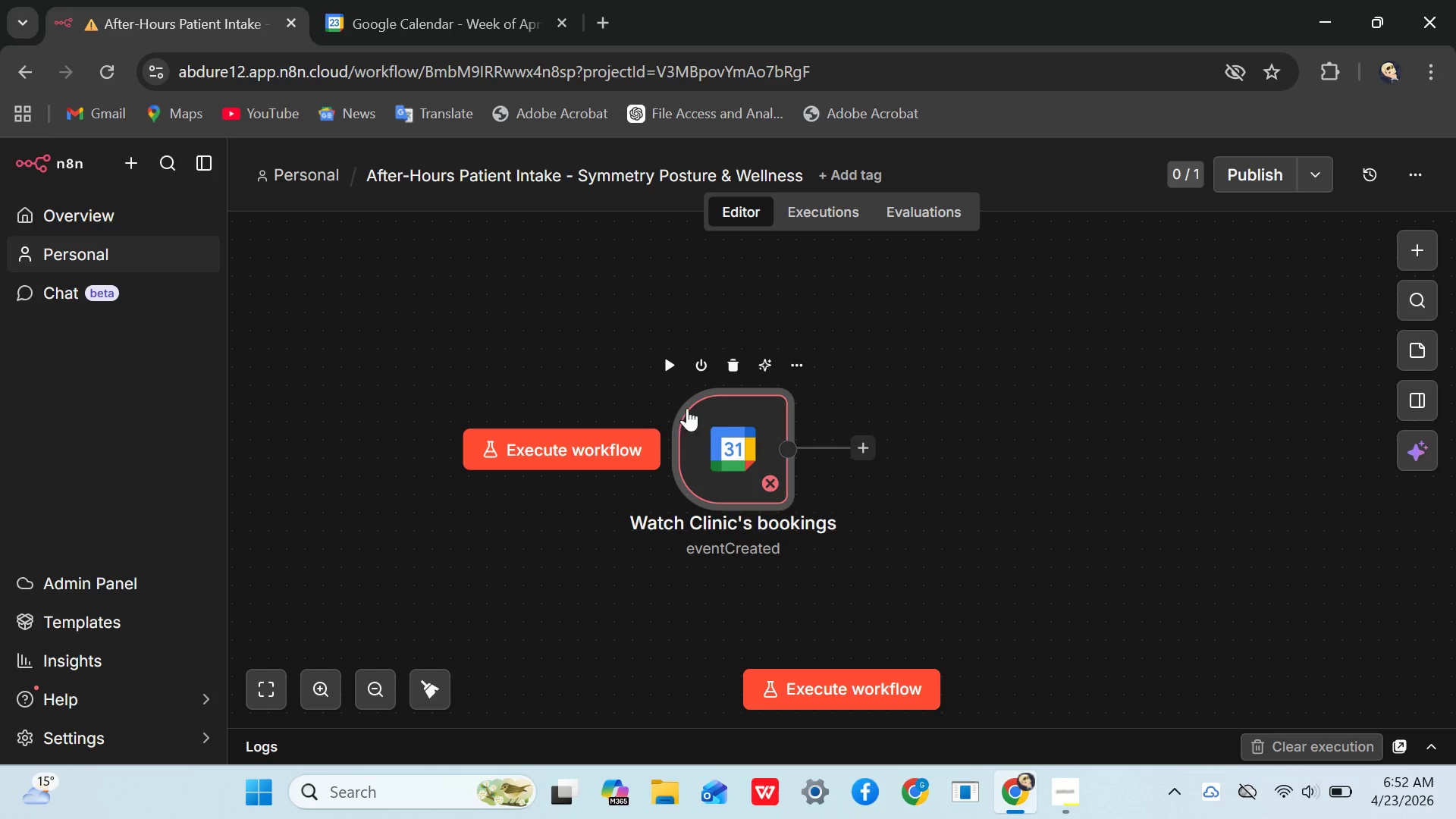 
left_click([609, 443])
 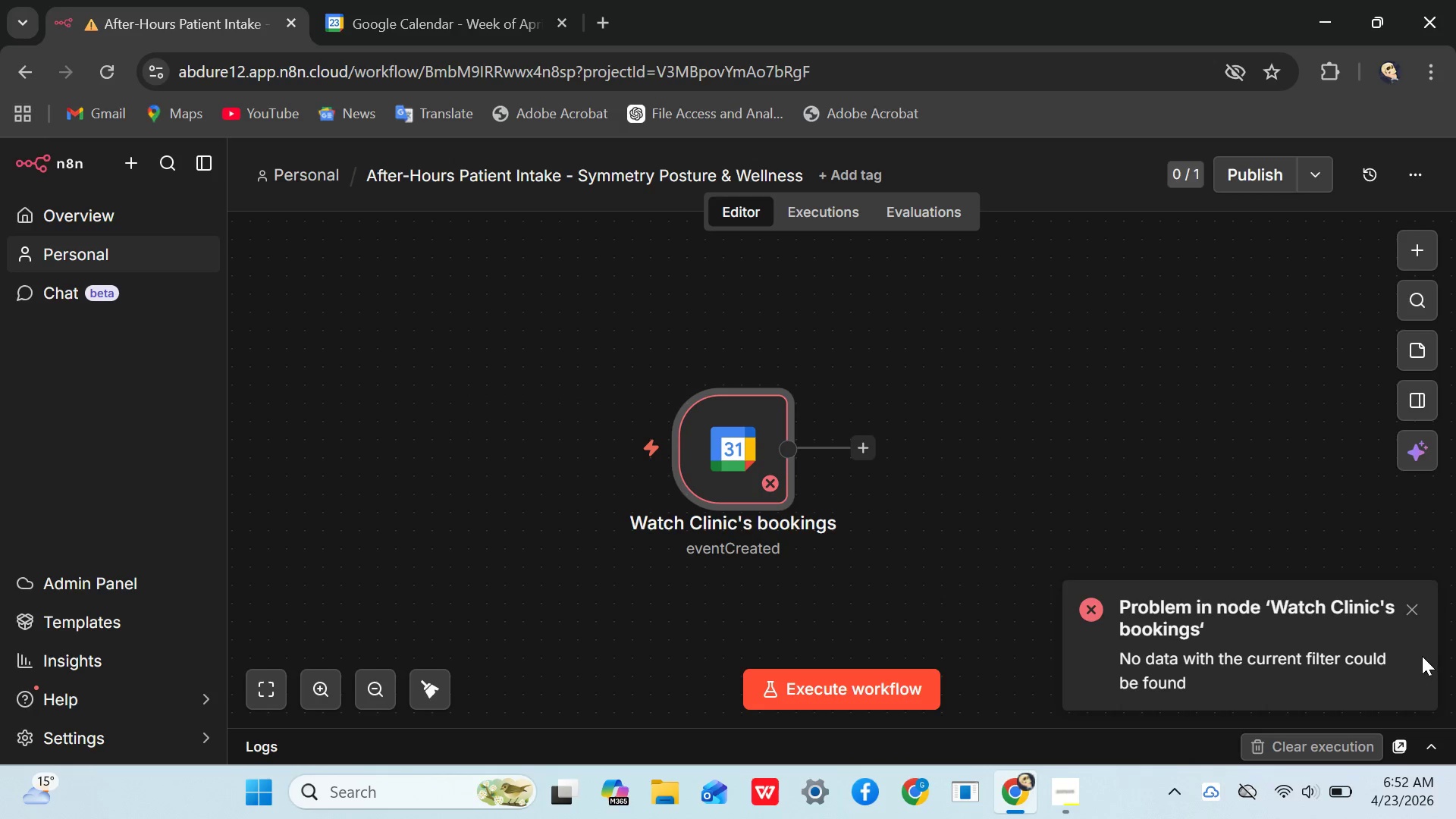 
wait(6.88)
 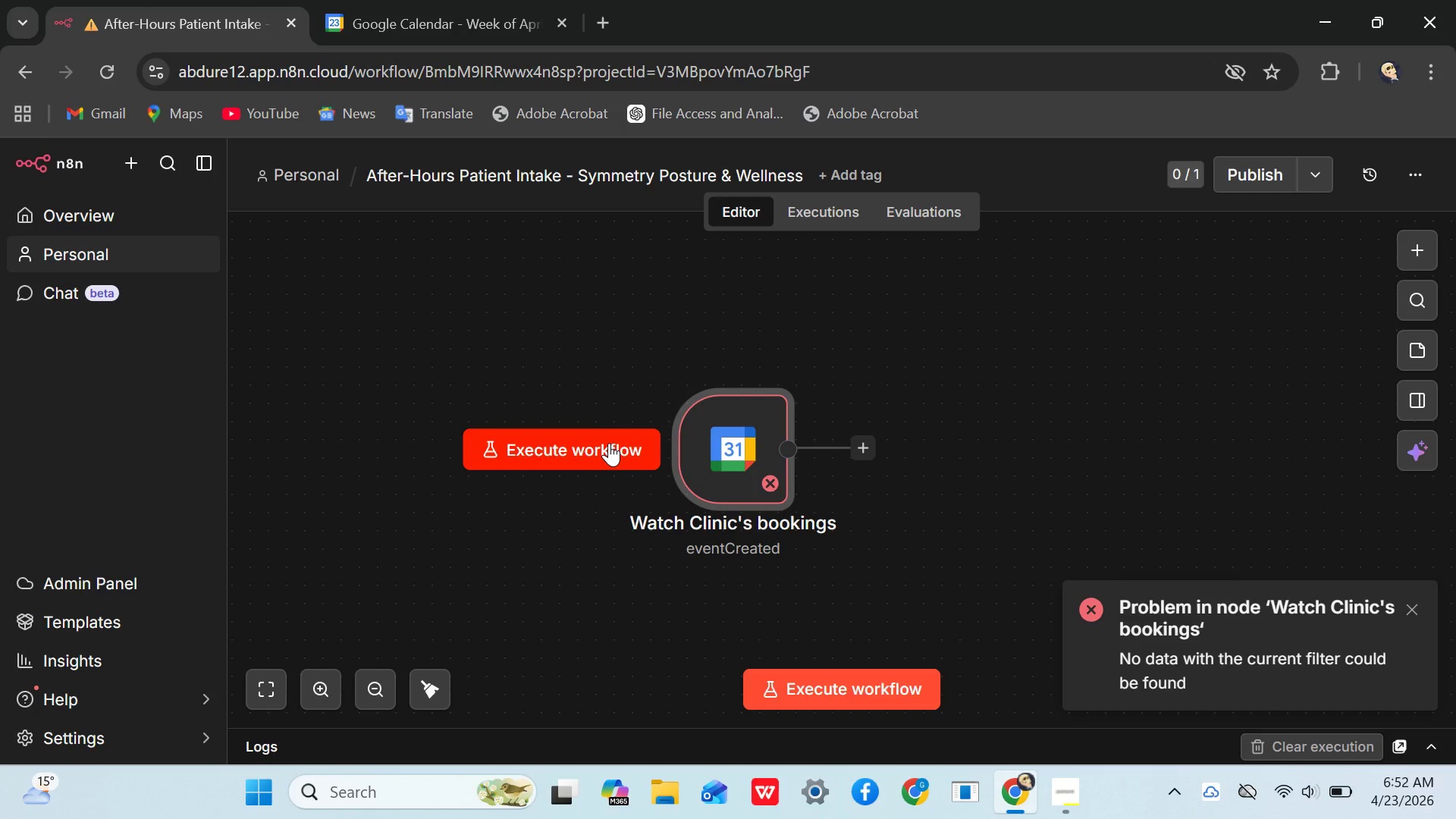 
left_click([1409, 616])
 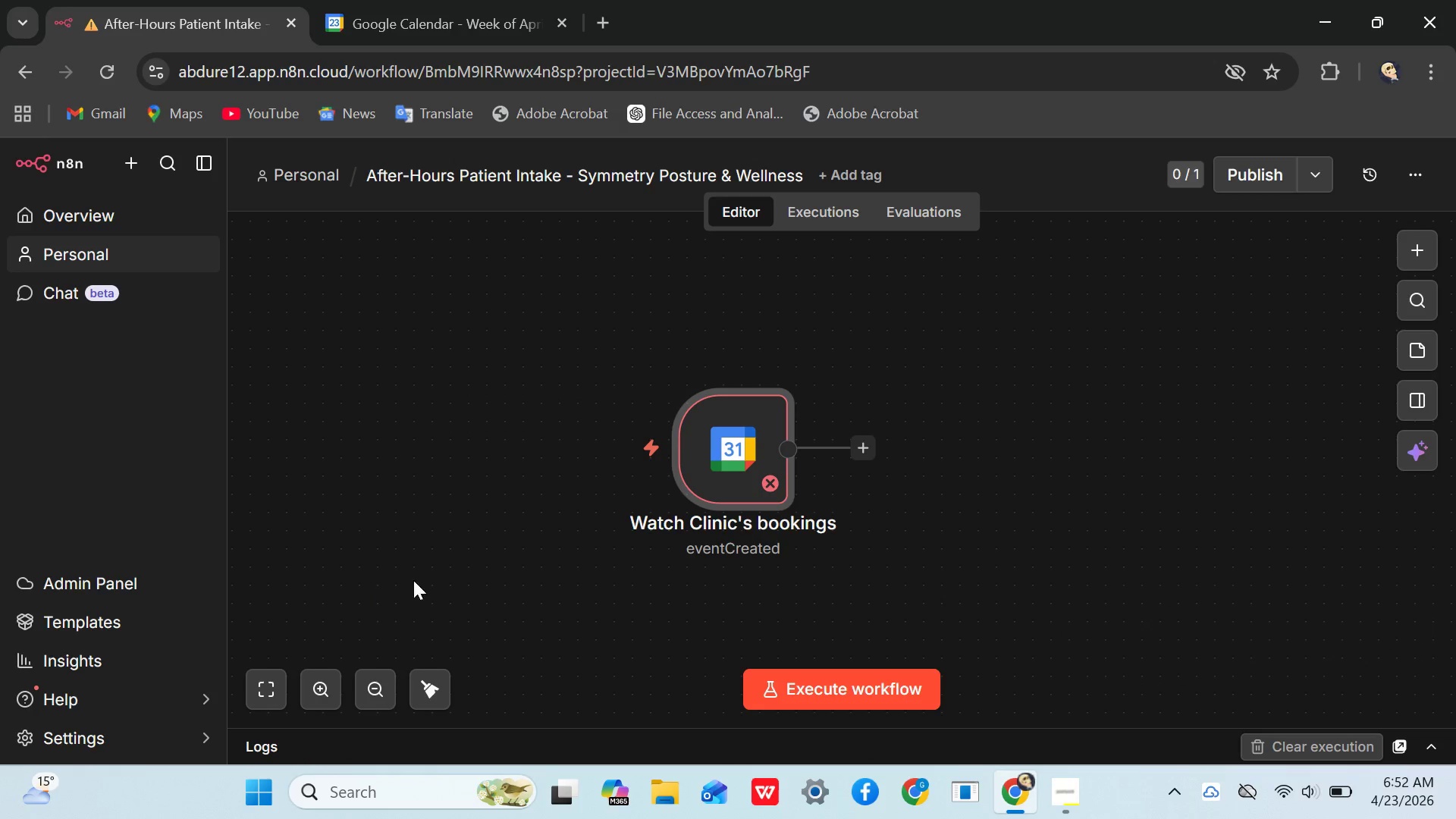 
double_click([698, 472])
 